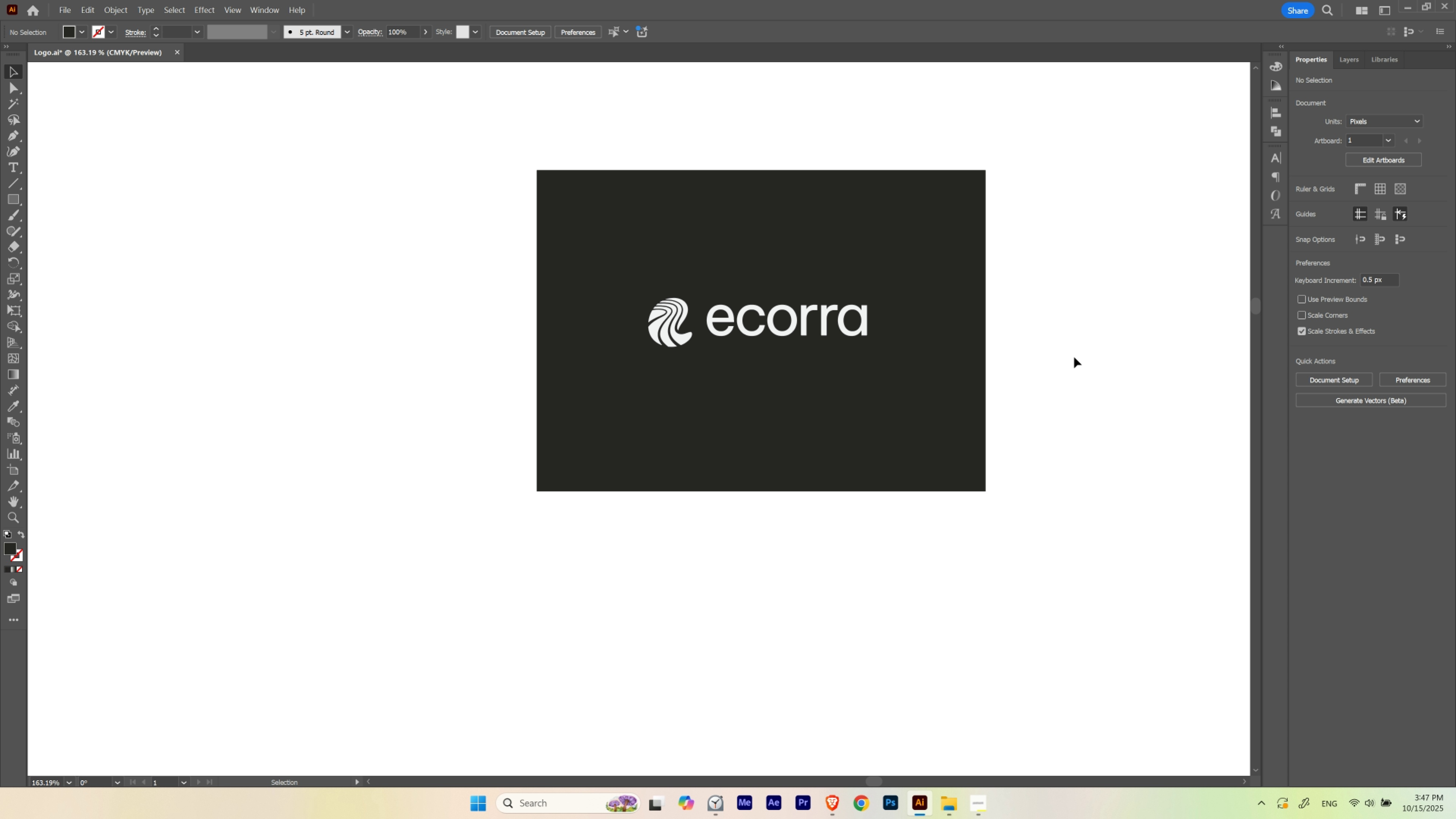 
key(Space)
 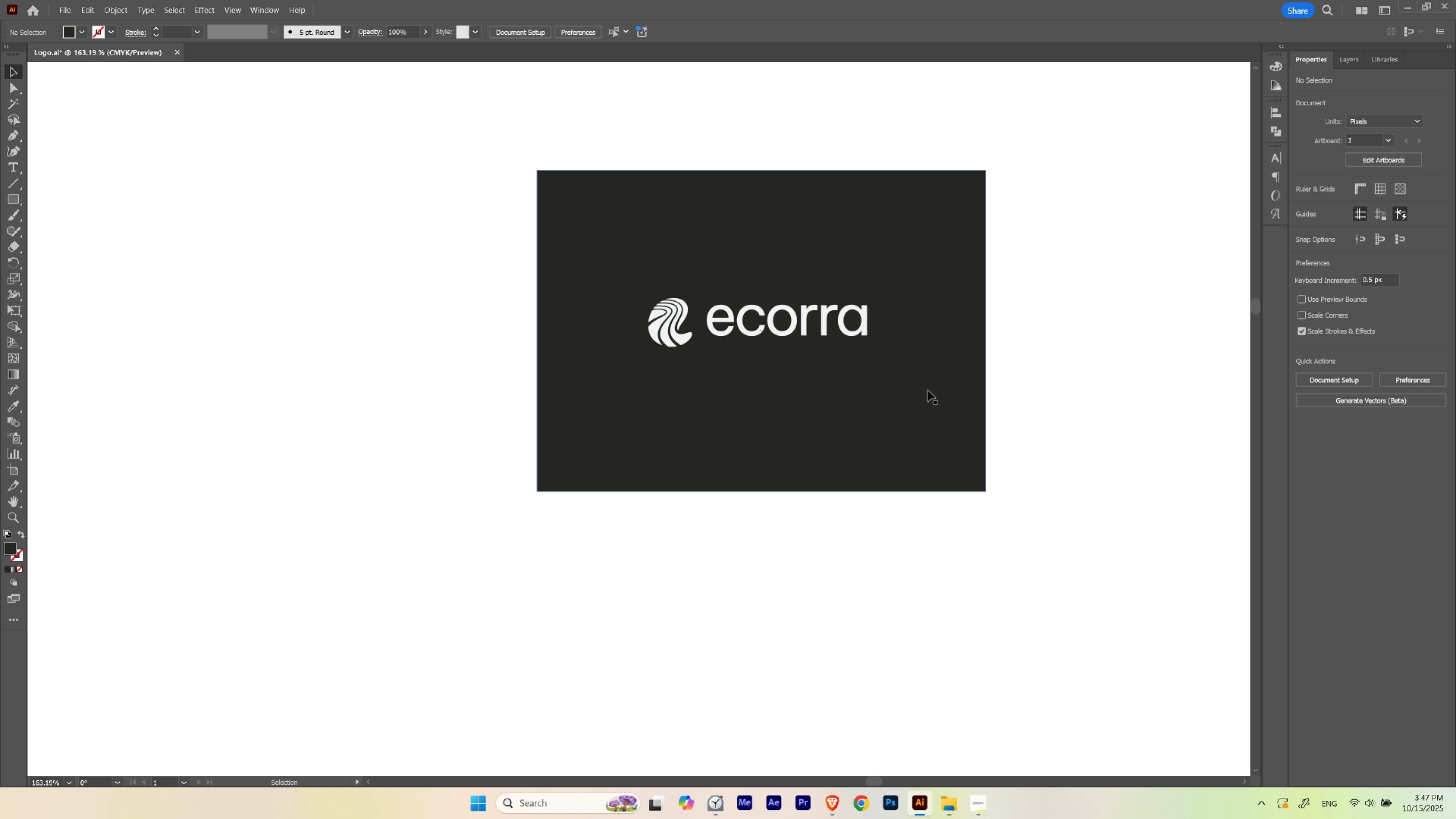 
double_click([928, 390])
 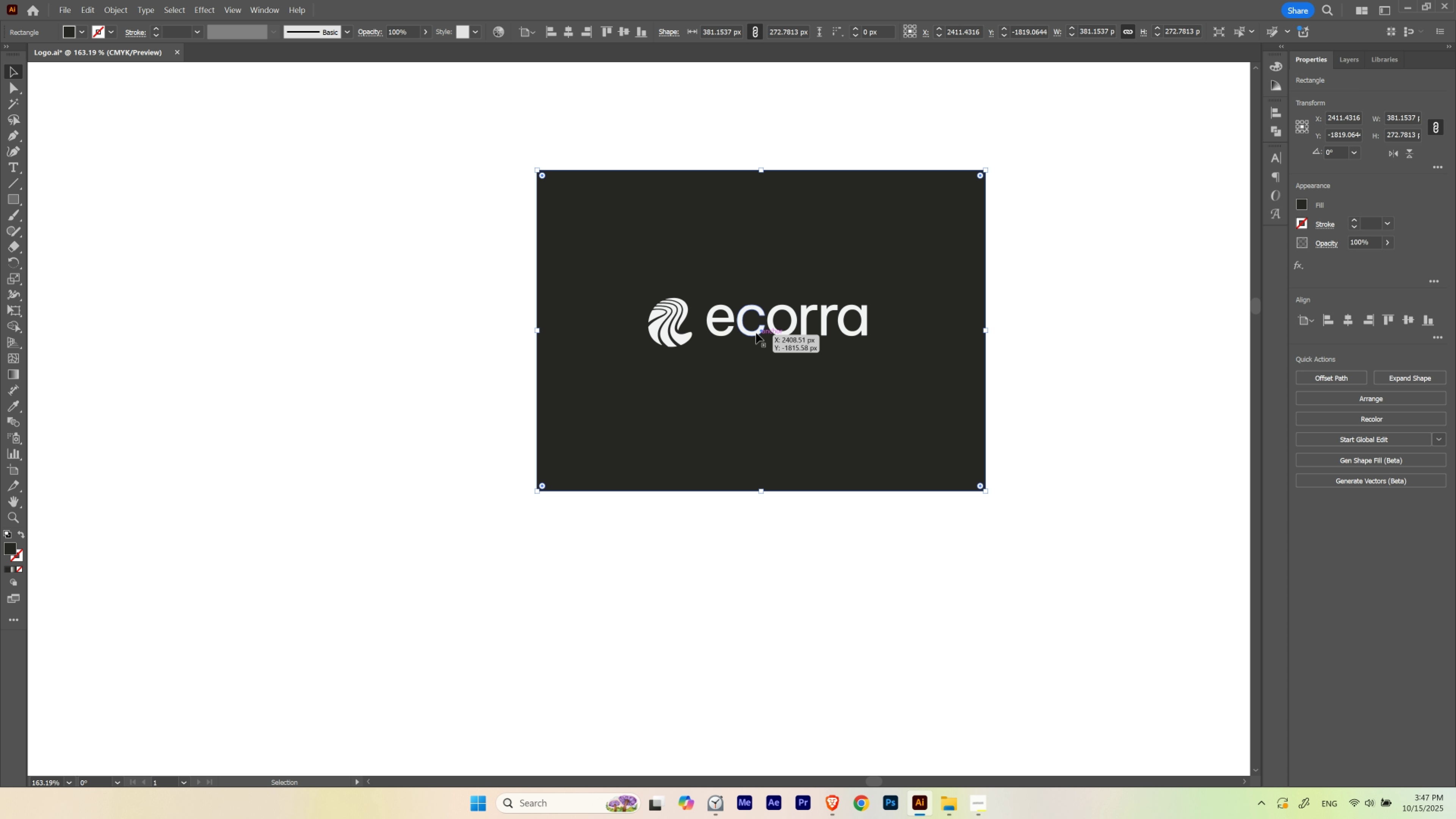 
left_click_drag(start_coordinate=[754, 331], to_coordinate=[751, 325])
 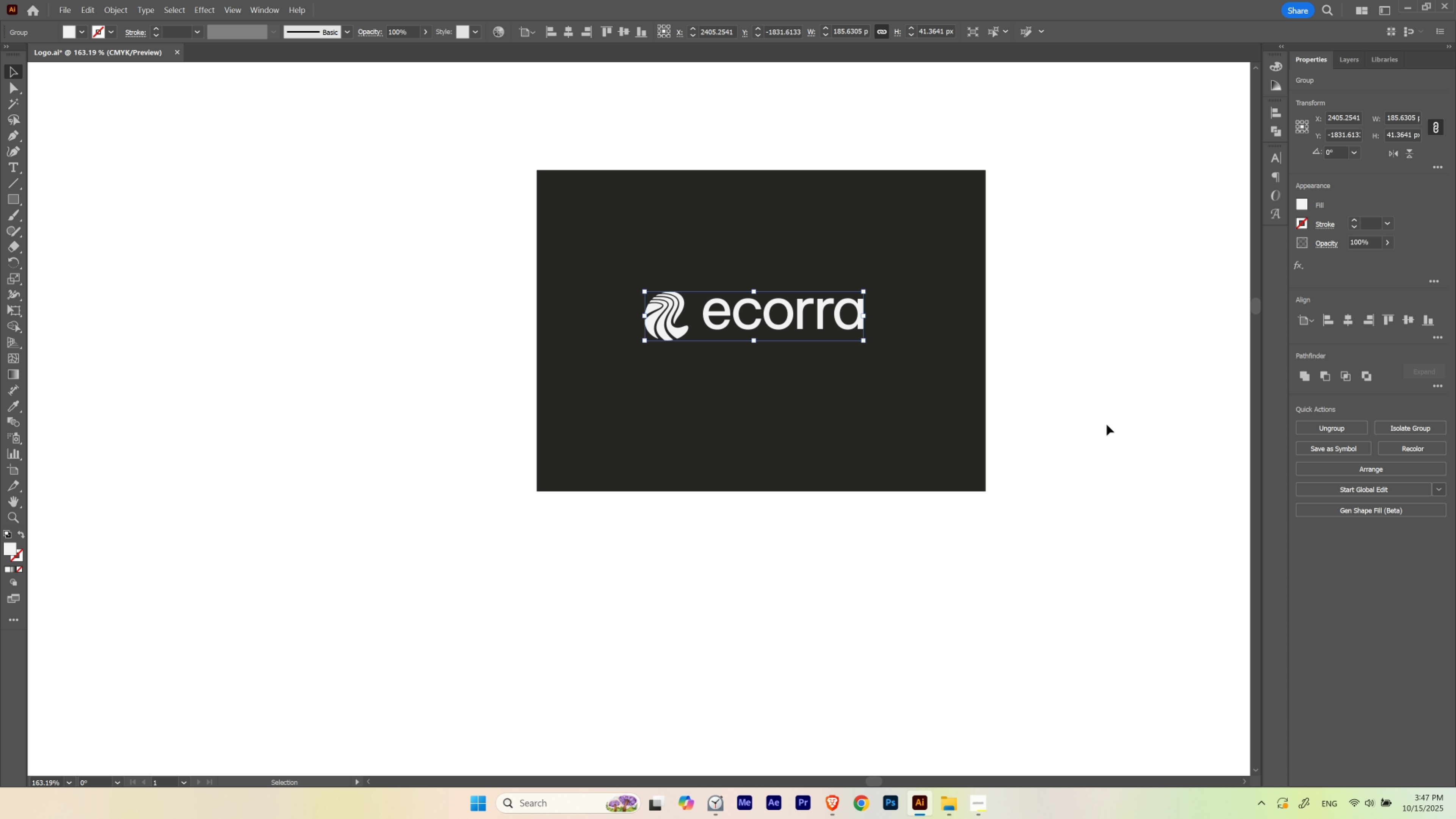 
key(Control+ControlLeft)
 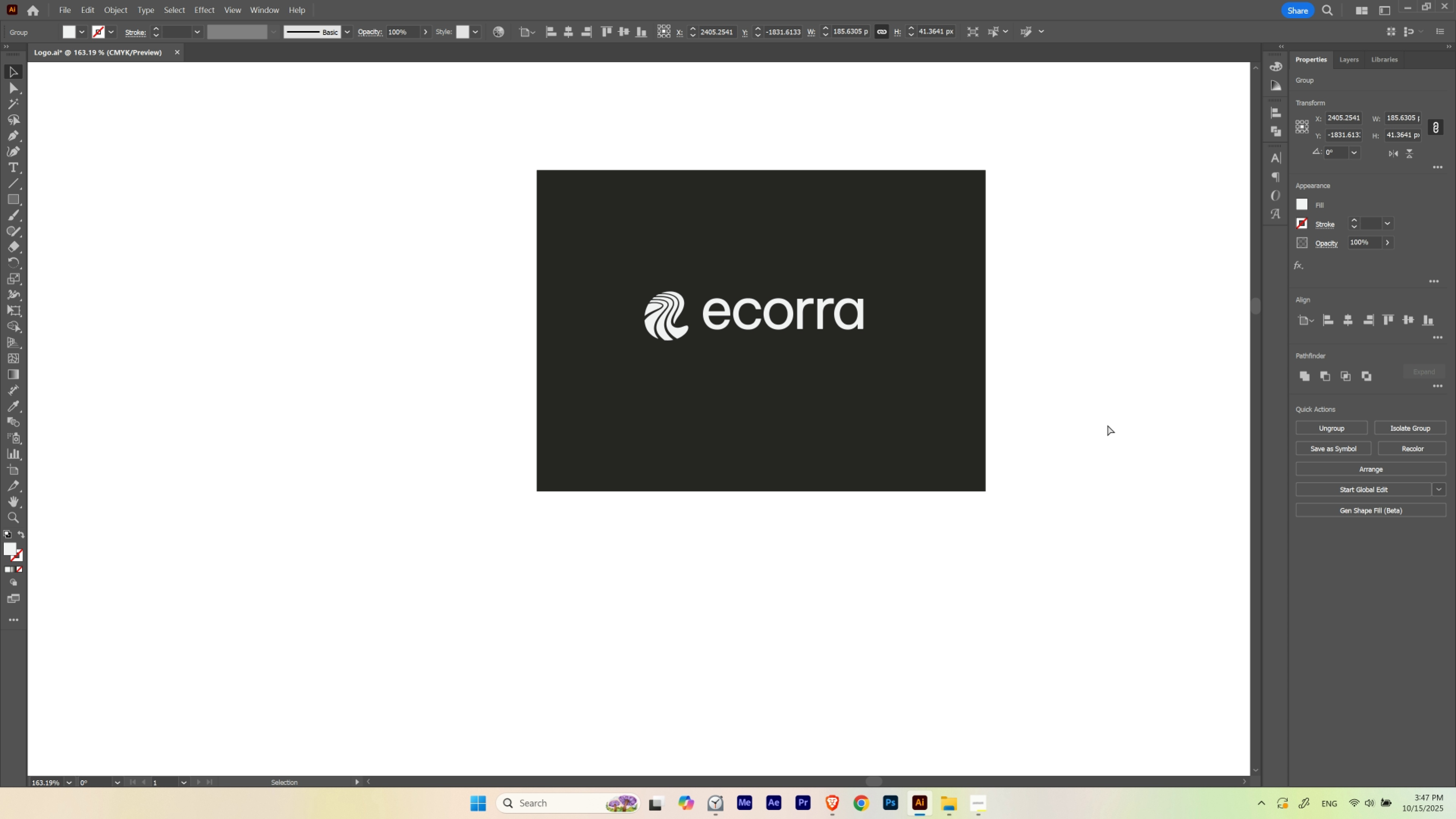 
key(Control+Shift+ShiftLeft)
 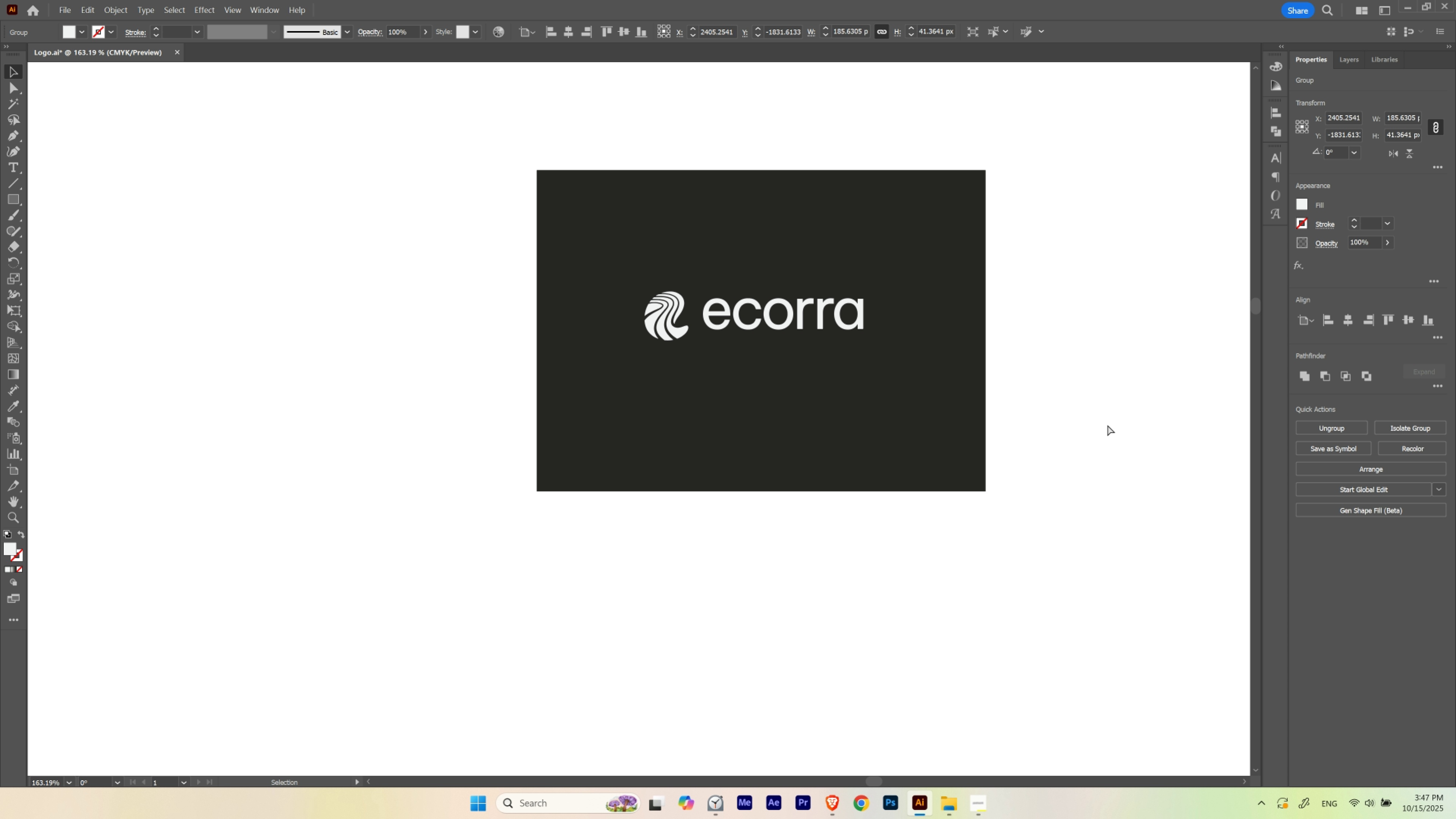 
key(Control+Shift+B)
 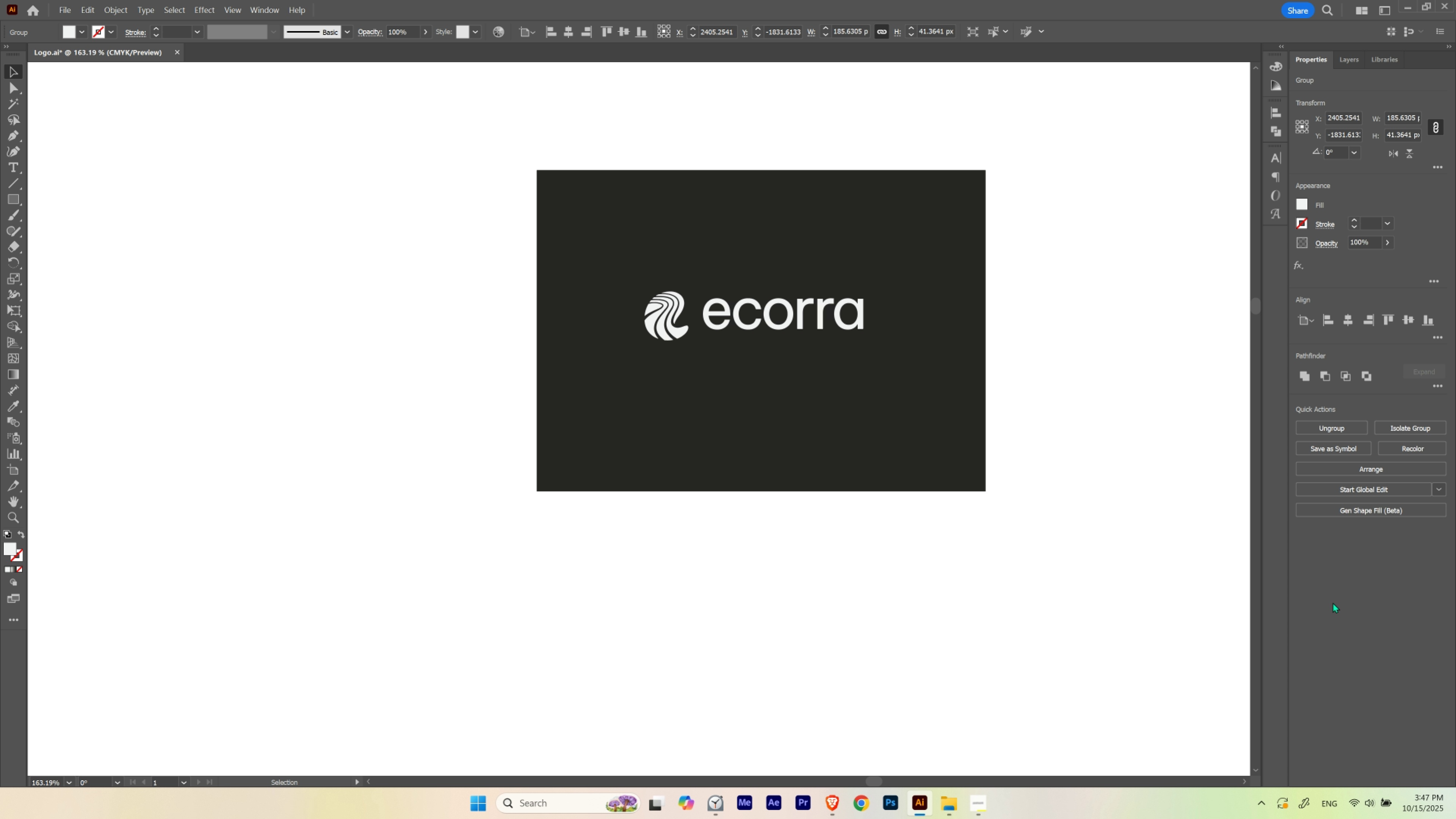 
key(V)
 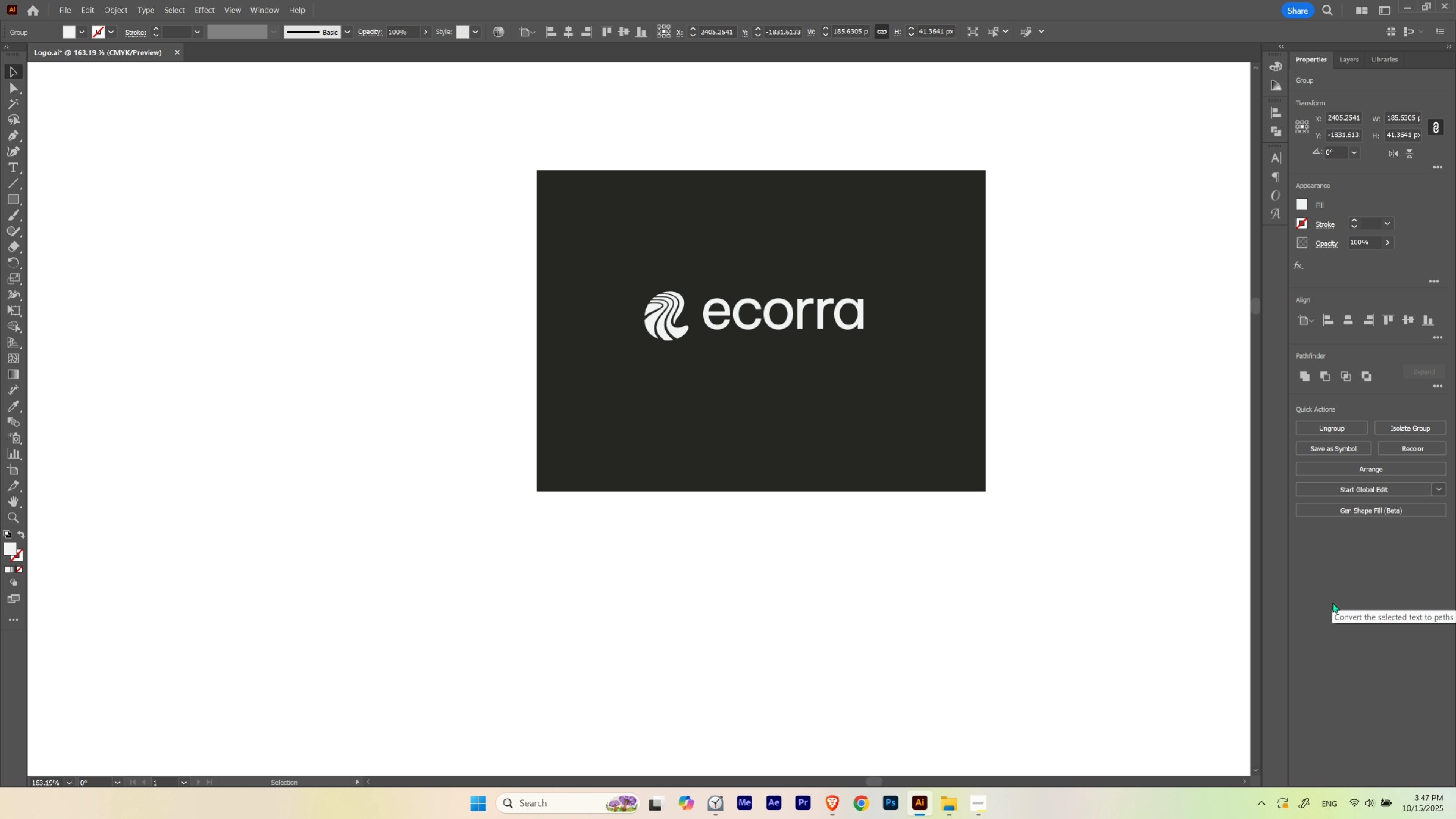 
key(ArrowDown)
 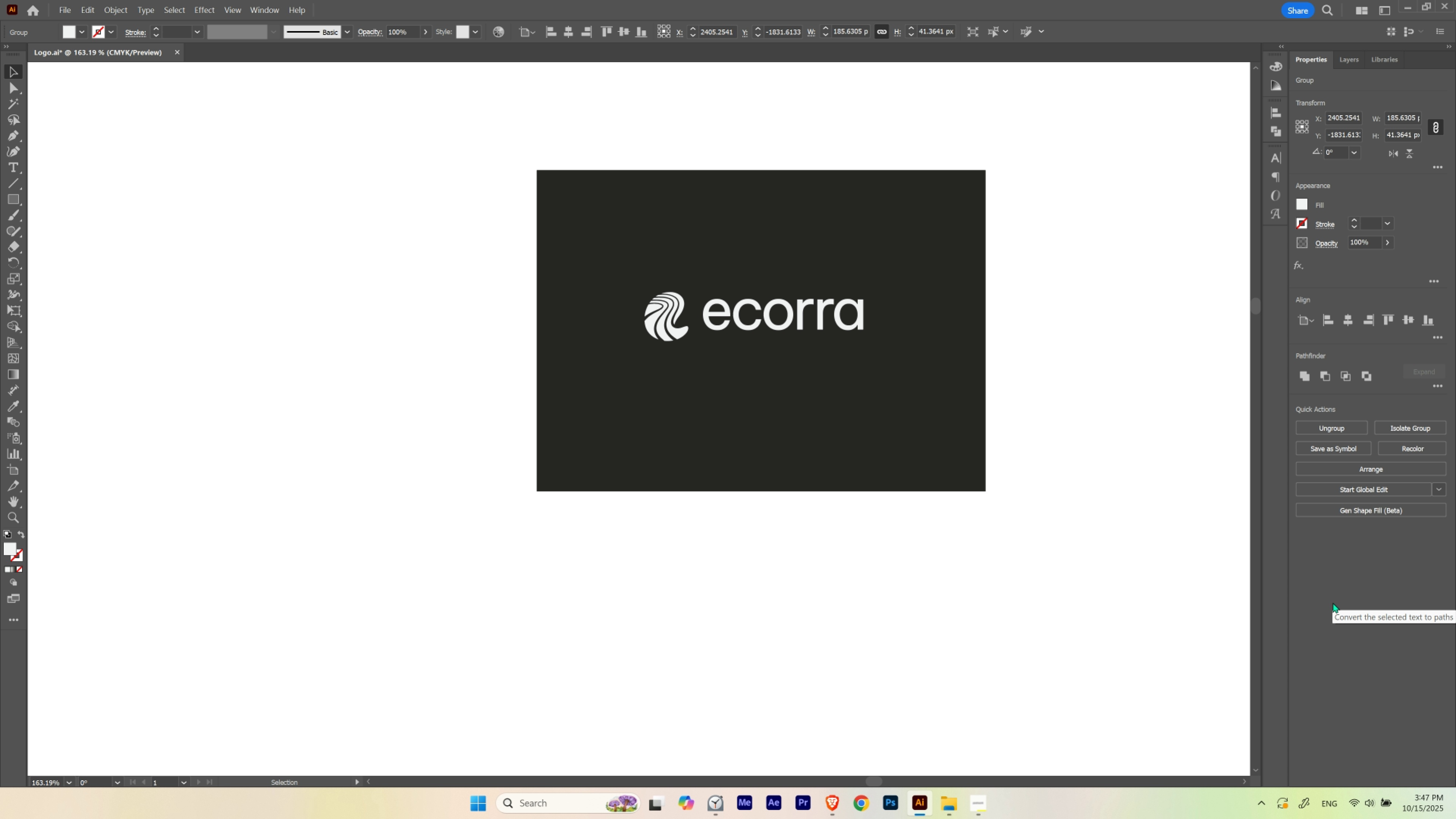 
key(ArrowDown)
 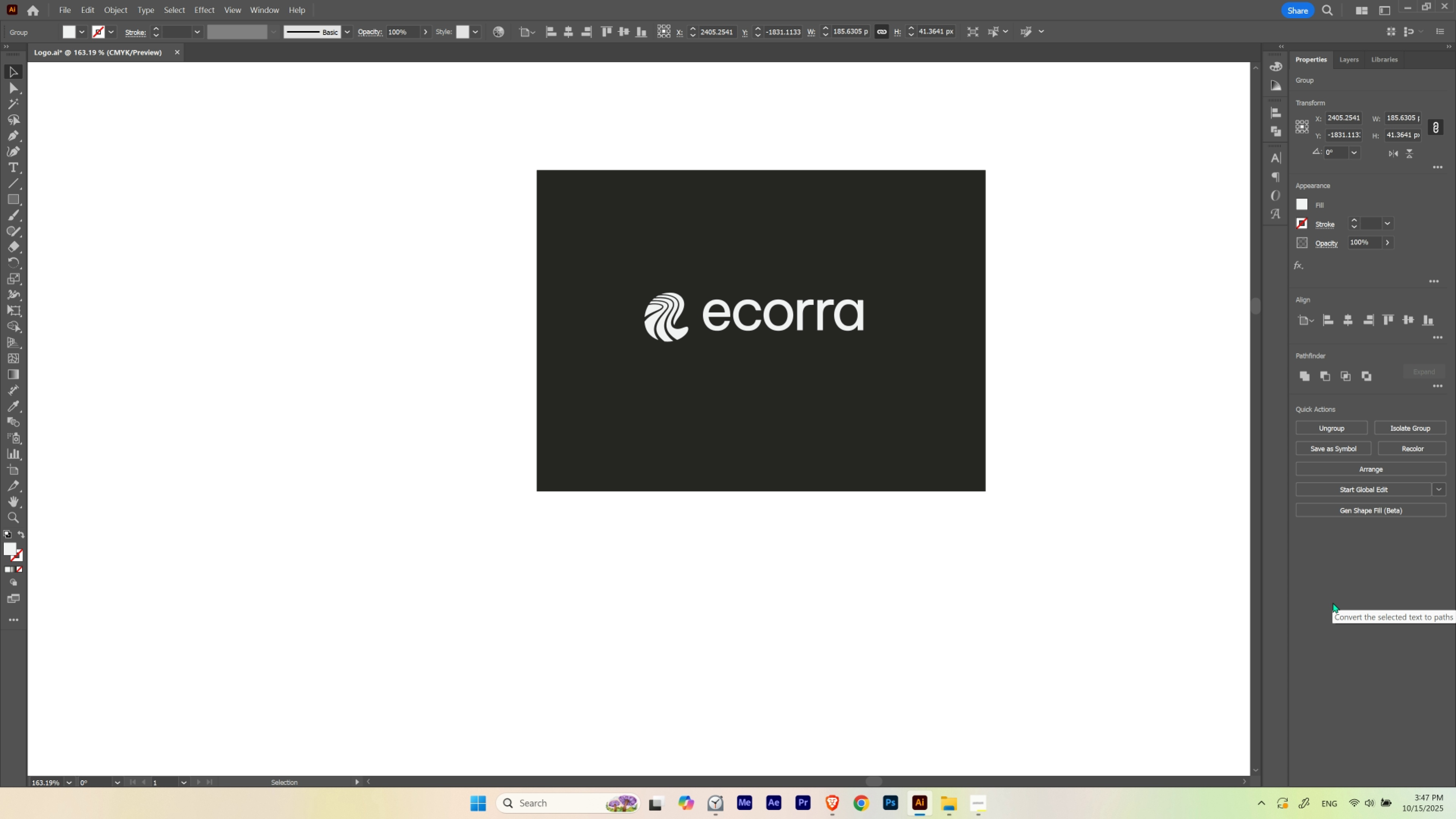 
key(ArrowDown)
 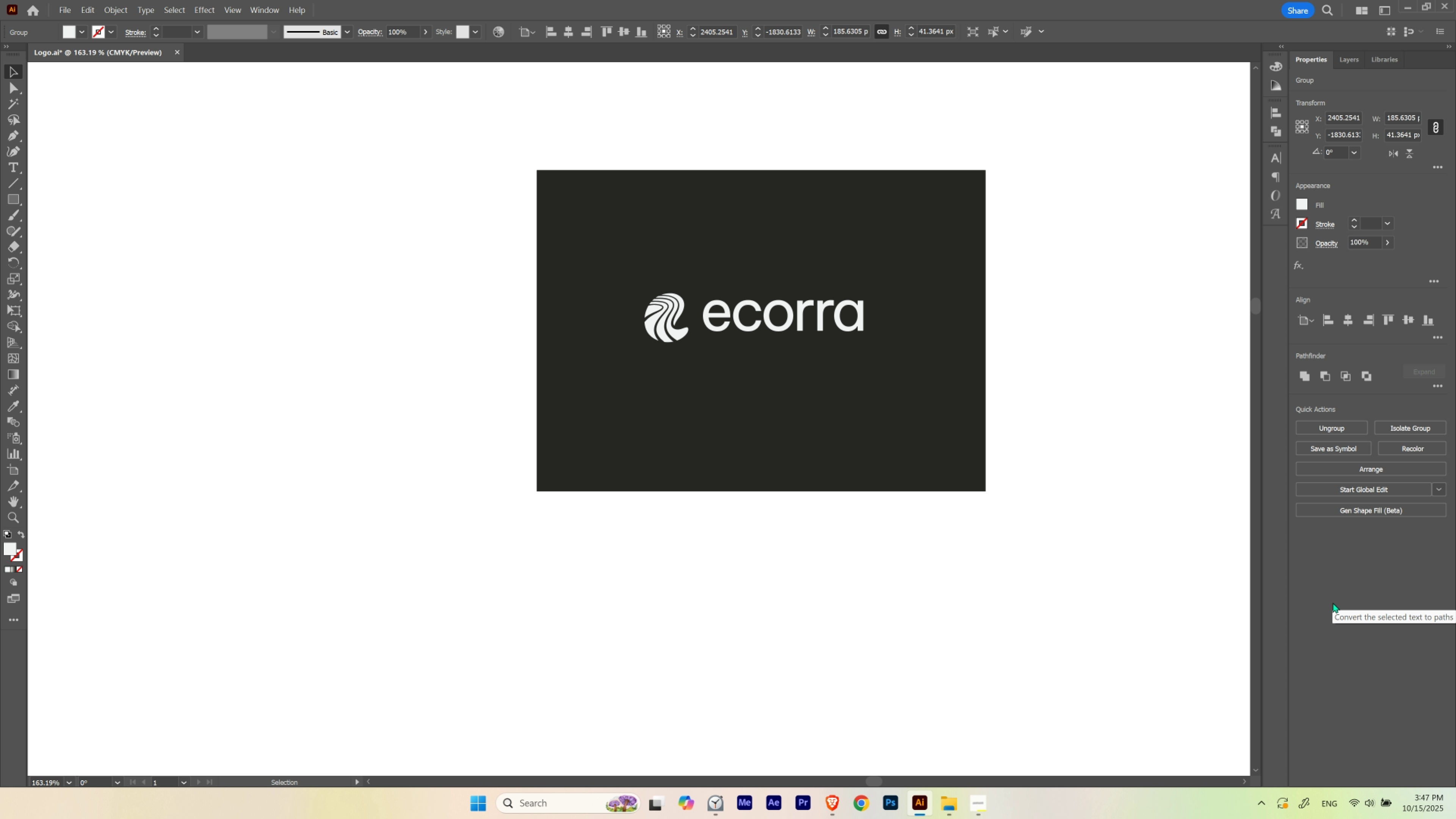 
key(Shift+ShiftLeft)
 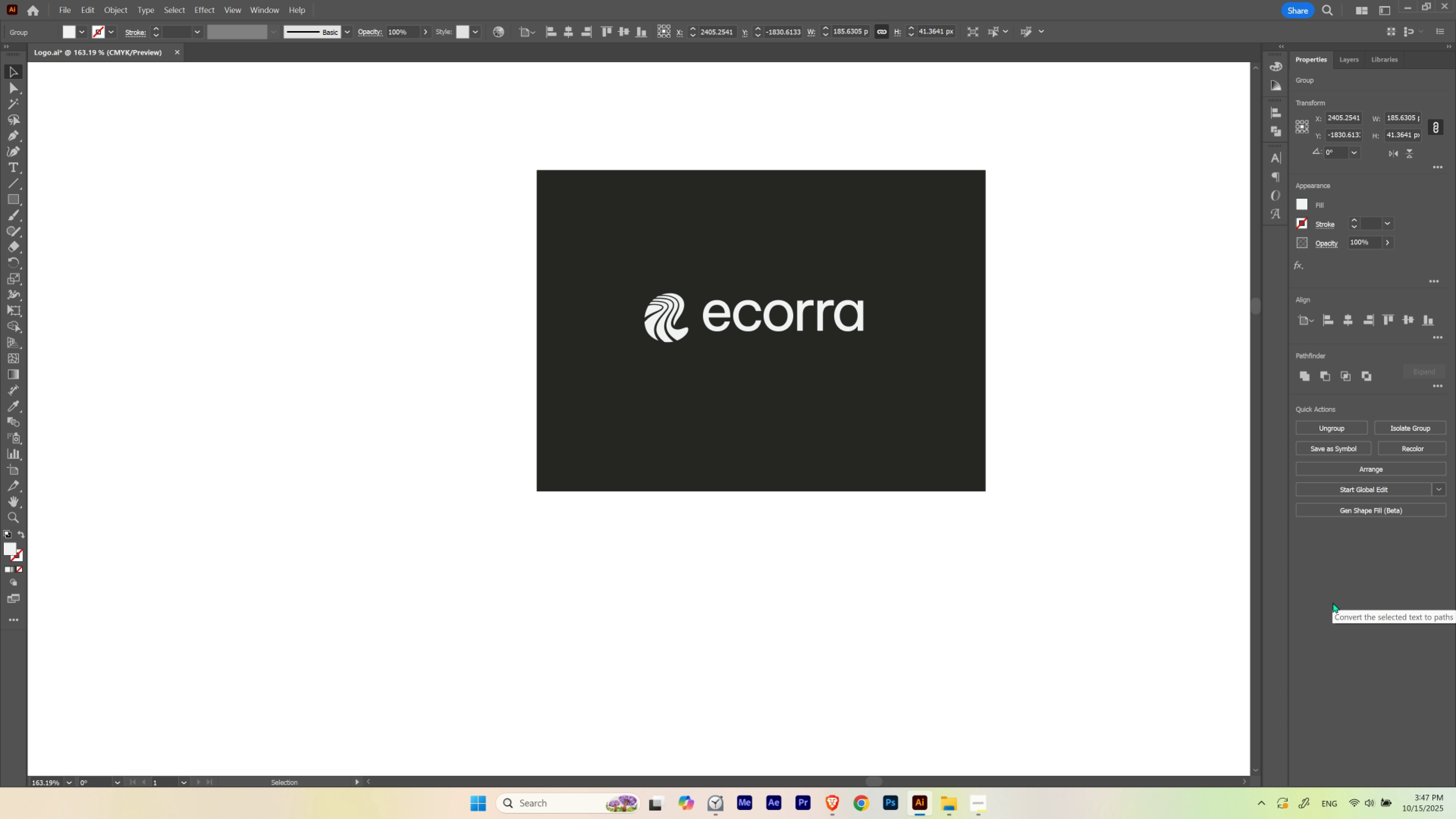 
key(ArrowDown)
 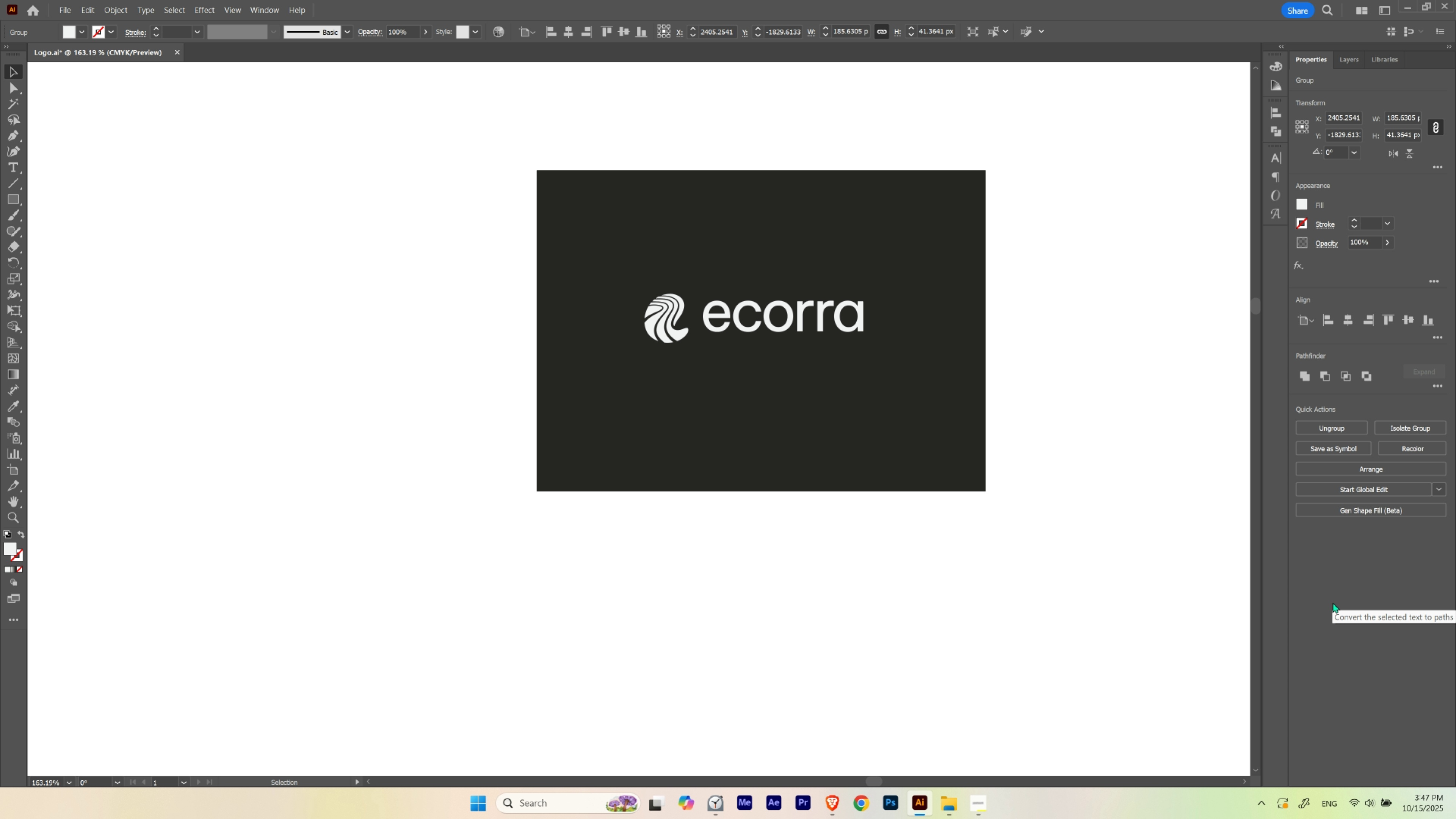 
key(ArrowDown)
 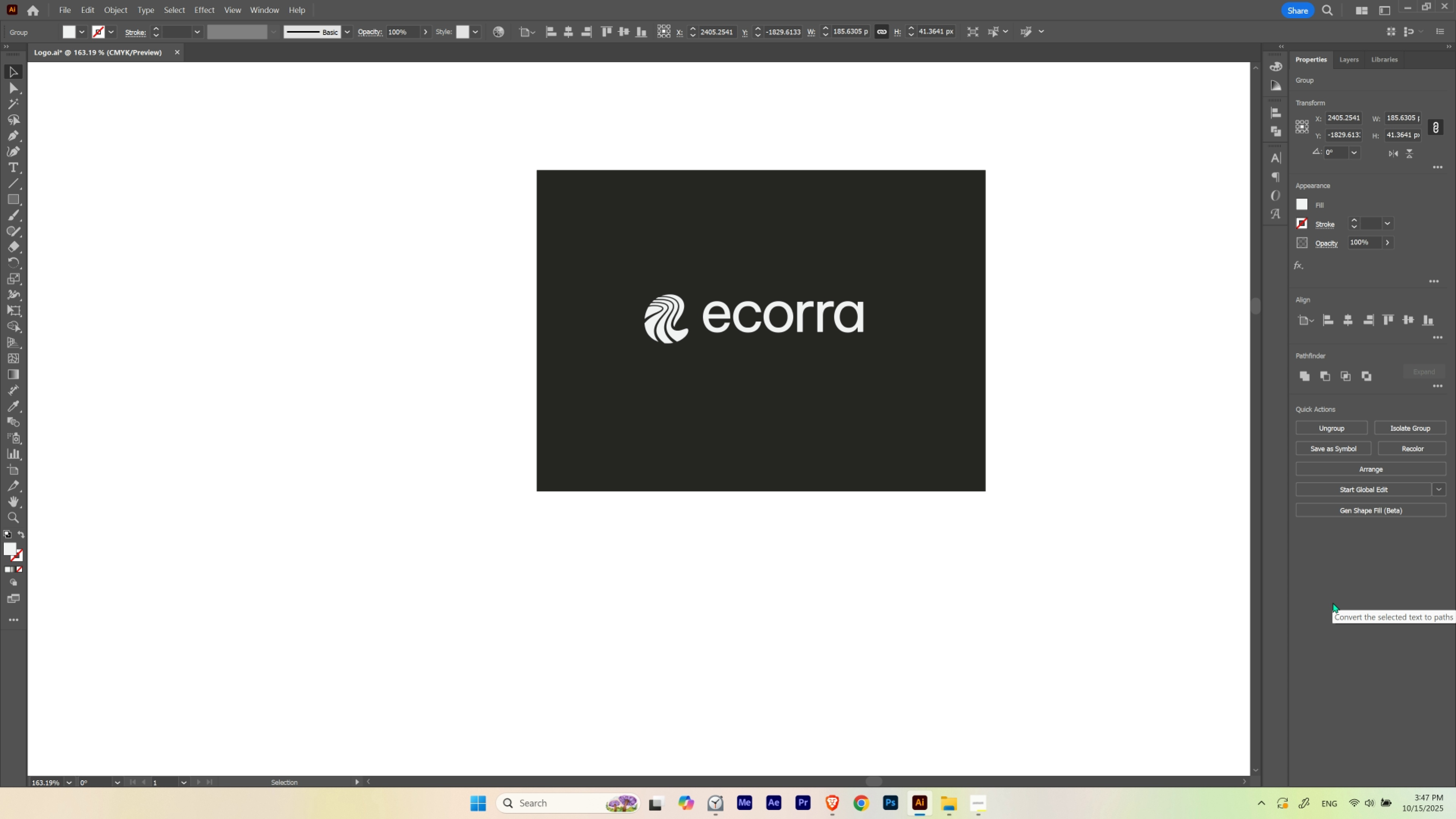 
key(ArrowDown)
 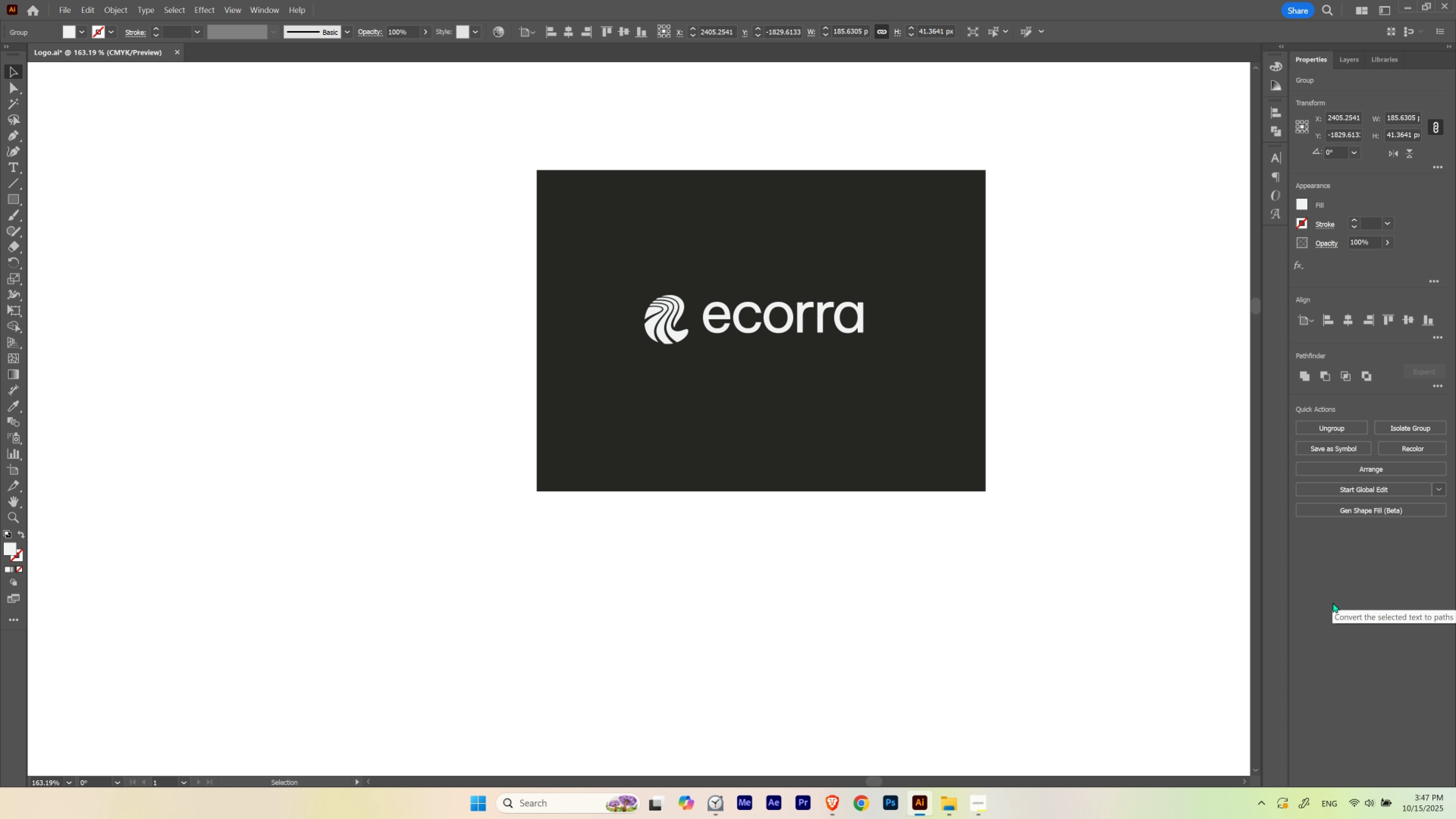 
key(ArrowRight)
 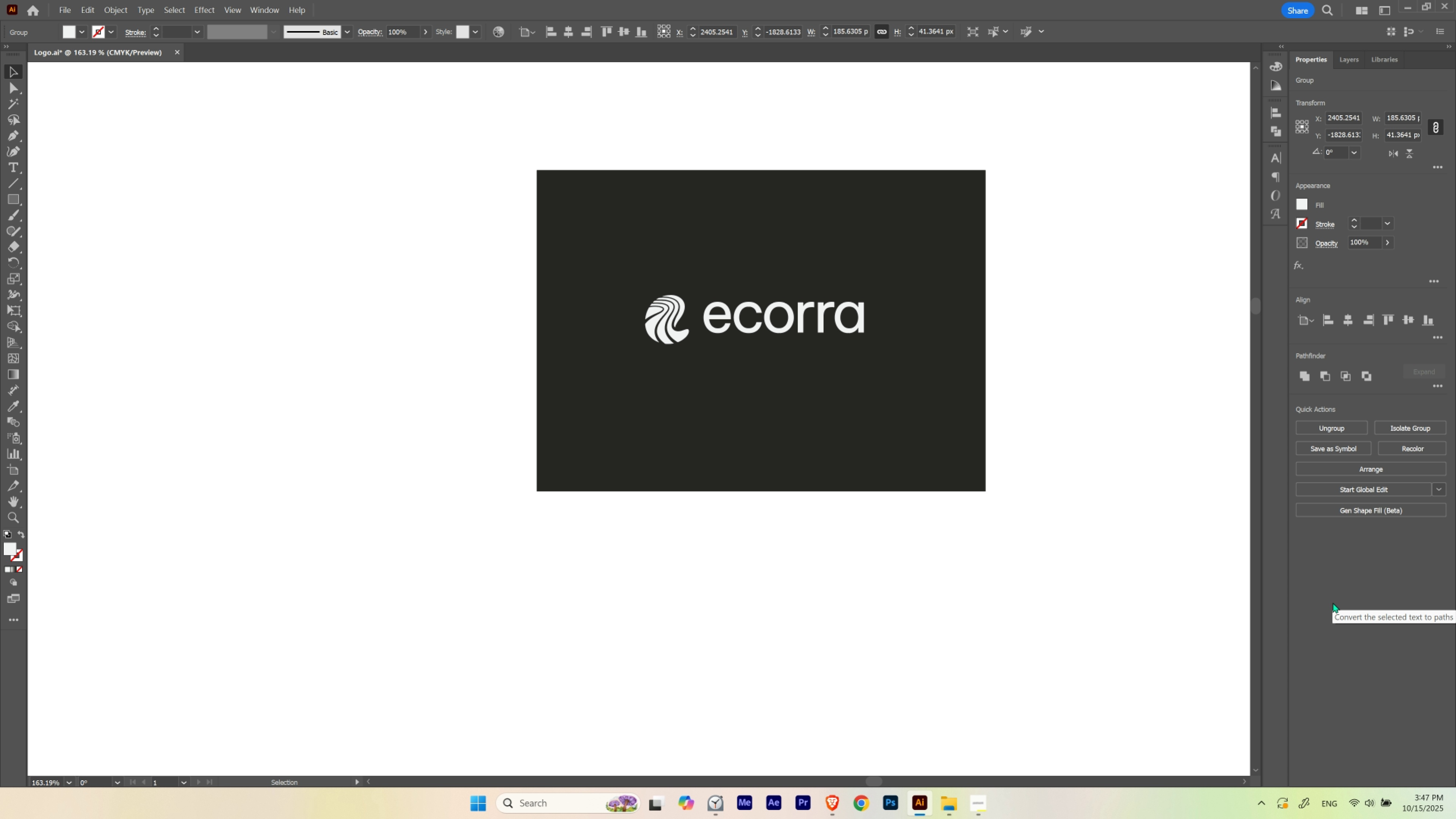 
key(ArrowRight)
 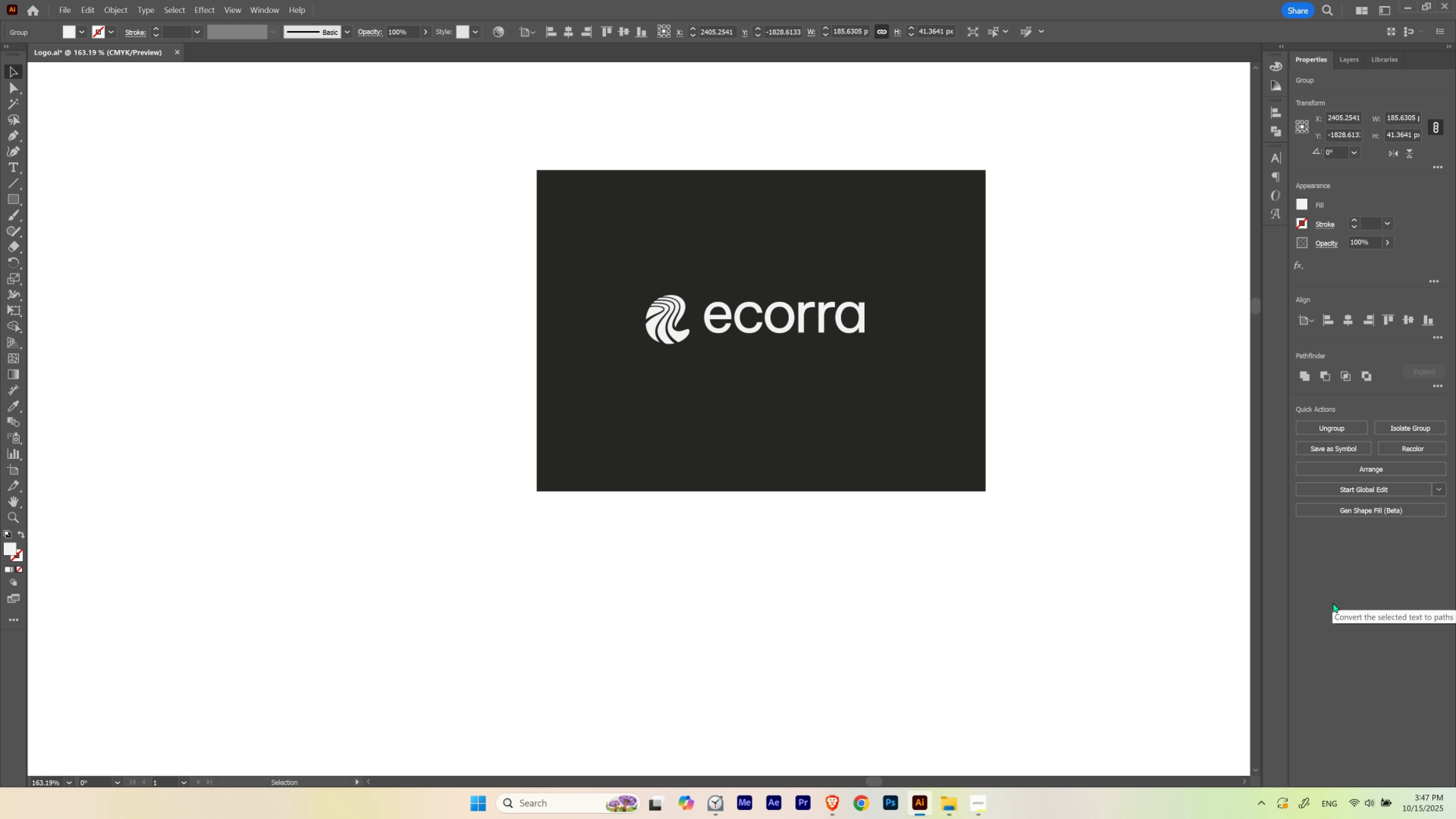 
key(ArrowRight)
 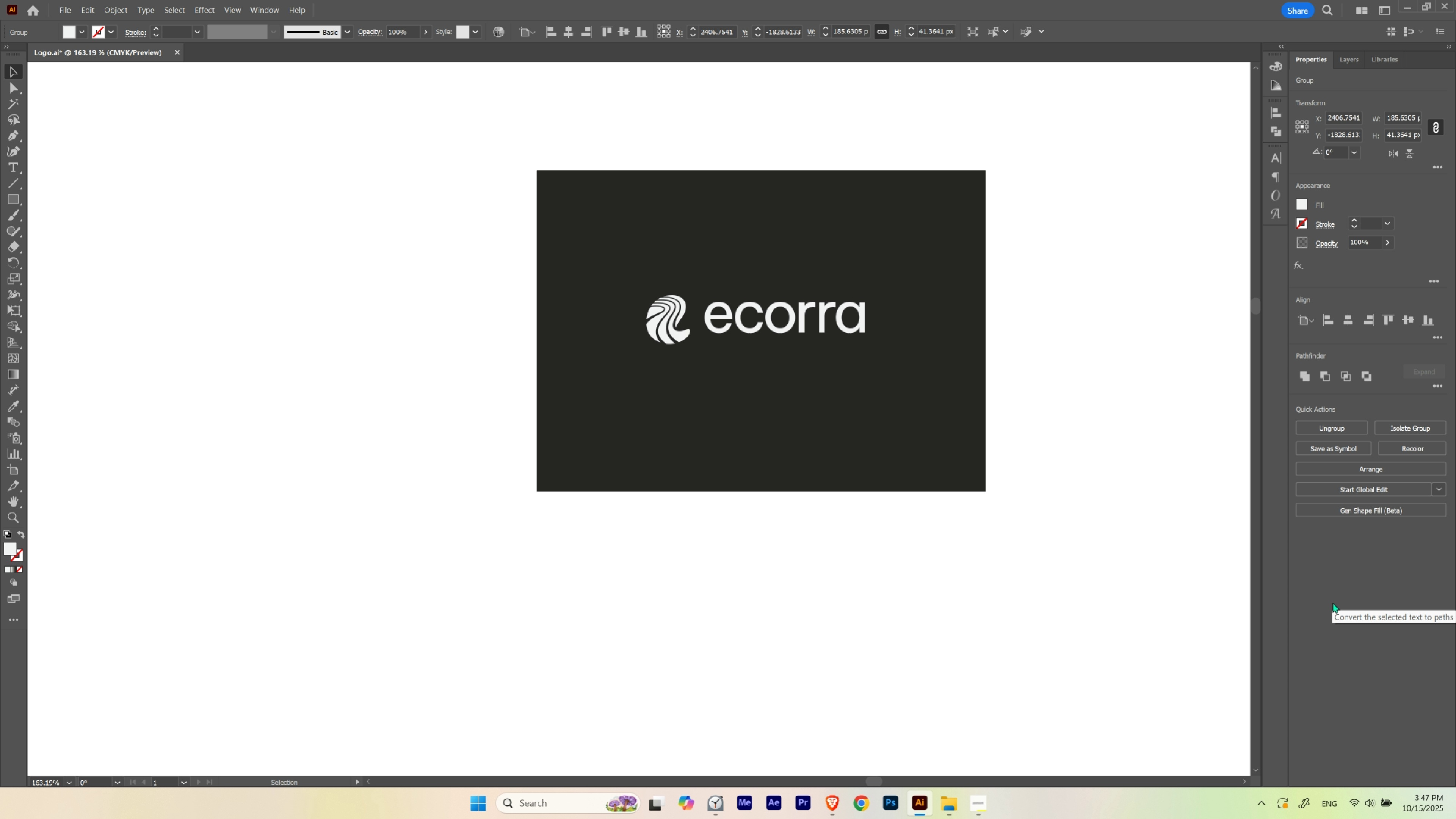 
key(ArrowLeft)
 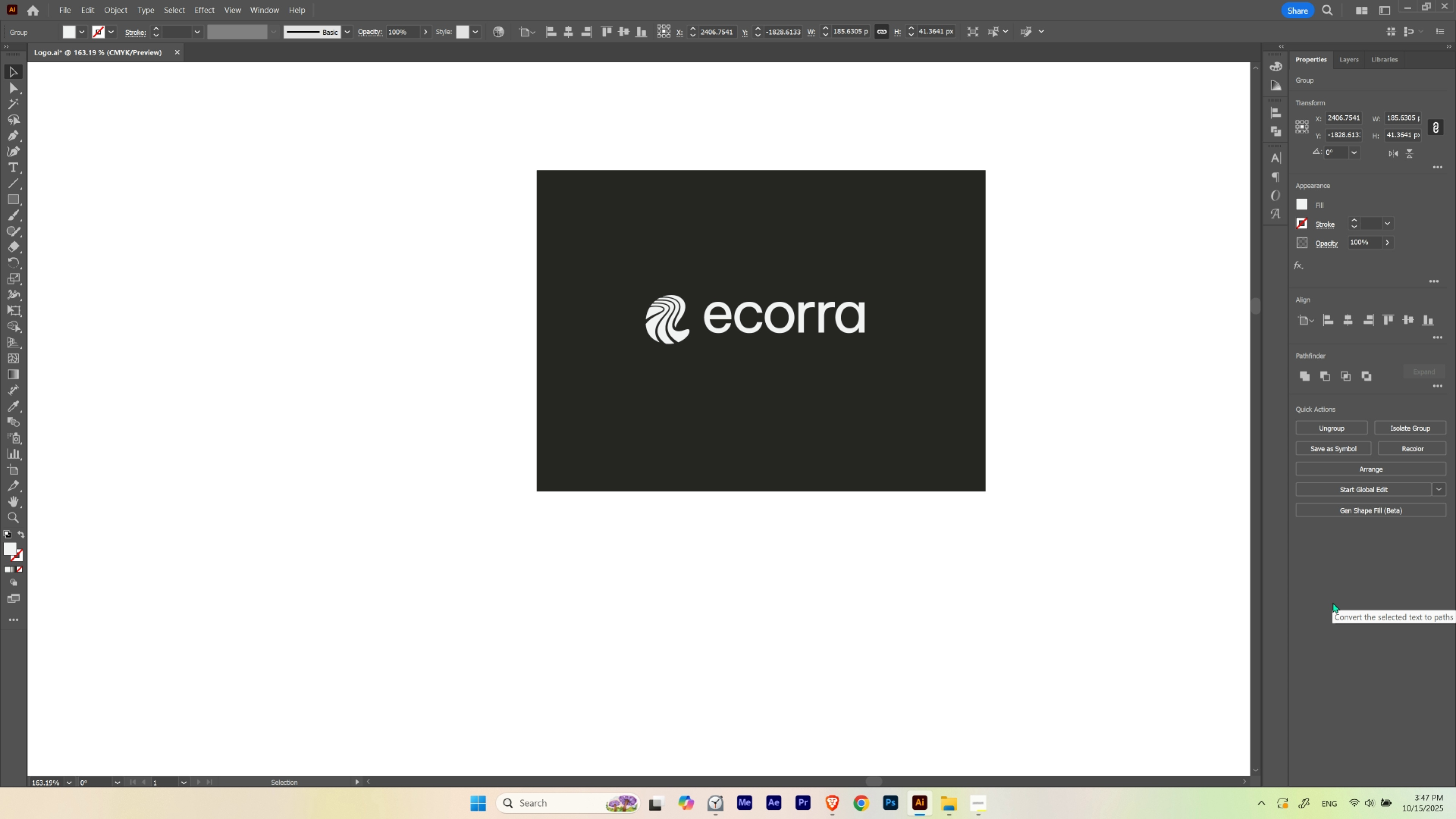 
key(ArrowRight)
 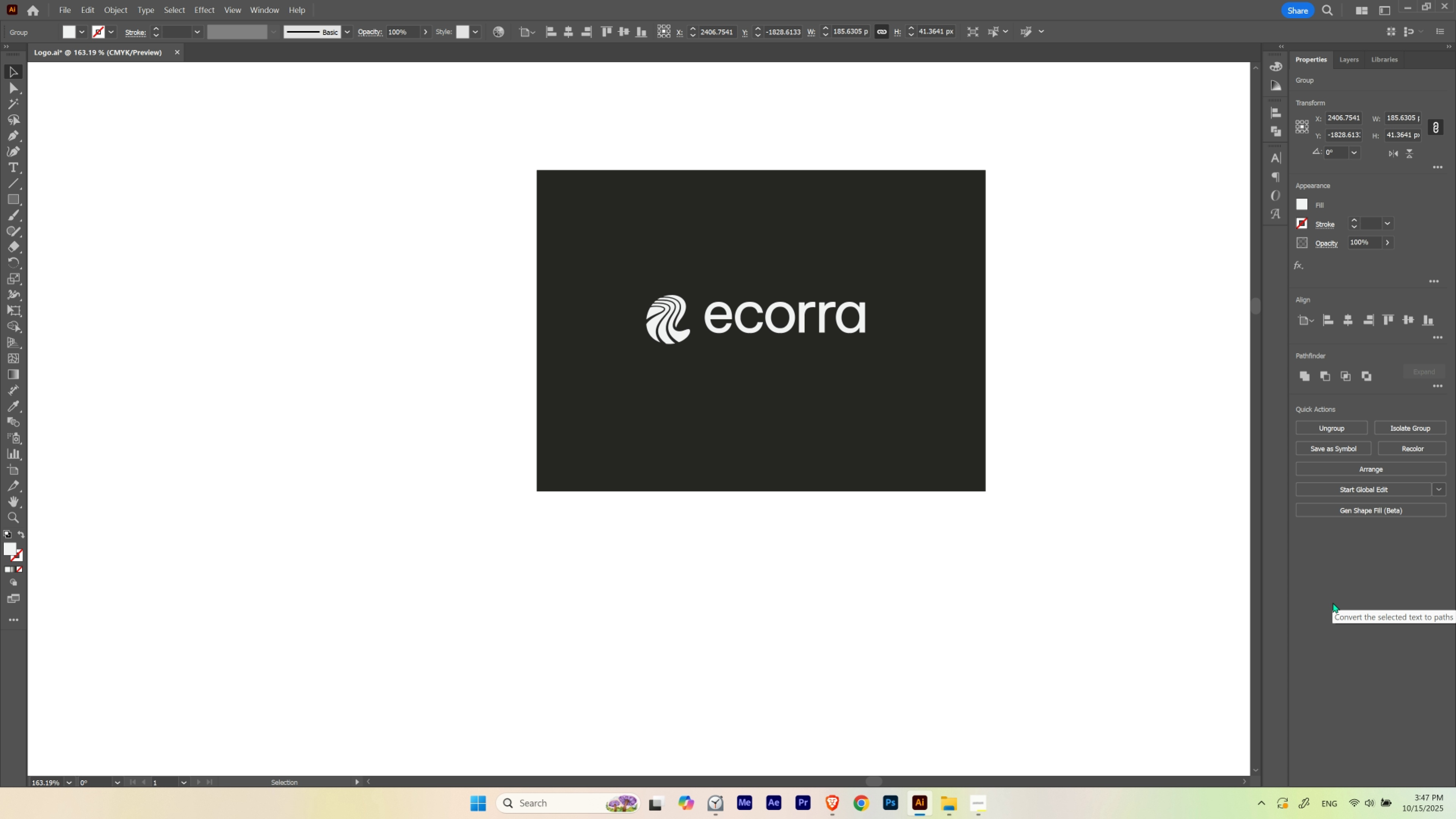 
key(ArrowRight)
 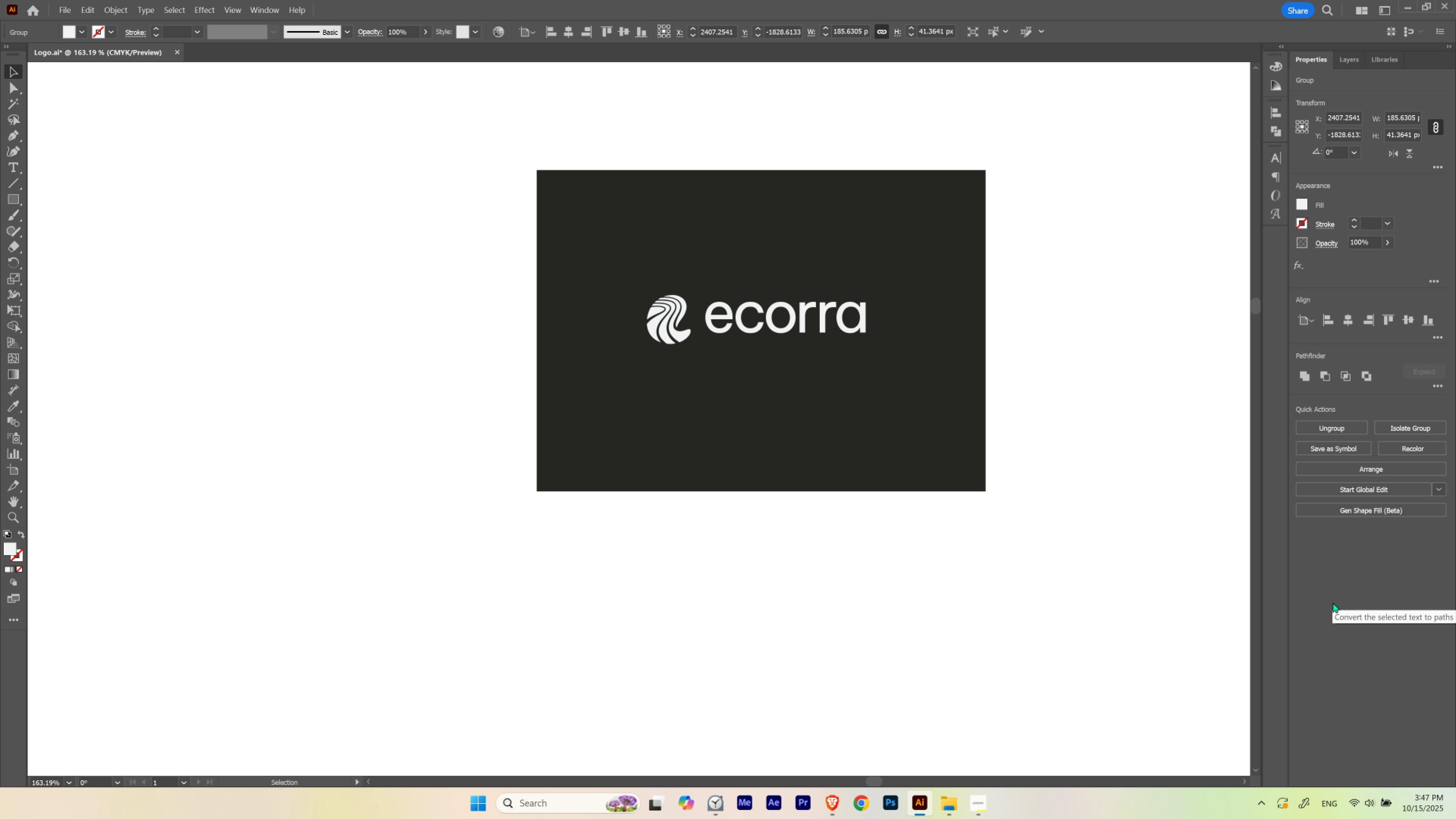 
key(ArrowLeft)
 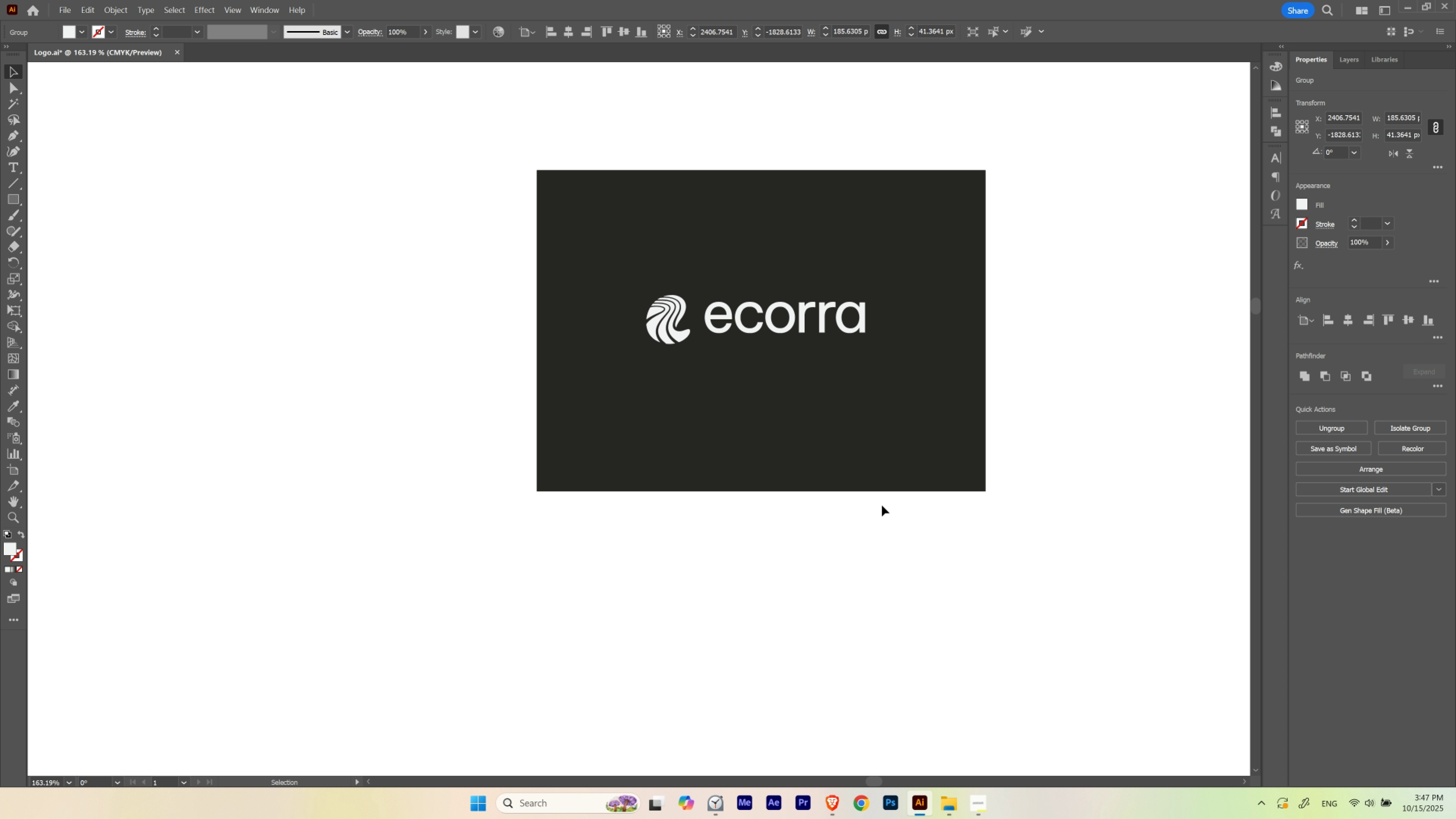 
double_click([876, 437])
 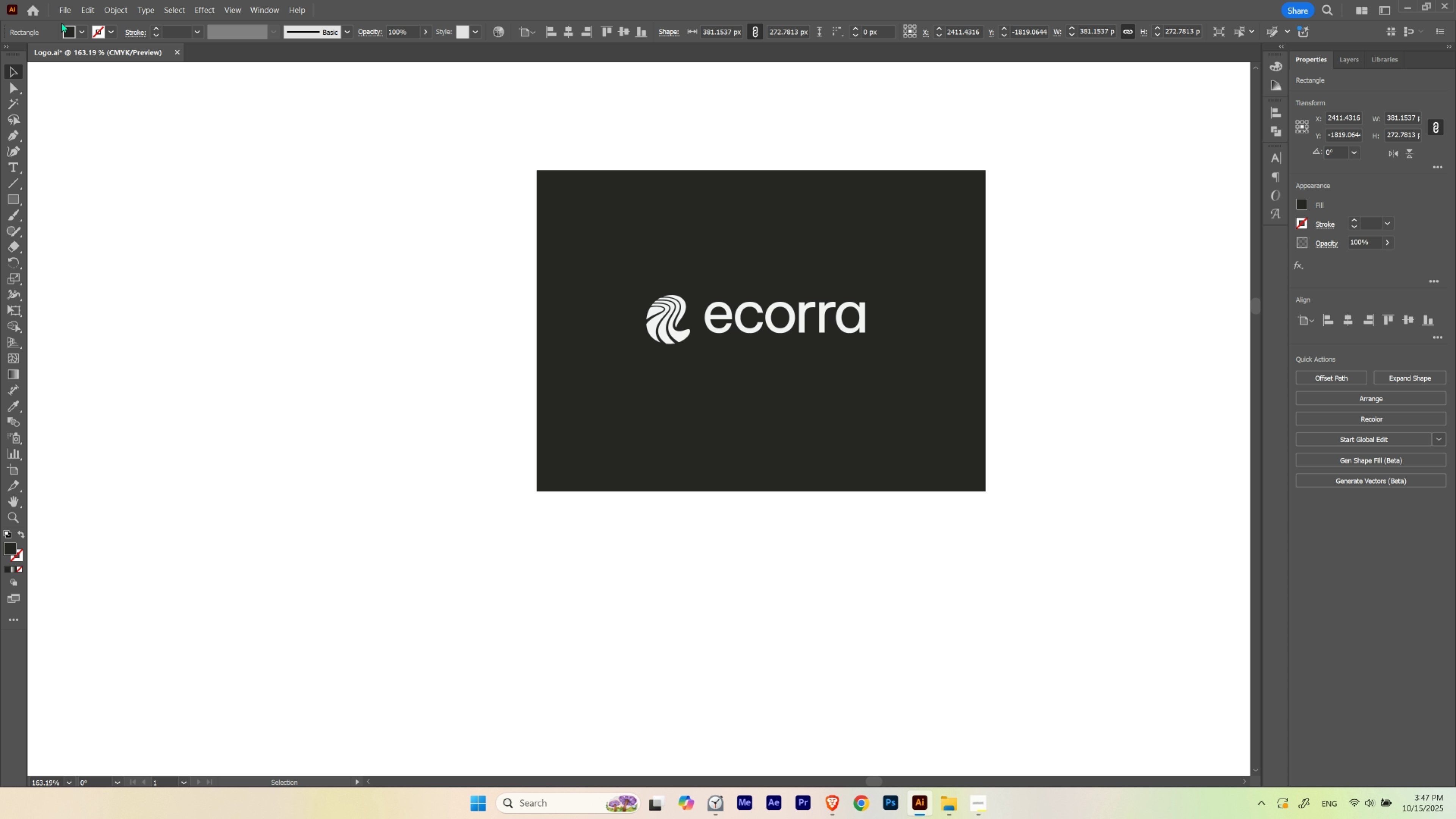 
left_click([64, 32])
 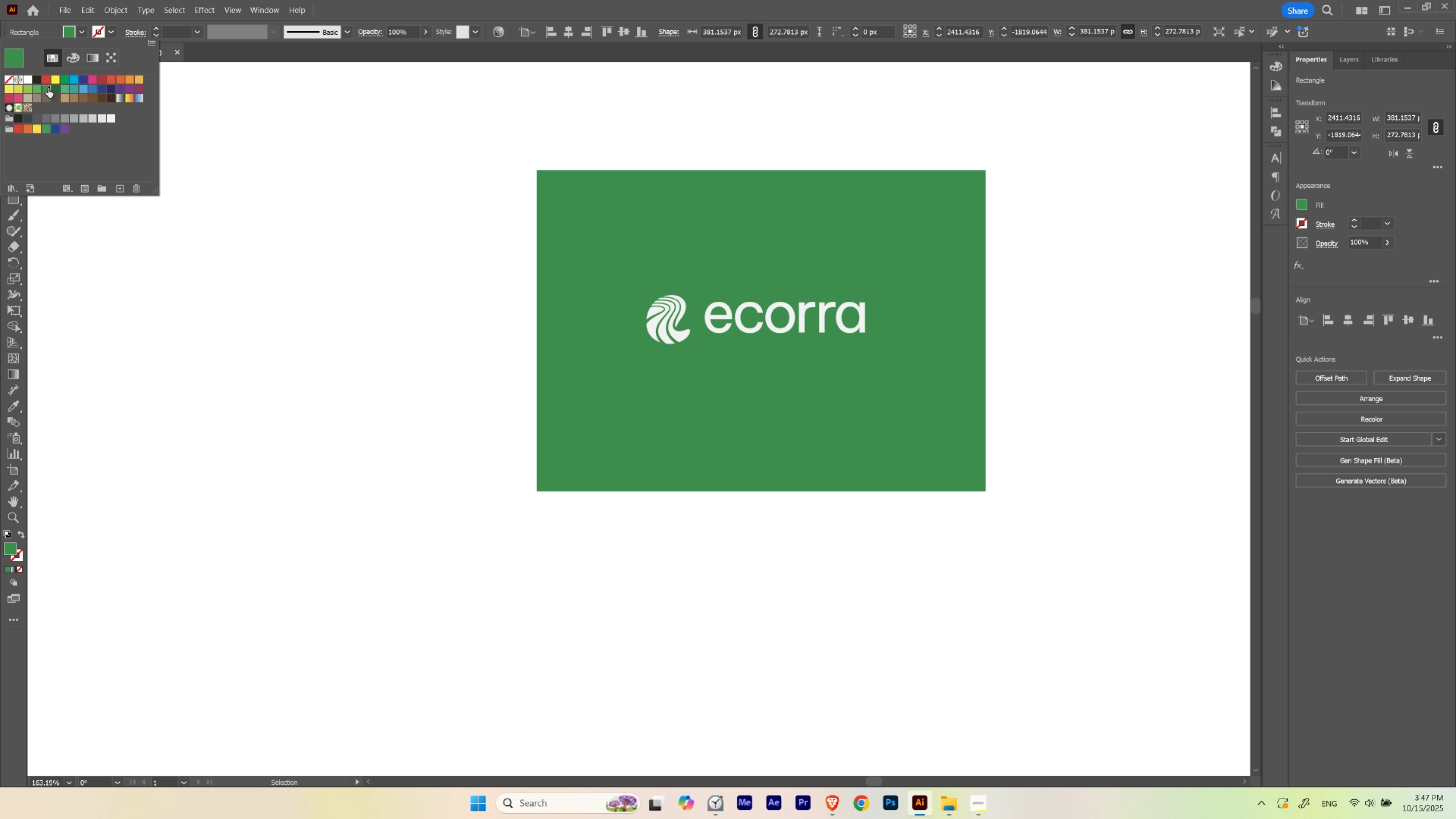 
left_click([55, 87])
 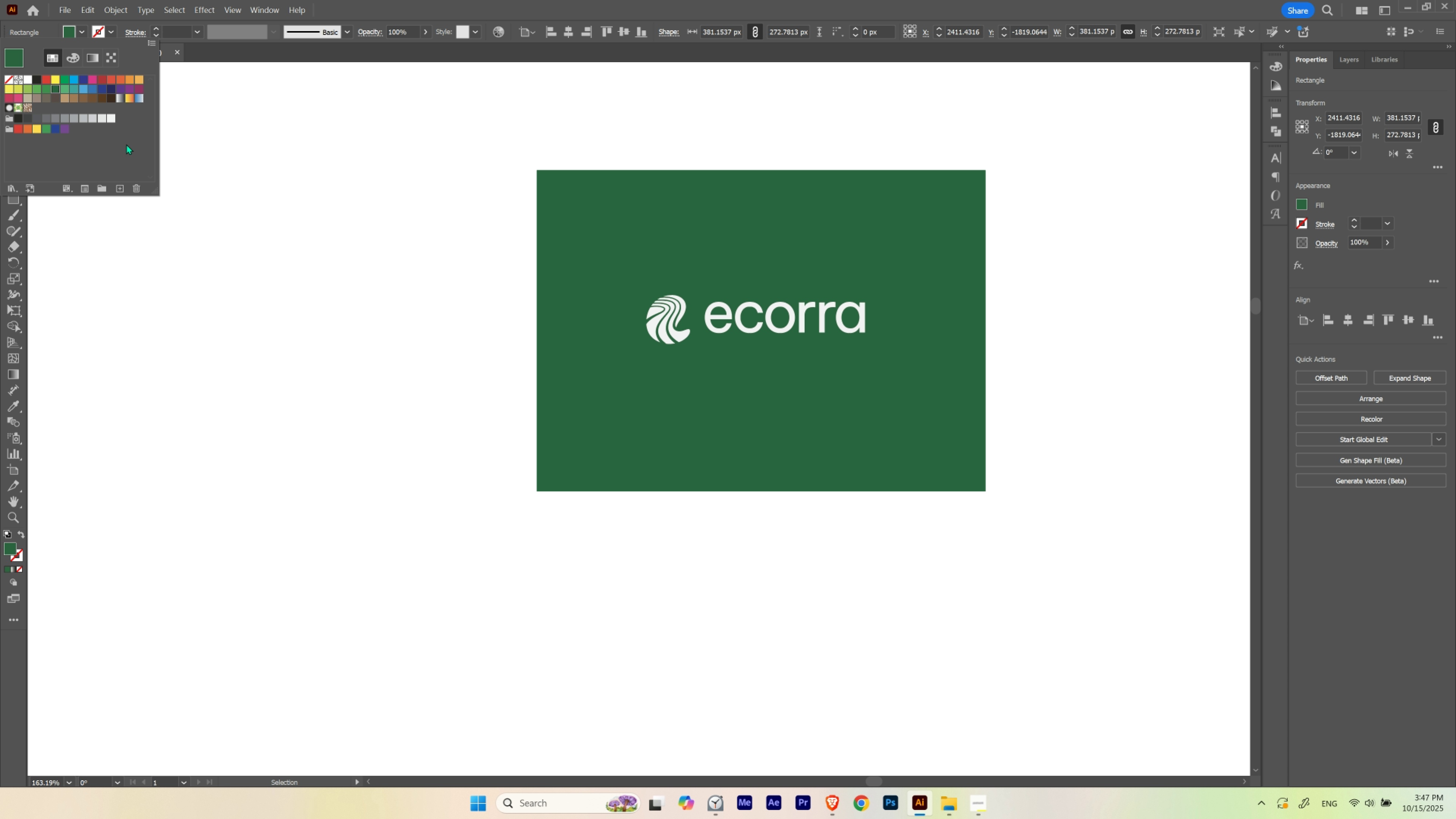 
left_click([285, 384])
 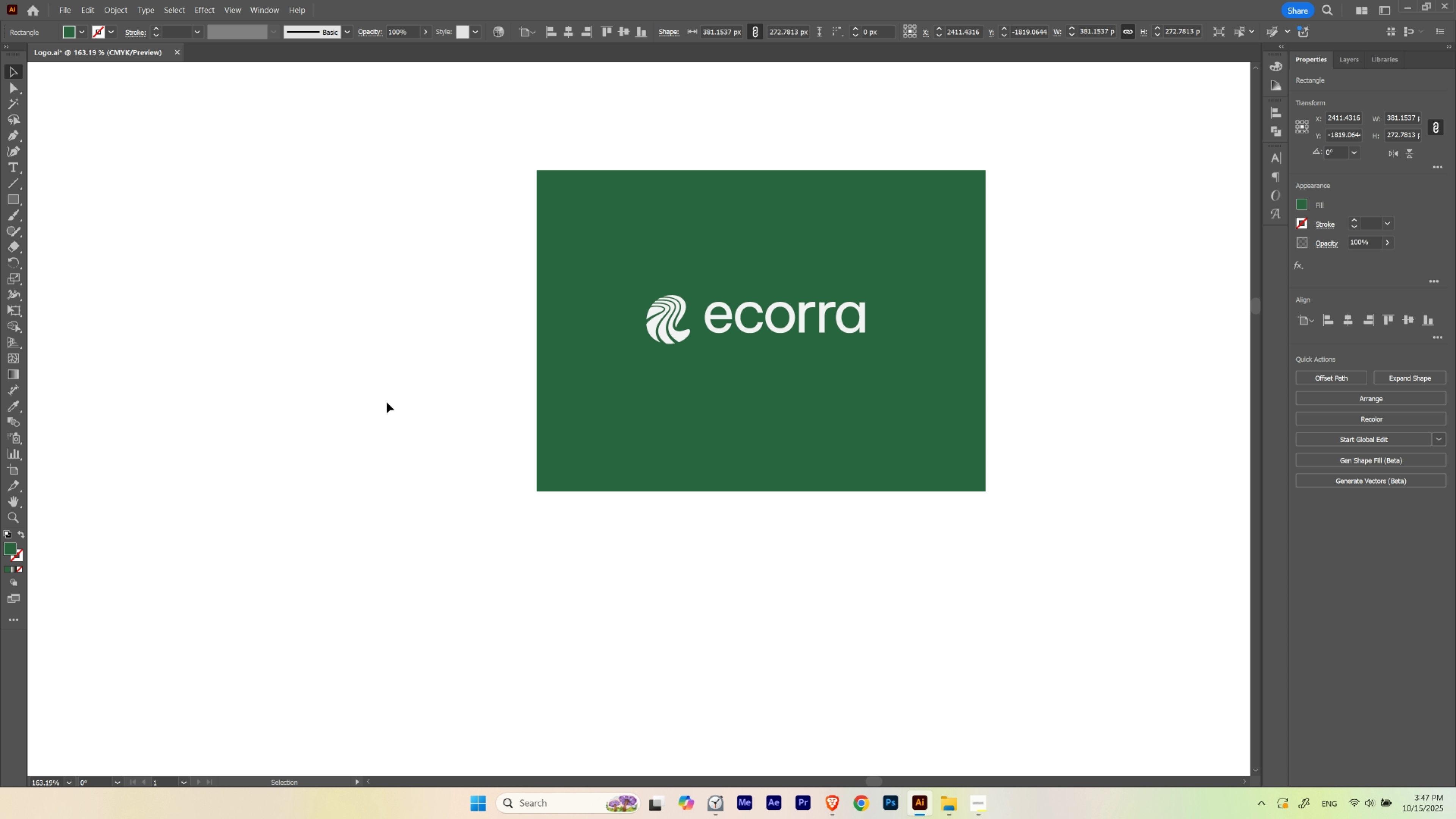 
left_click([387, 402])
 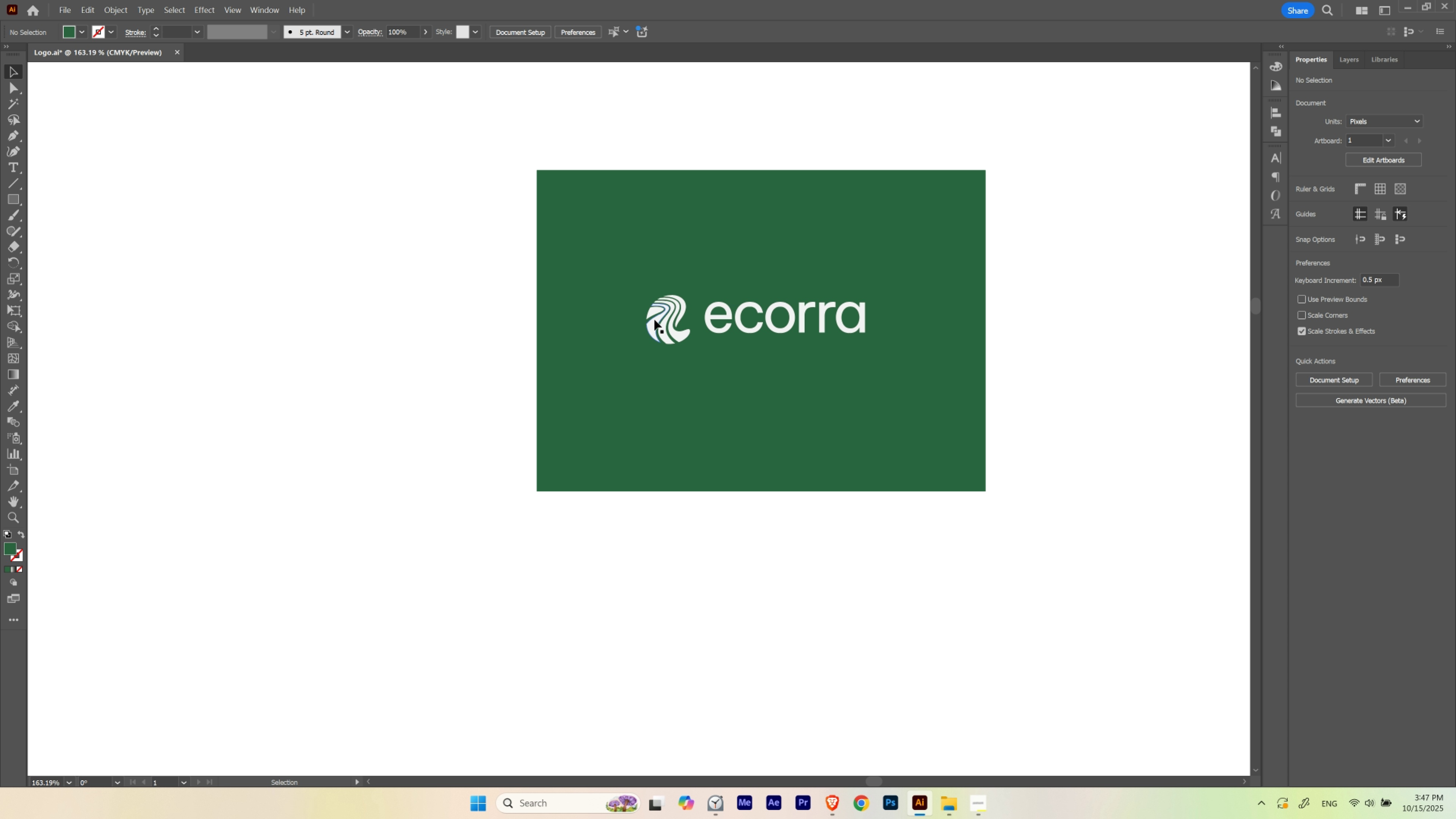 
left_click([654, 319])
 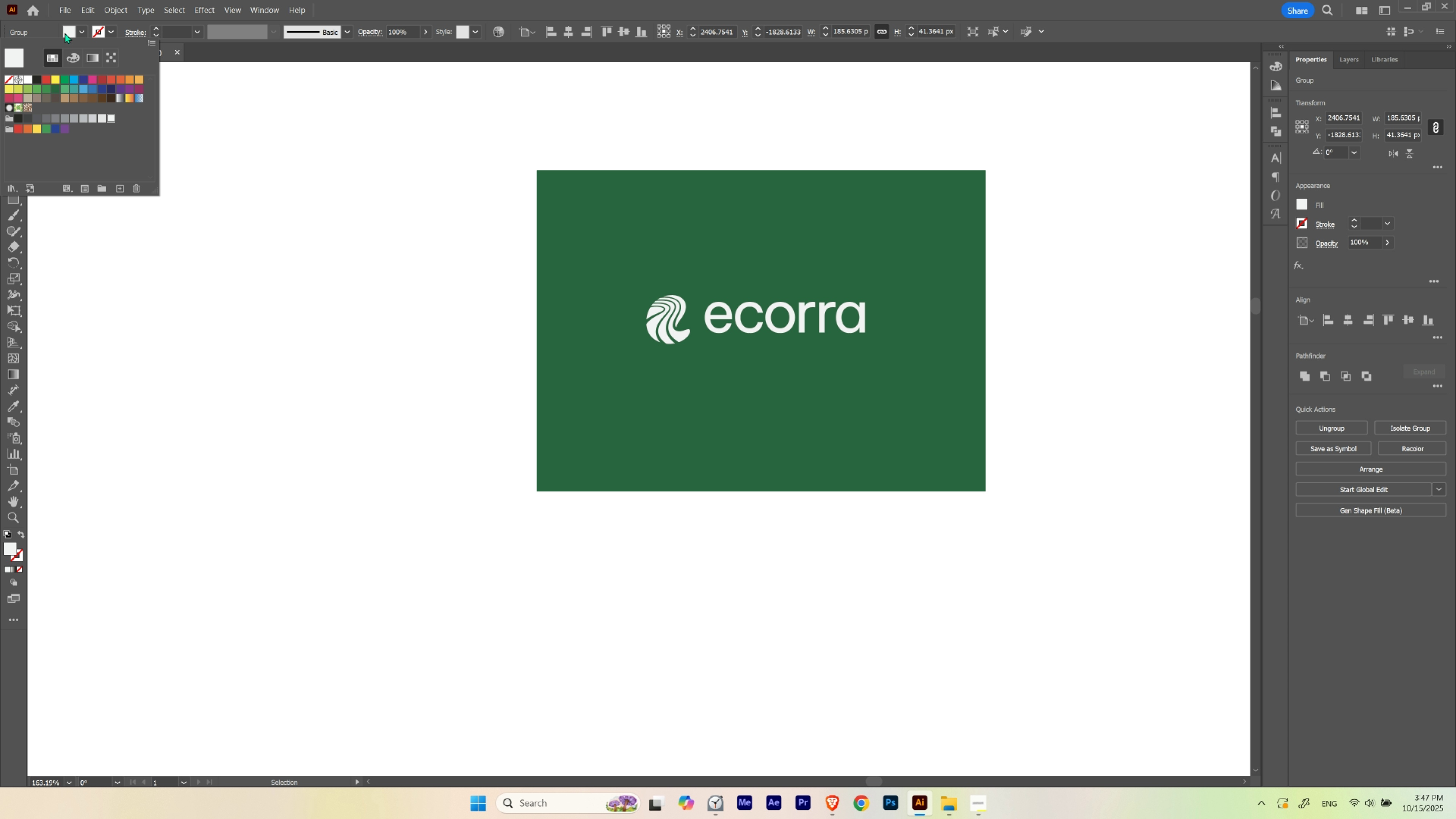 
left_click([65, 33])
 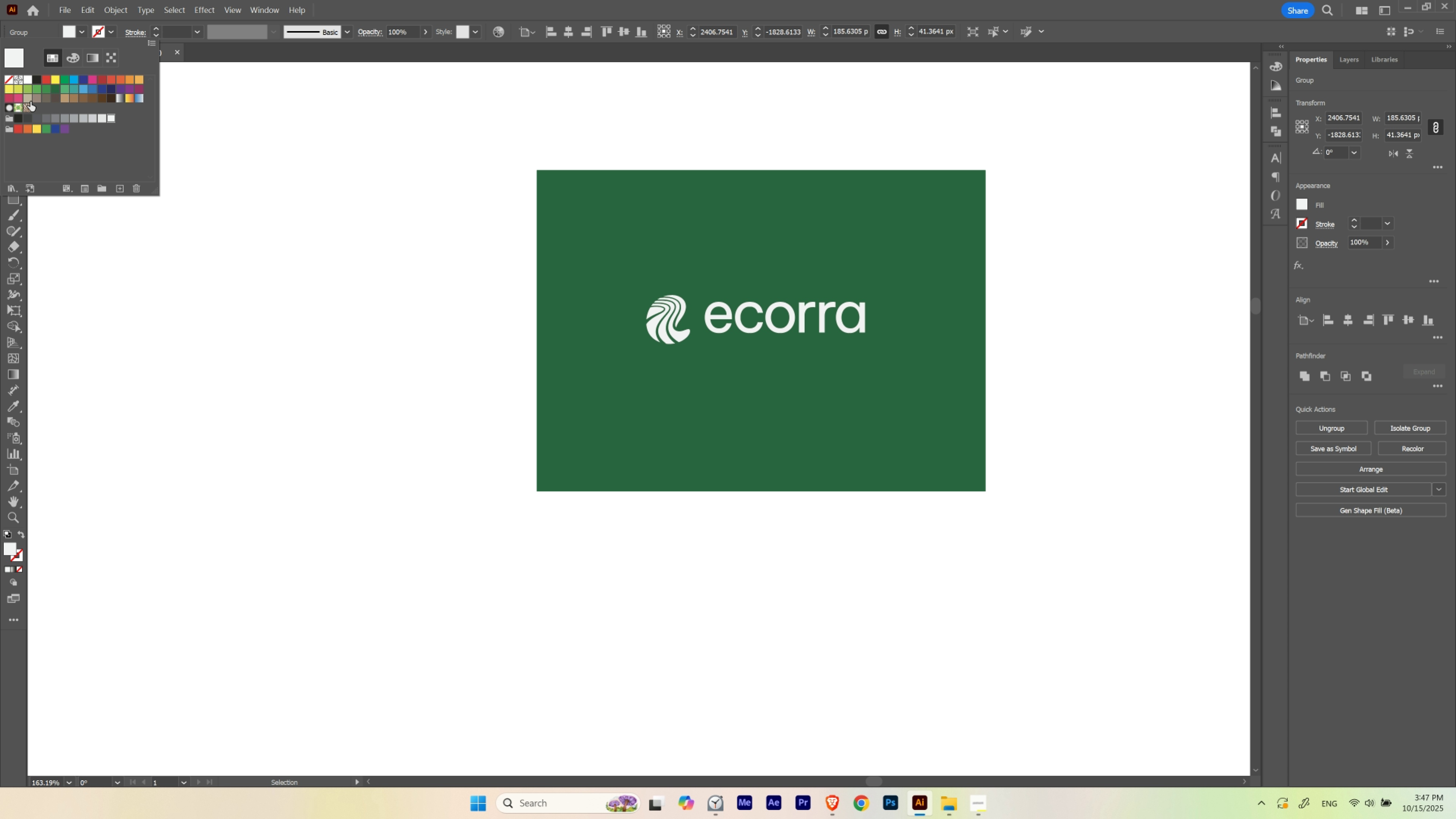 
left_click([28, 99])
 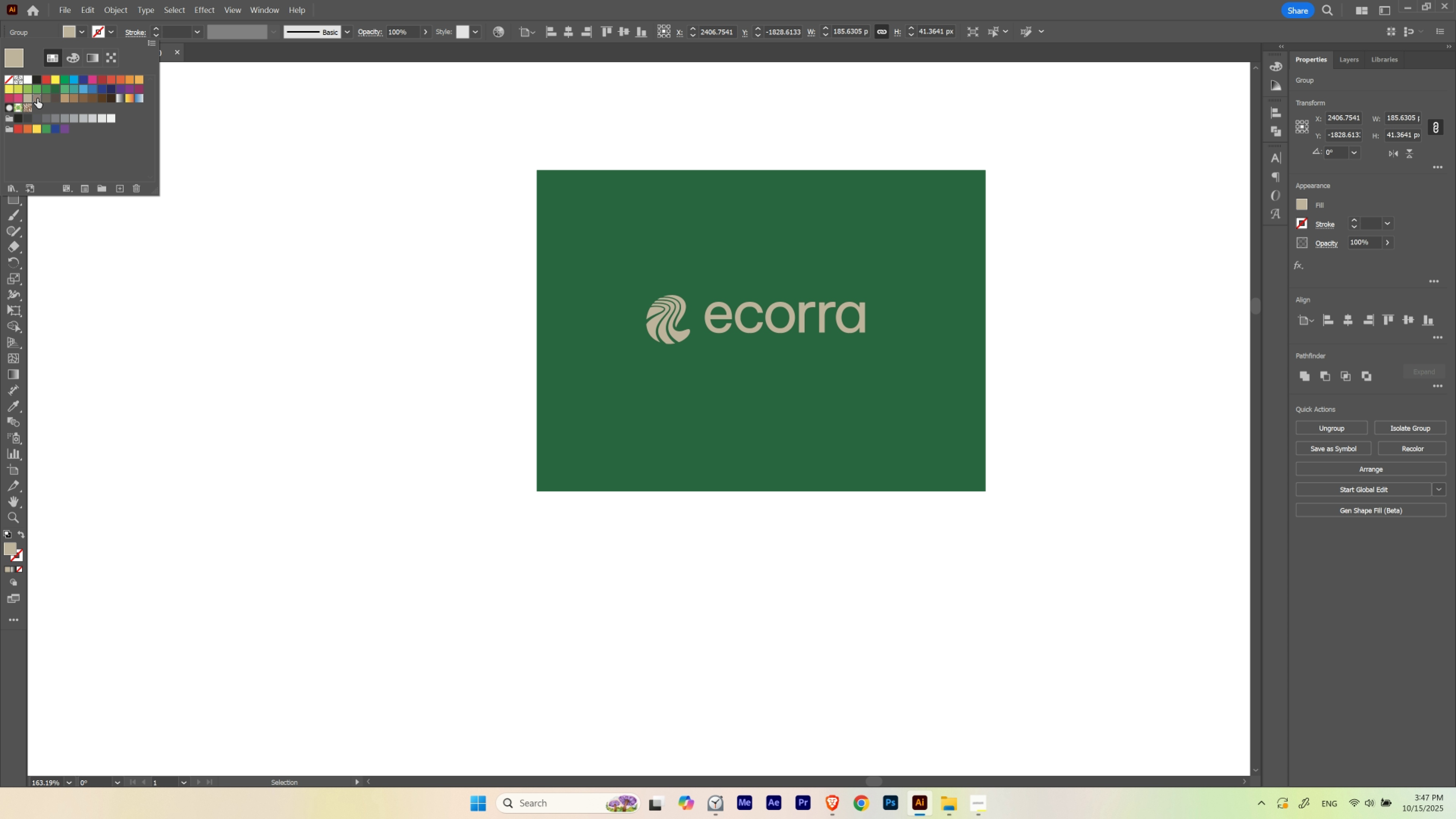 
left_click([37, 99])
 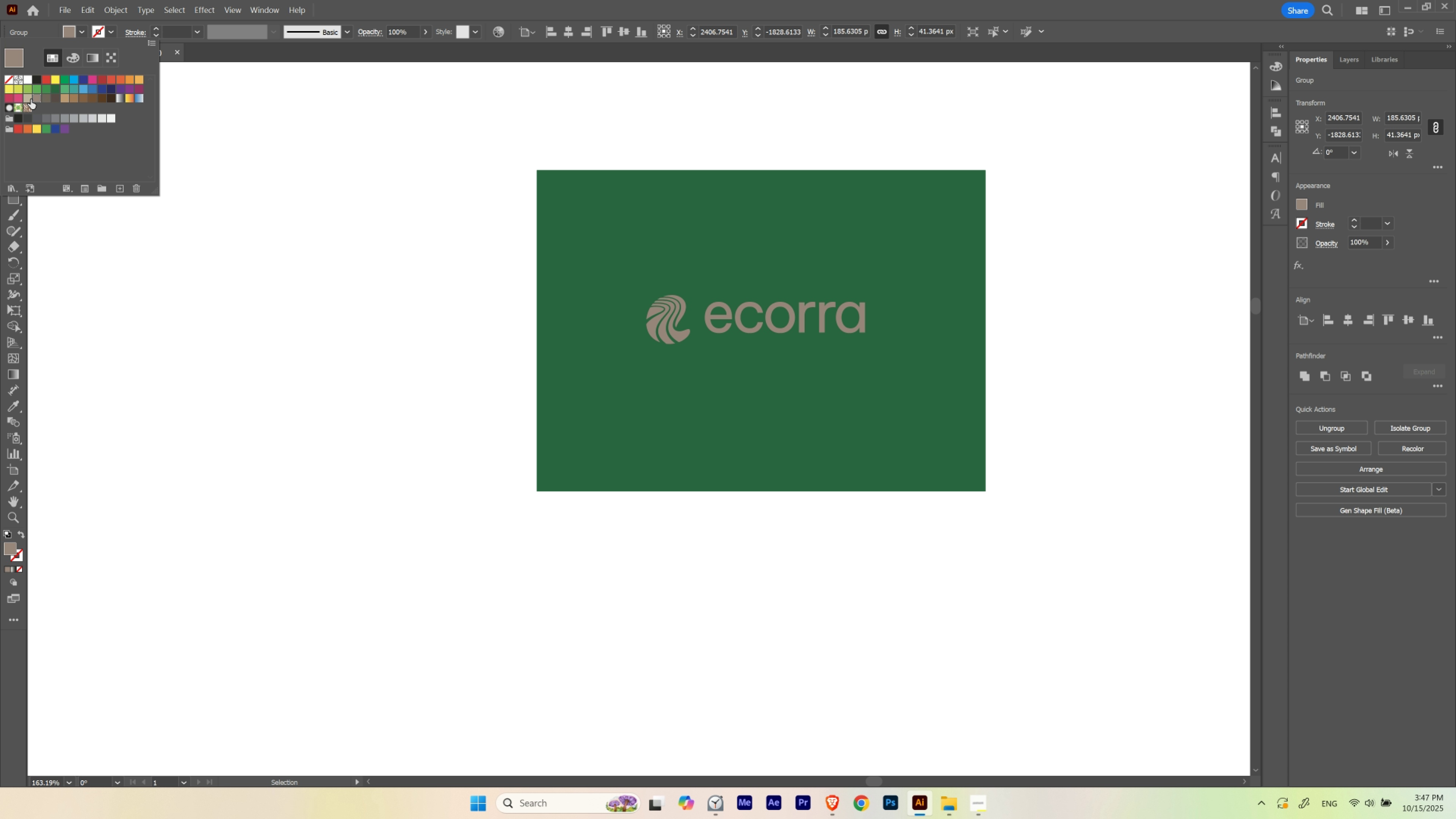 
left_click([30, 99])
 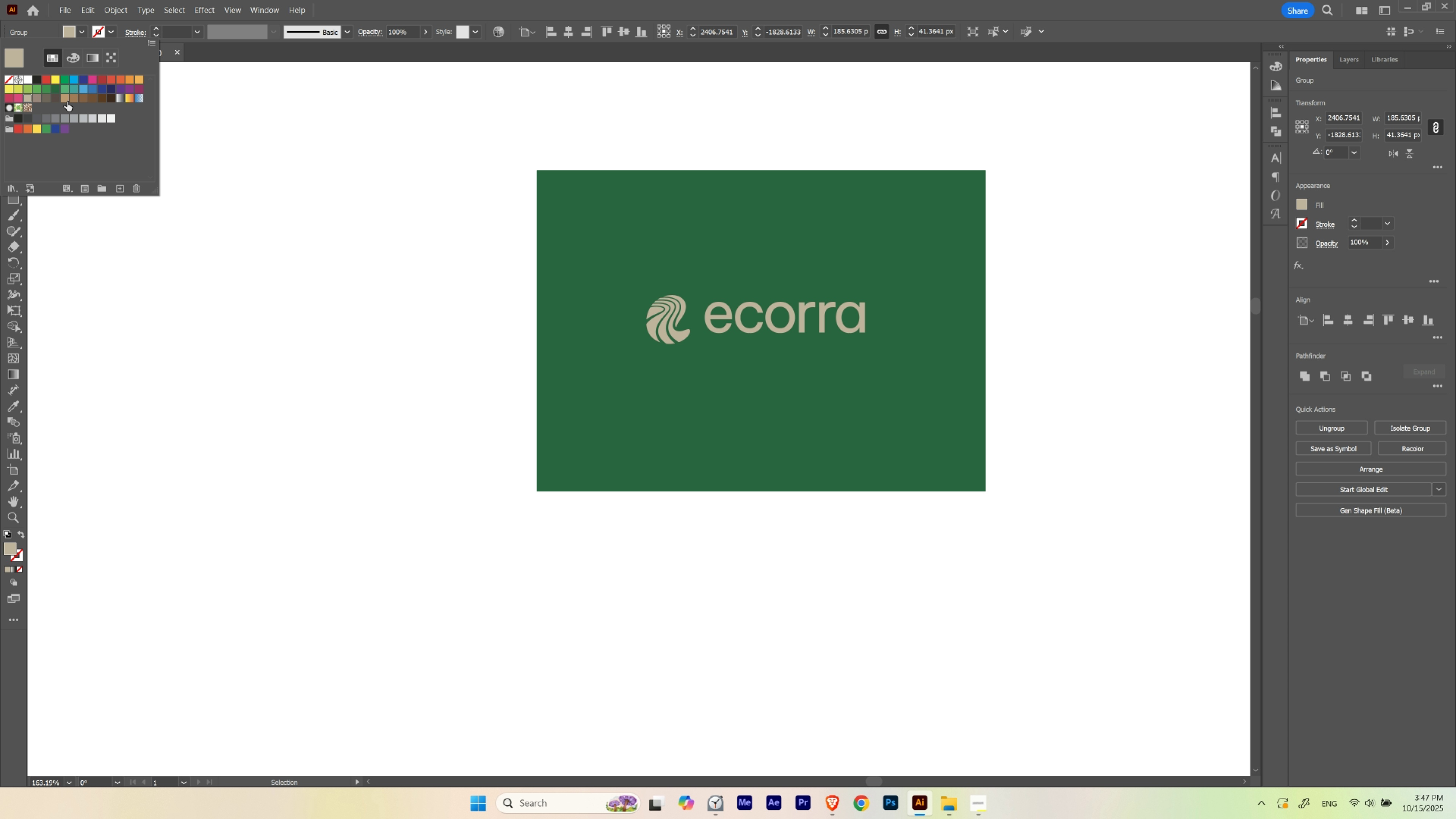 
left_click([67, 102])
 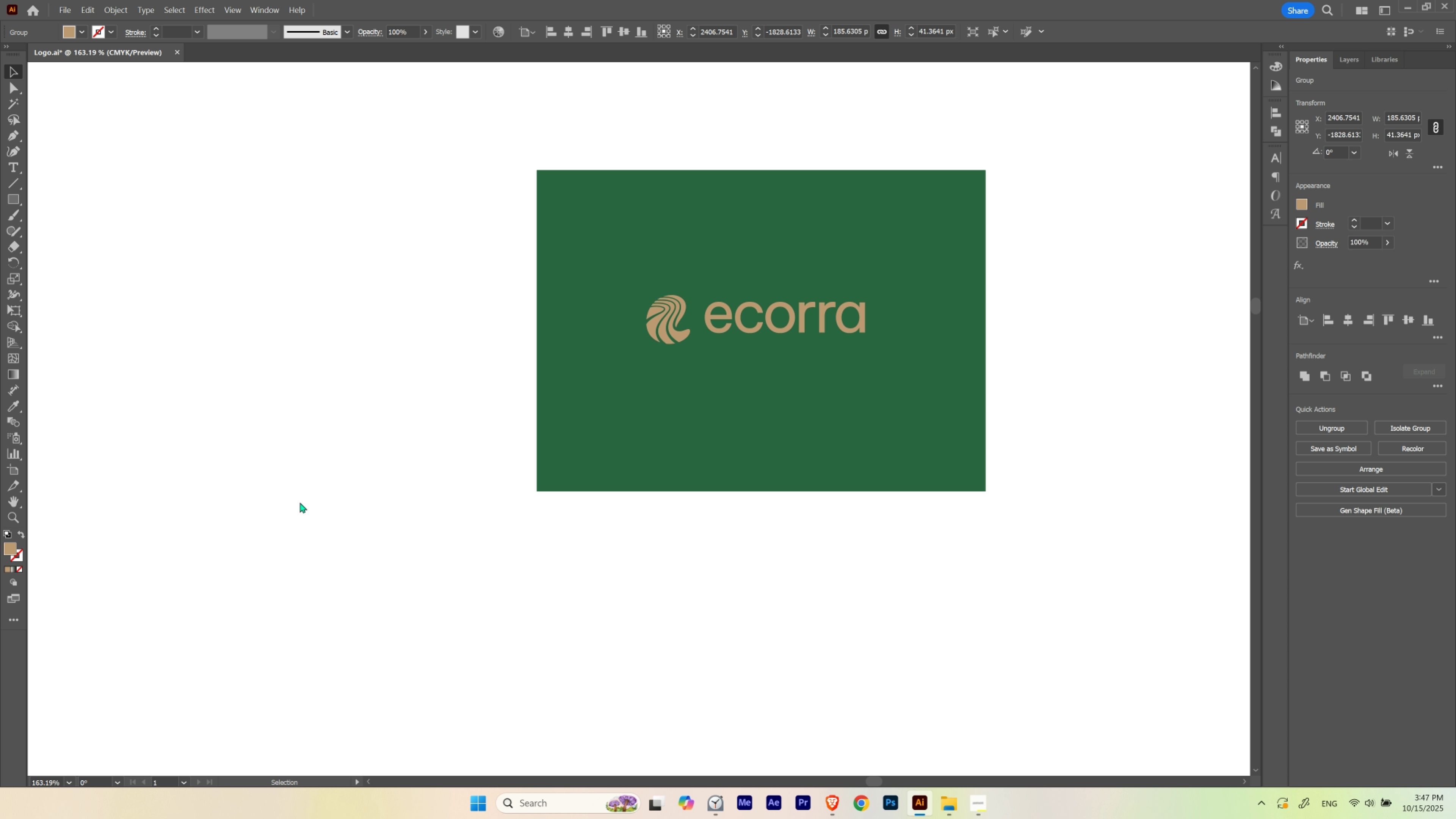 
left_click([300, 502])
 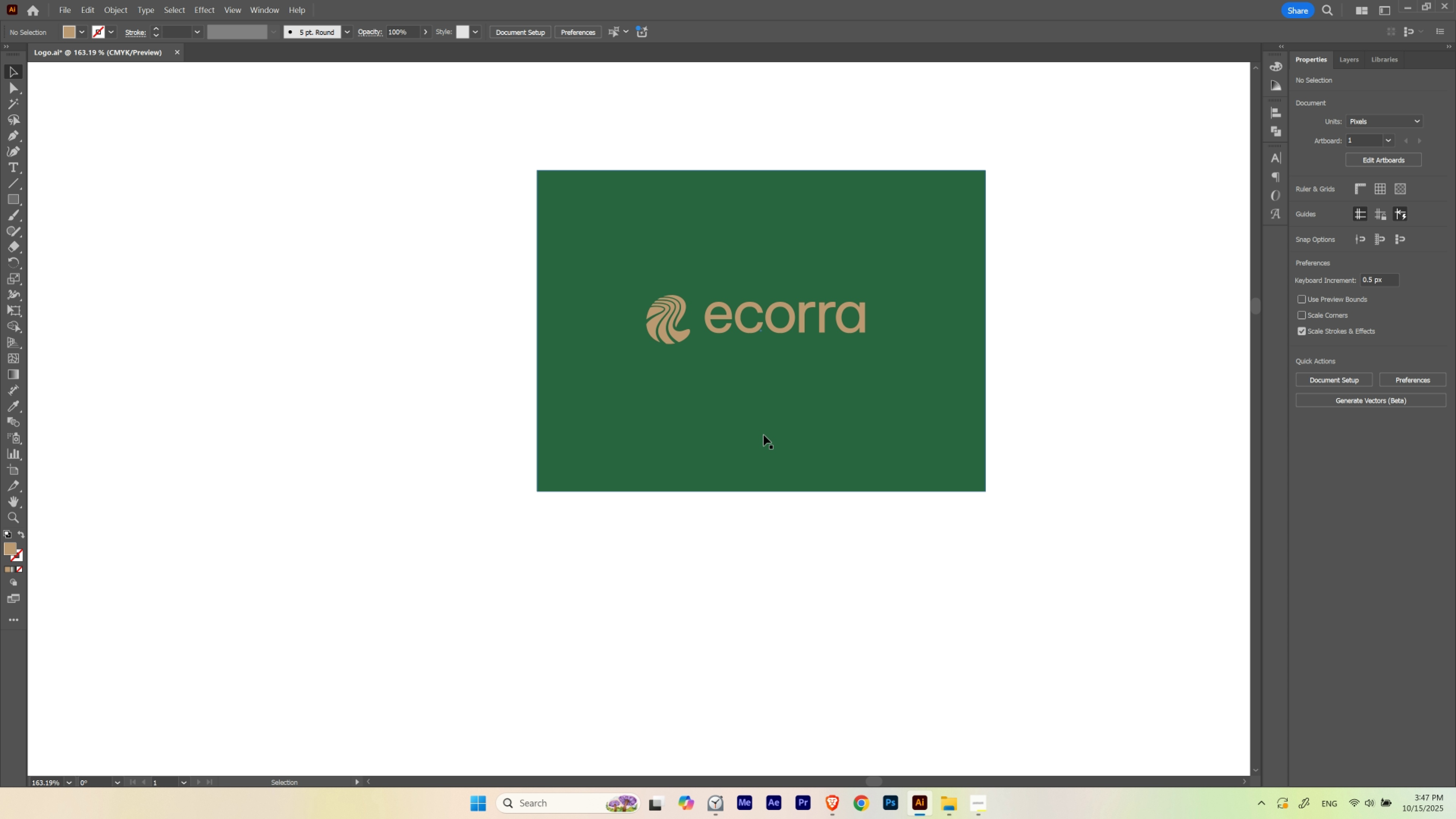 
left_click([763, 435])
 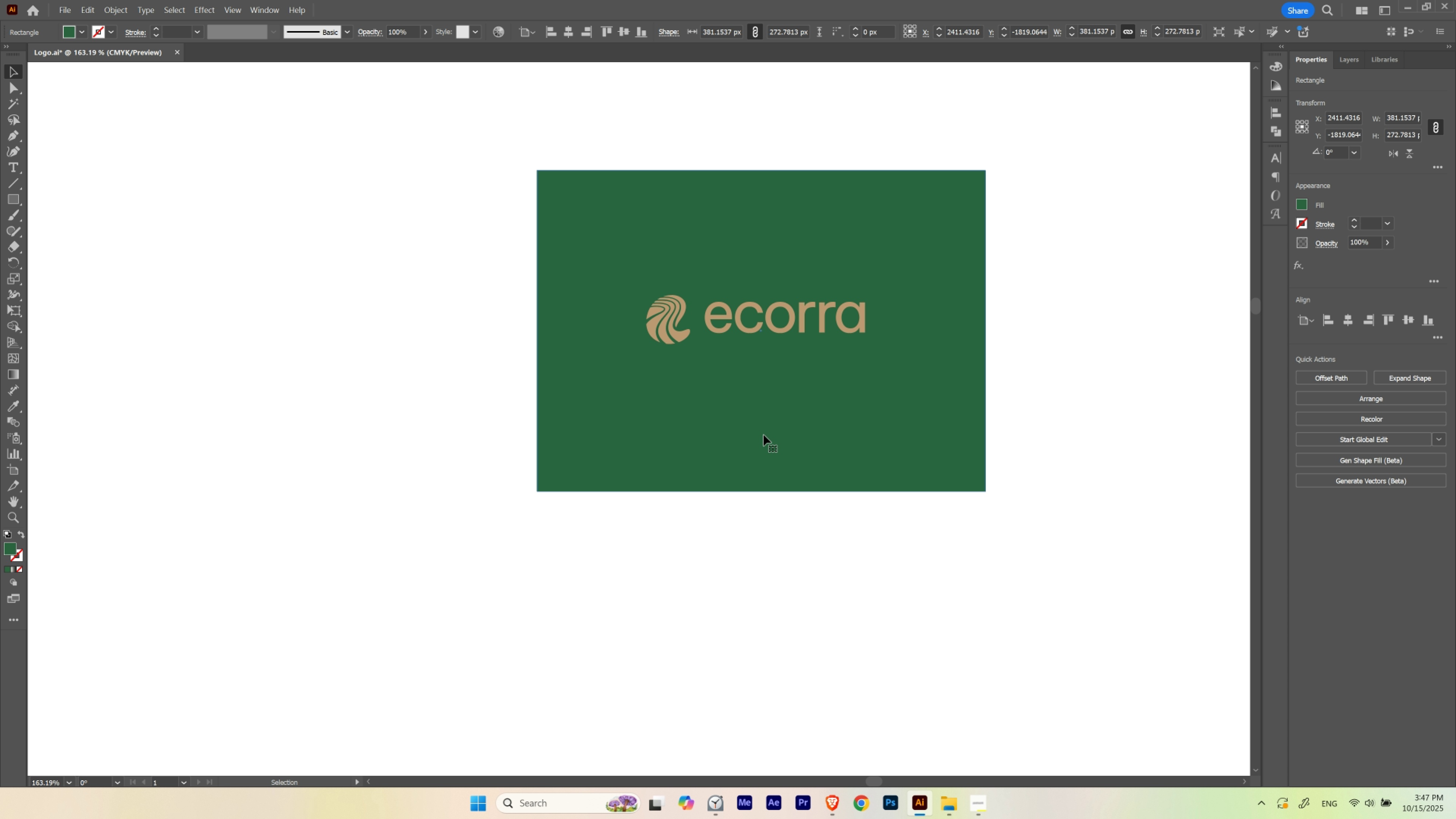 
wait(7.29)
 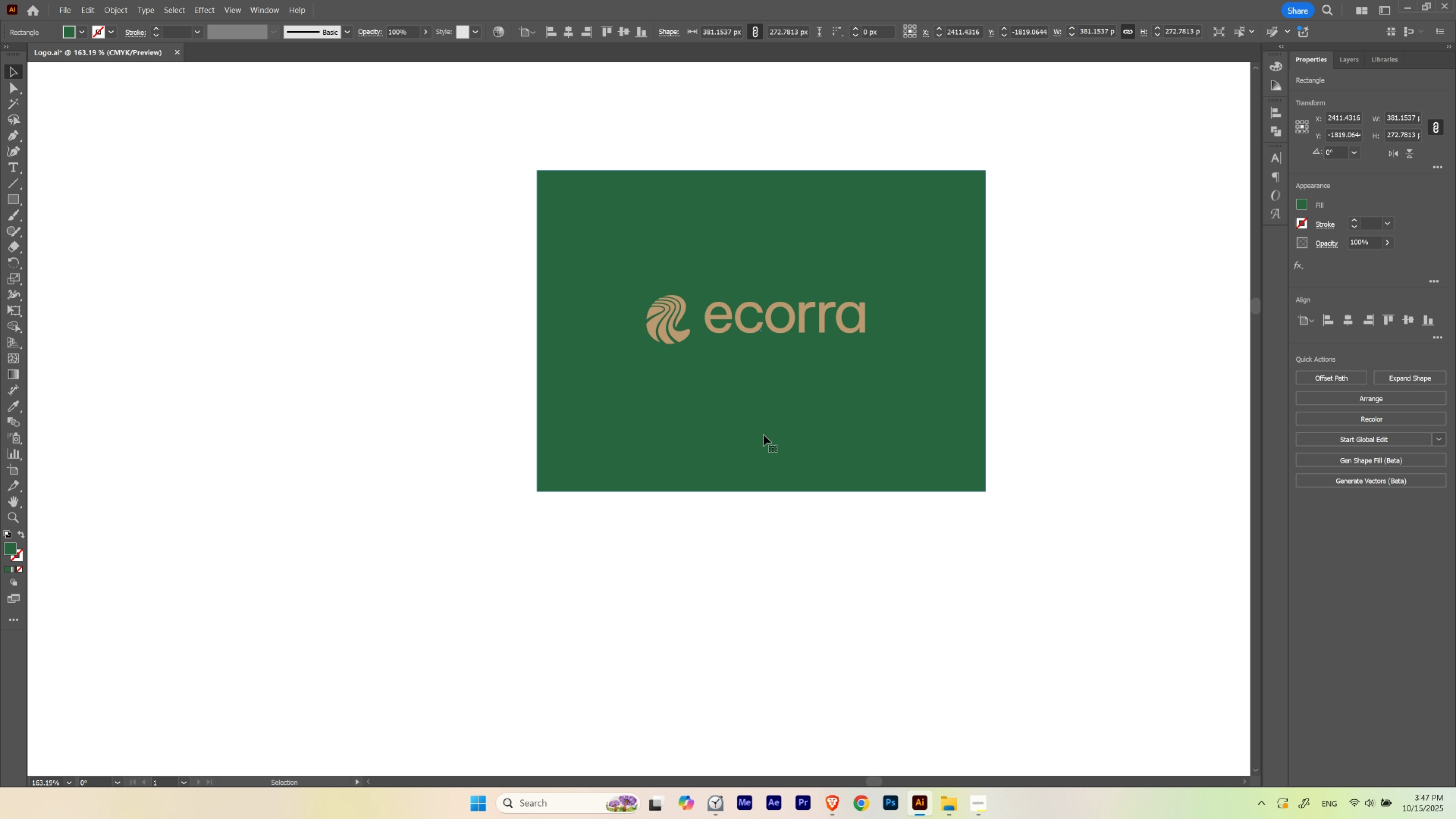 
left_click([826, 231])
 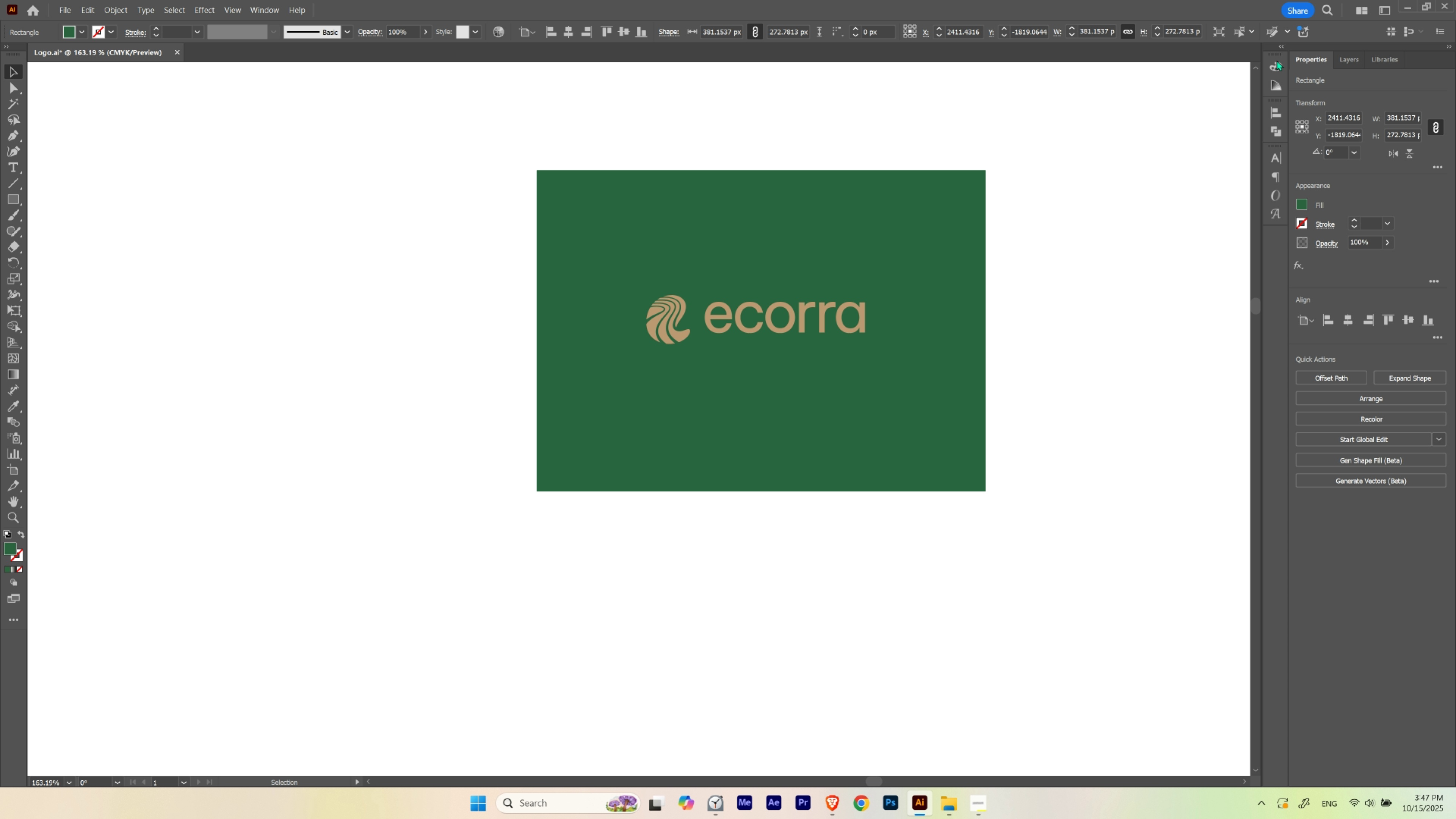 
double_click([1277, 68])
 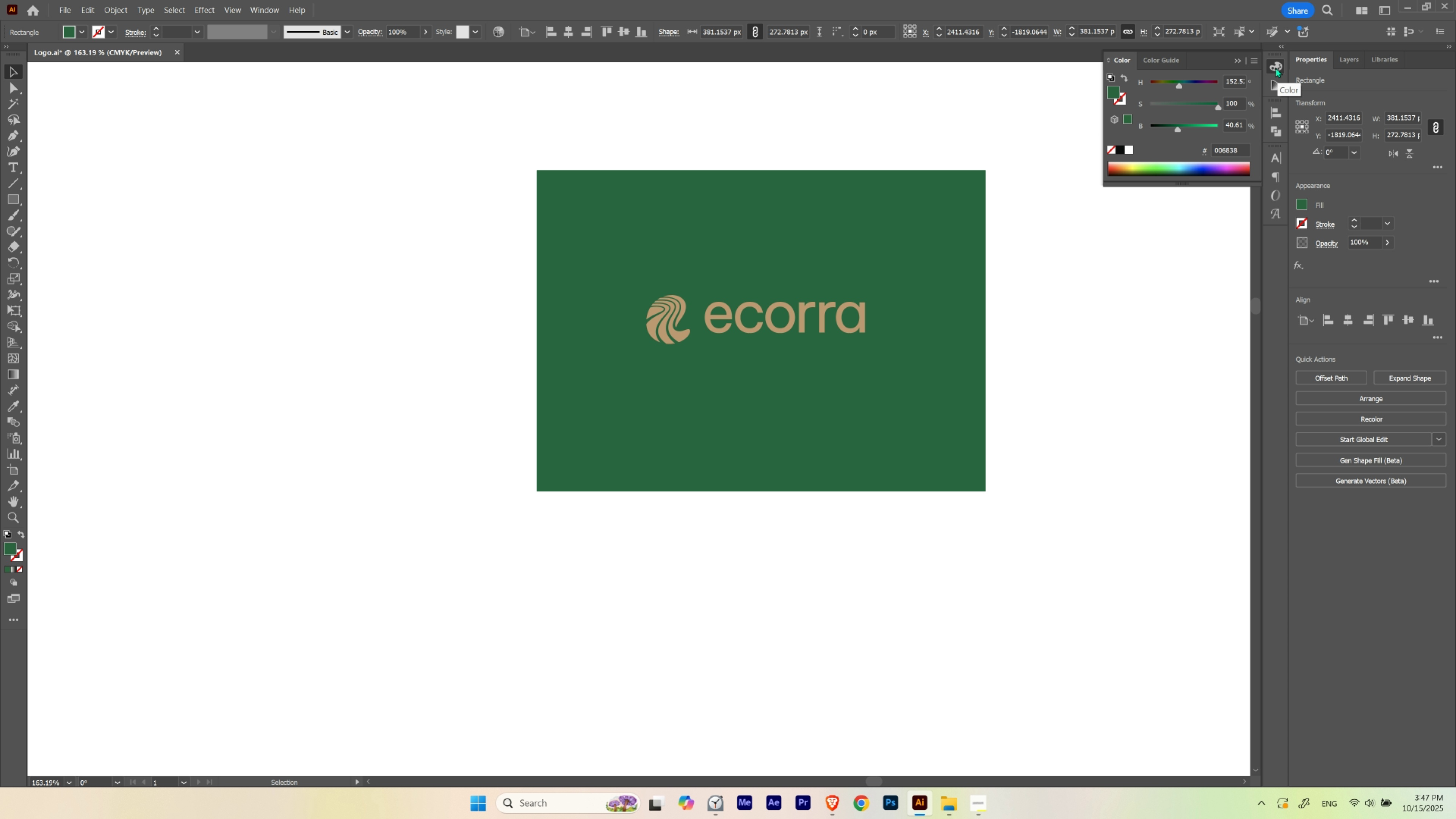 
wait(5.93)
 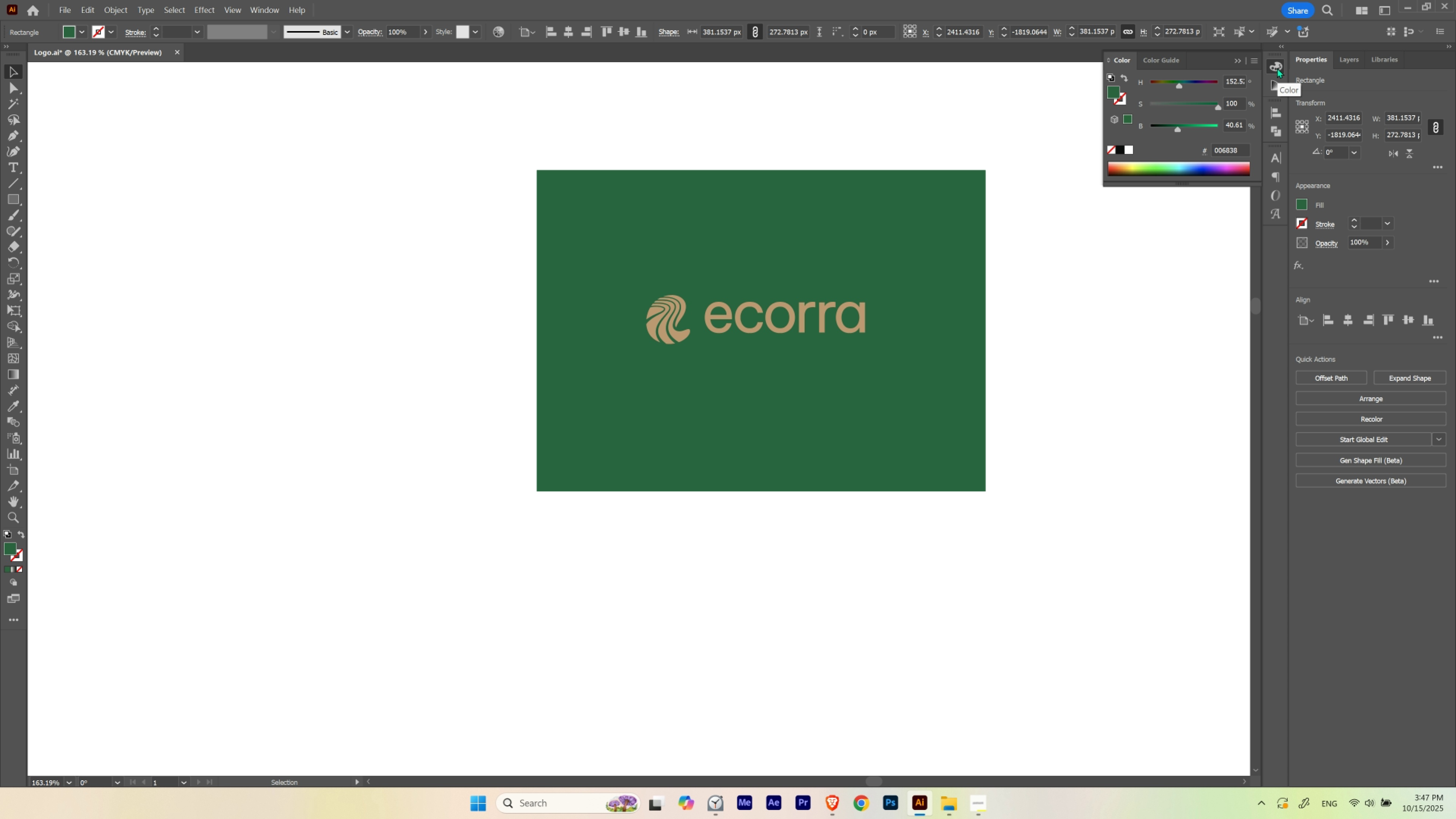 
left_click([1199, 97])
 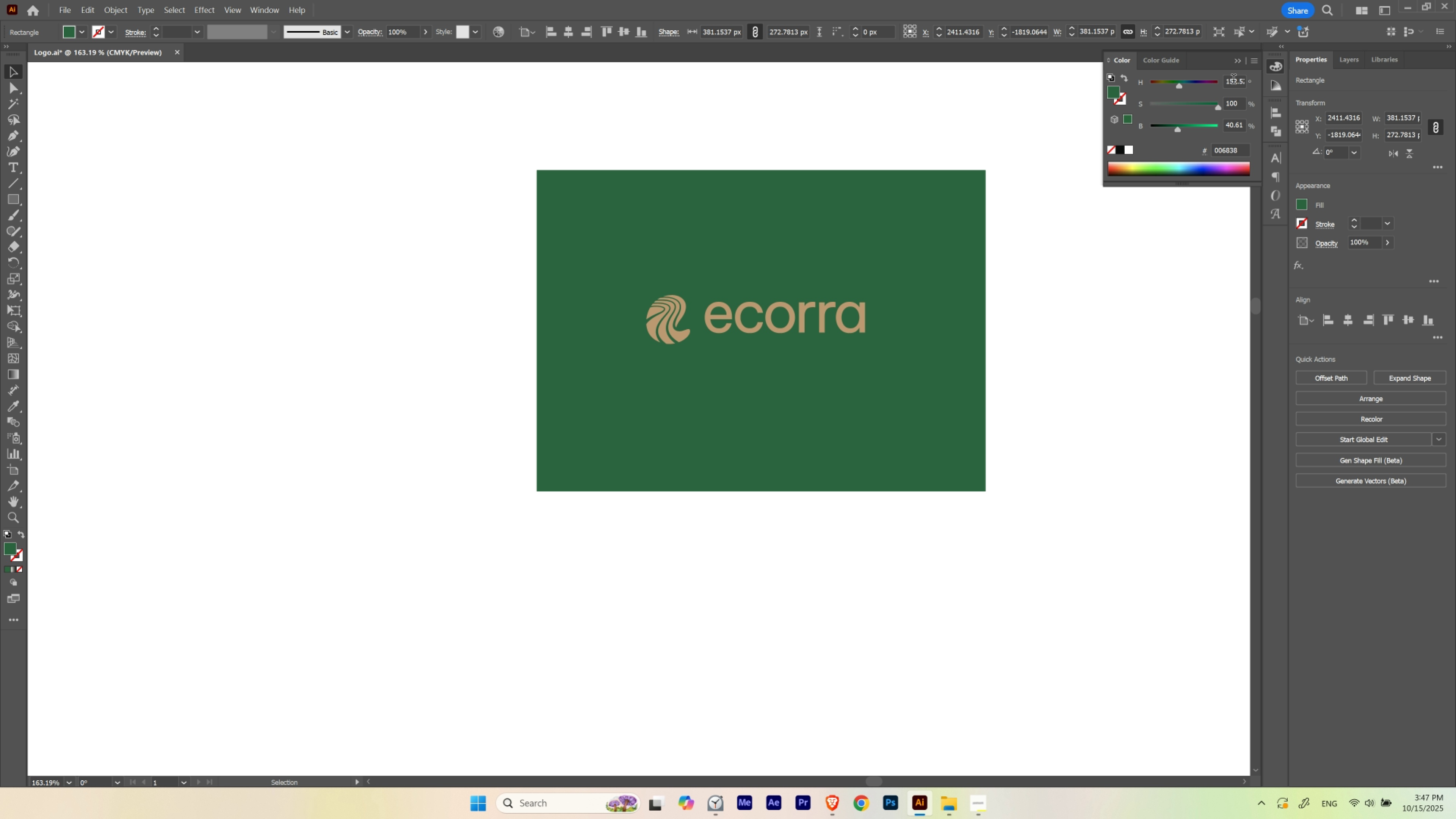 
scroll: coordinate [1233, 80], scroll_direction: up, amount: 2.0
 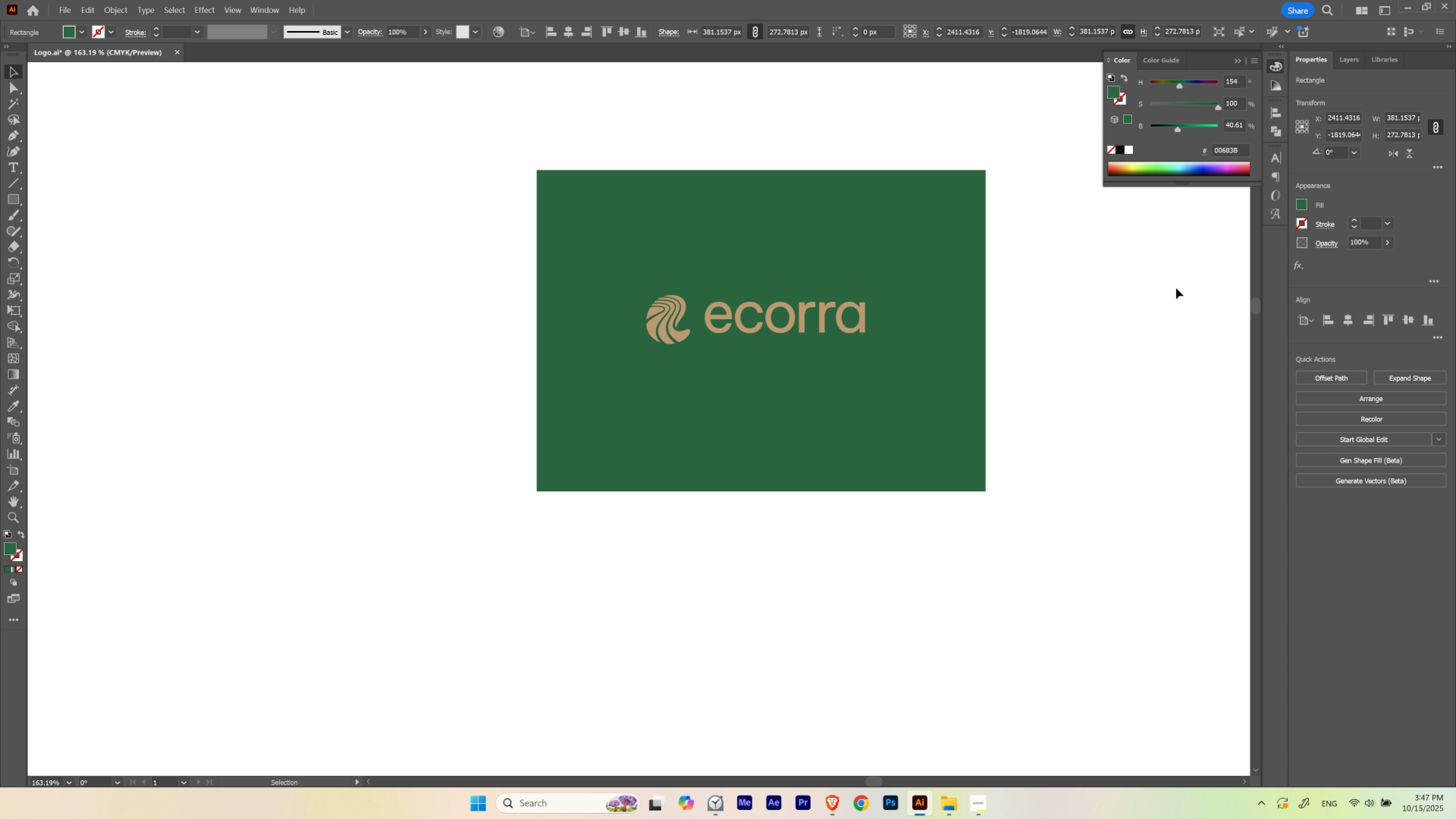 
left_click([1176, 288])
 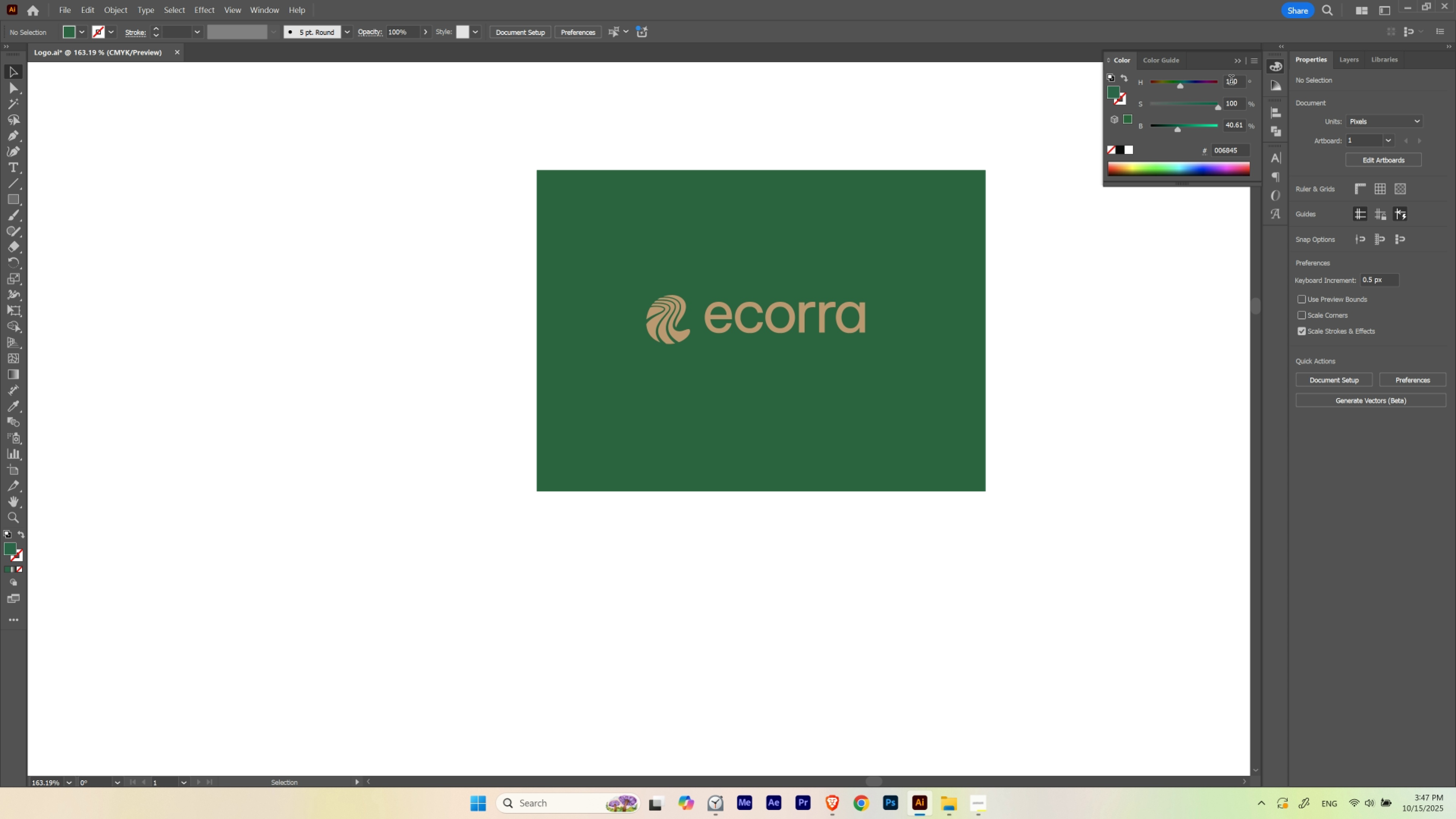 
hold_key(key=ShiftLeft, duration=1.18)
scroll: coordinate [1231, 81], scroll_direction: up, amount: 2.0
 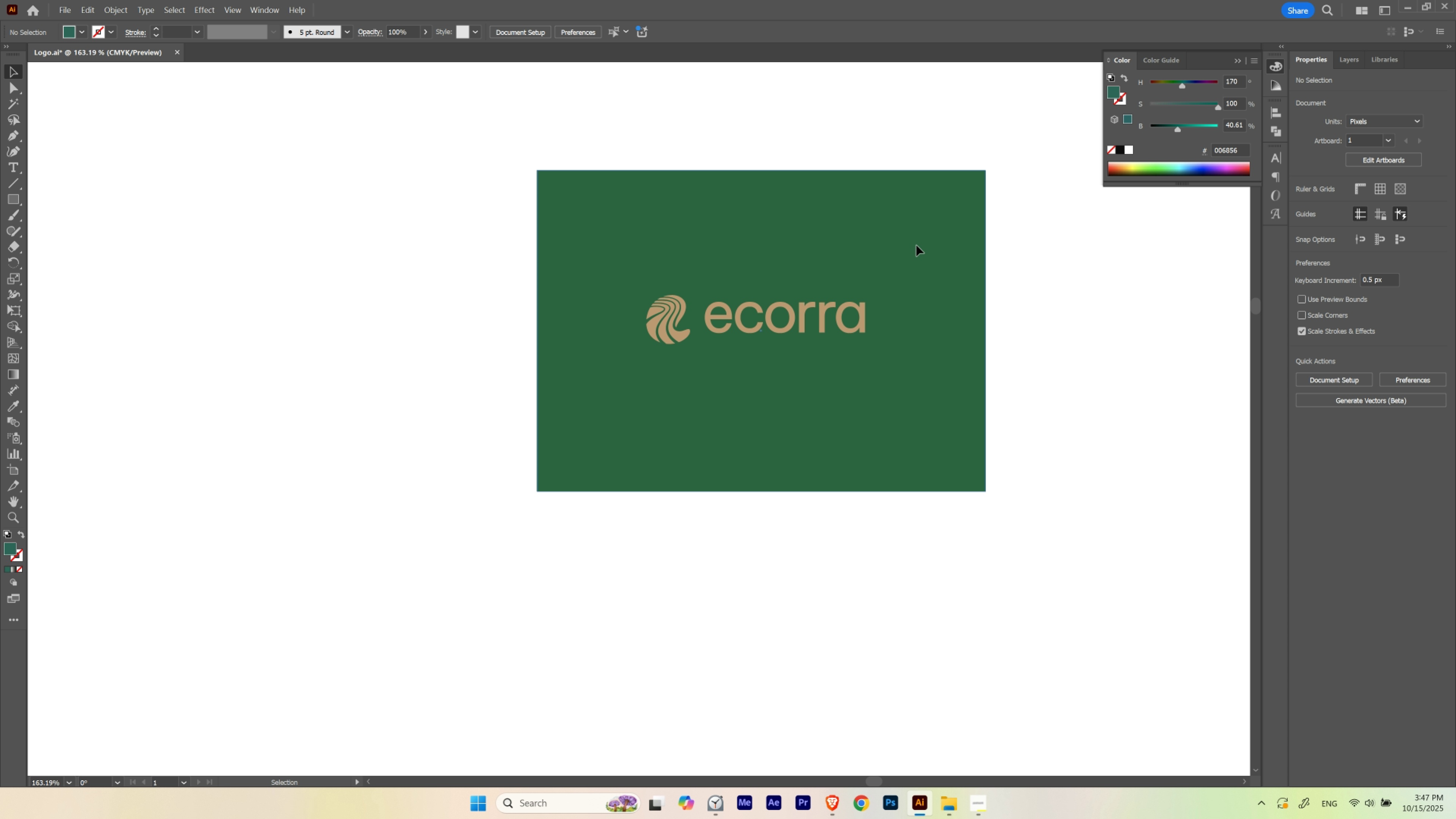 
left_click([916, 245])
 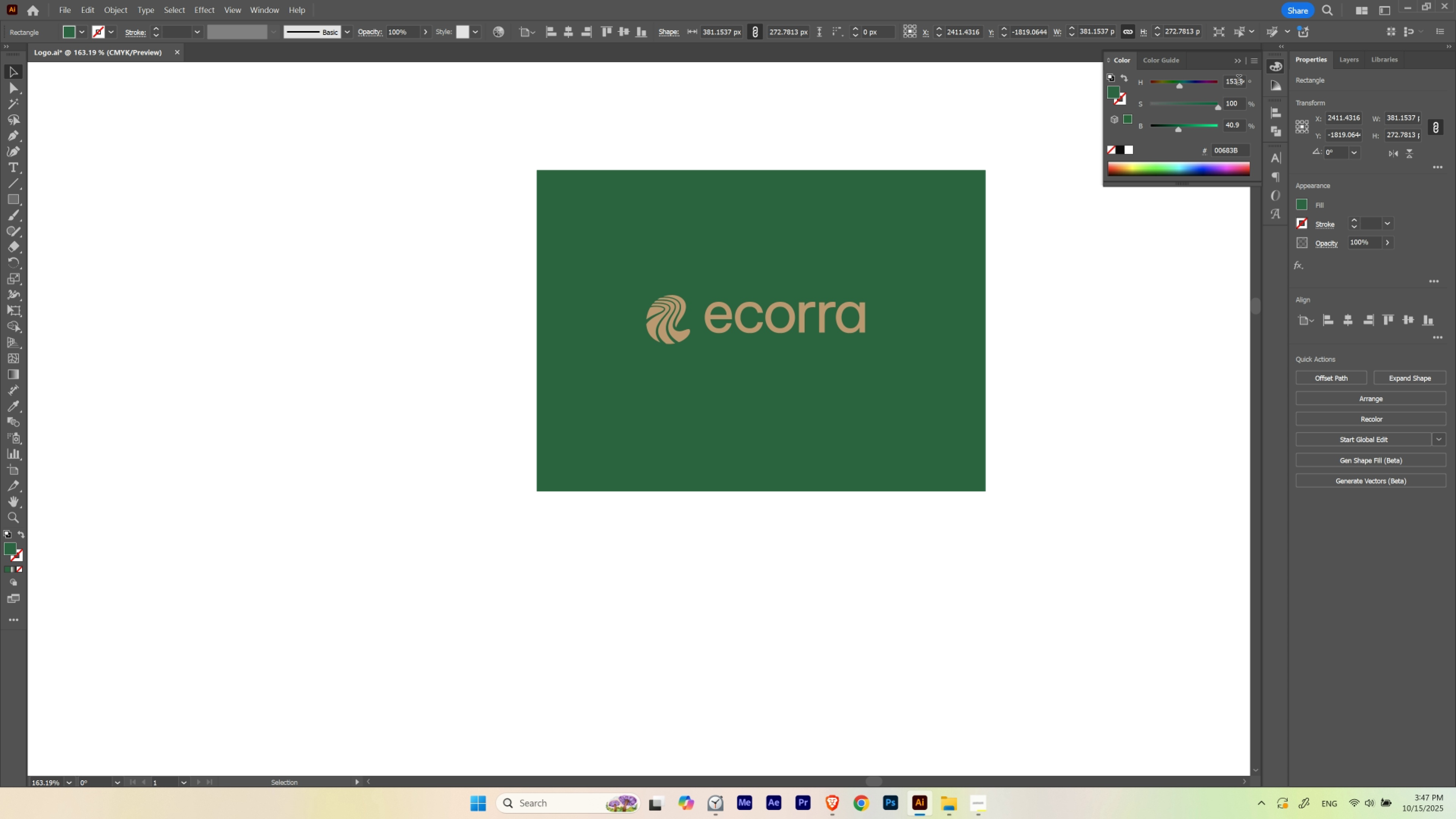 
hold_key(key=ShiftLeft, duration=1.53)
scroll: coordinate [1238, 81], scroll_direction: up, amount: 1.0
 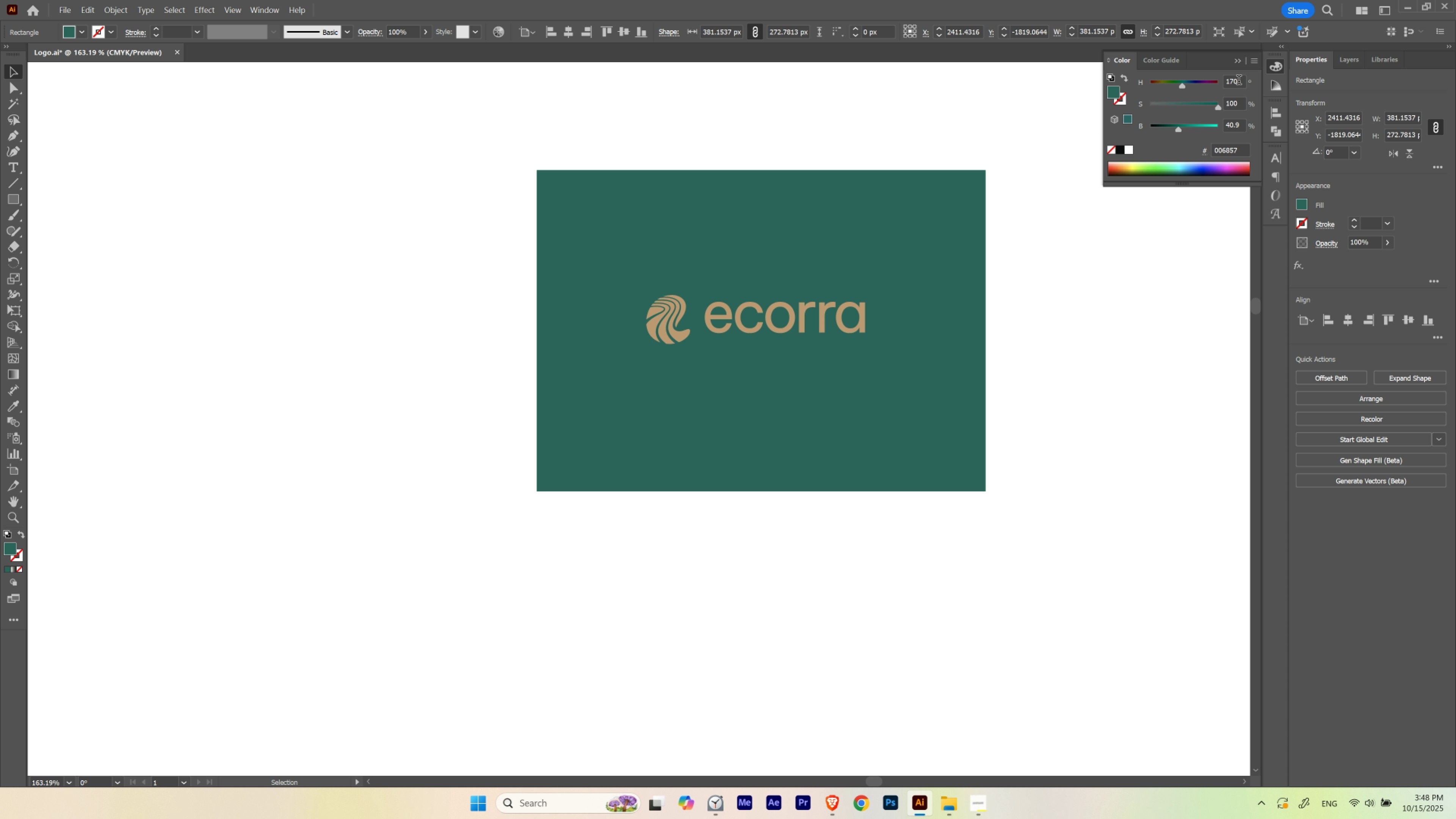 
hold_key(key=ShiftLeft, duration=1.51)
 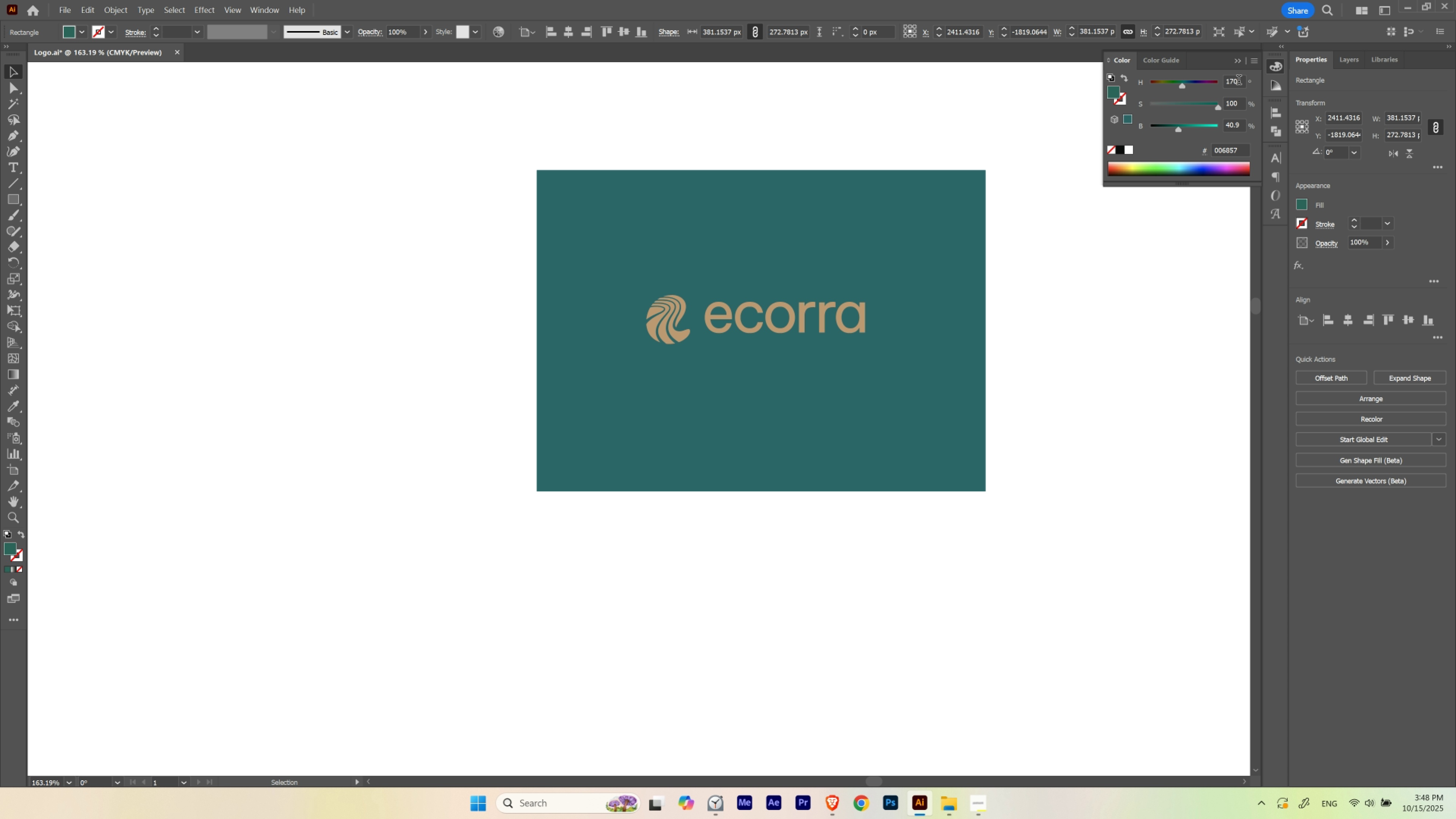 
hold_key(key=ShiftLeft, duration=1.52)
scroll: coordinate [1238, 81], scroll_direction: none, amount: 0.0
 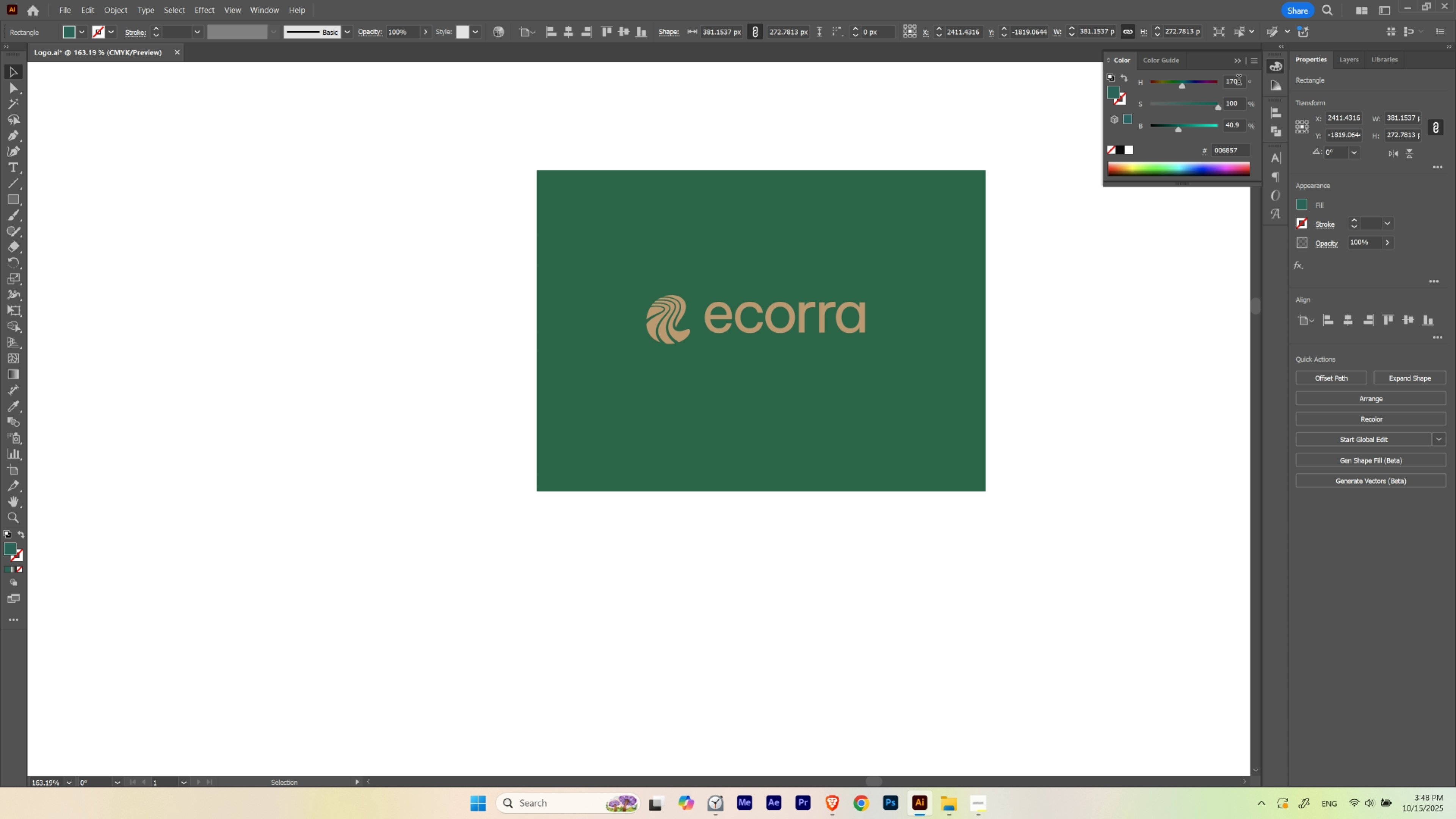 
hold_key(key=ShiftLeft, duration=1.51)
scroll: coordinate [1238, 81], scroll_direction: down, amount: 1.0
 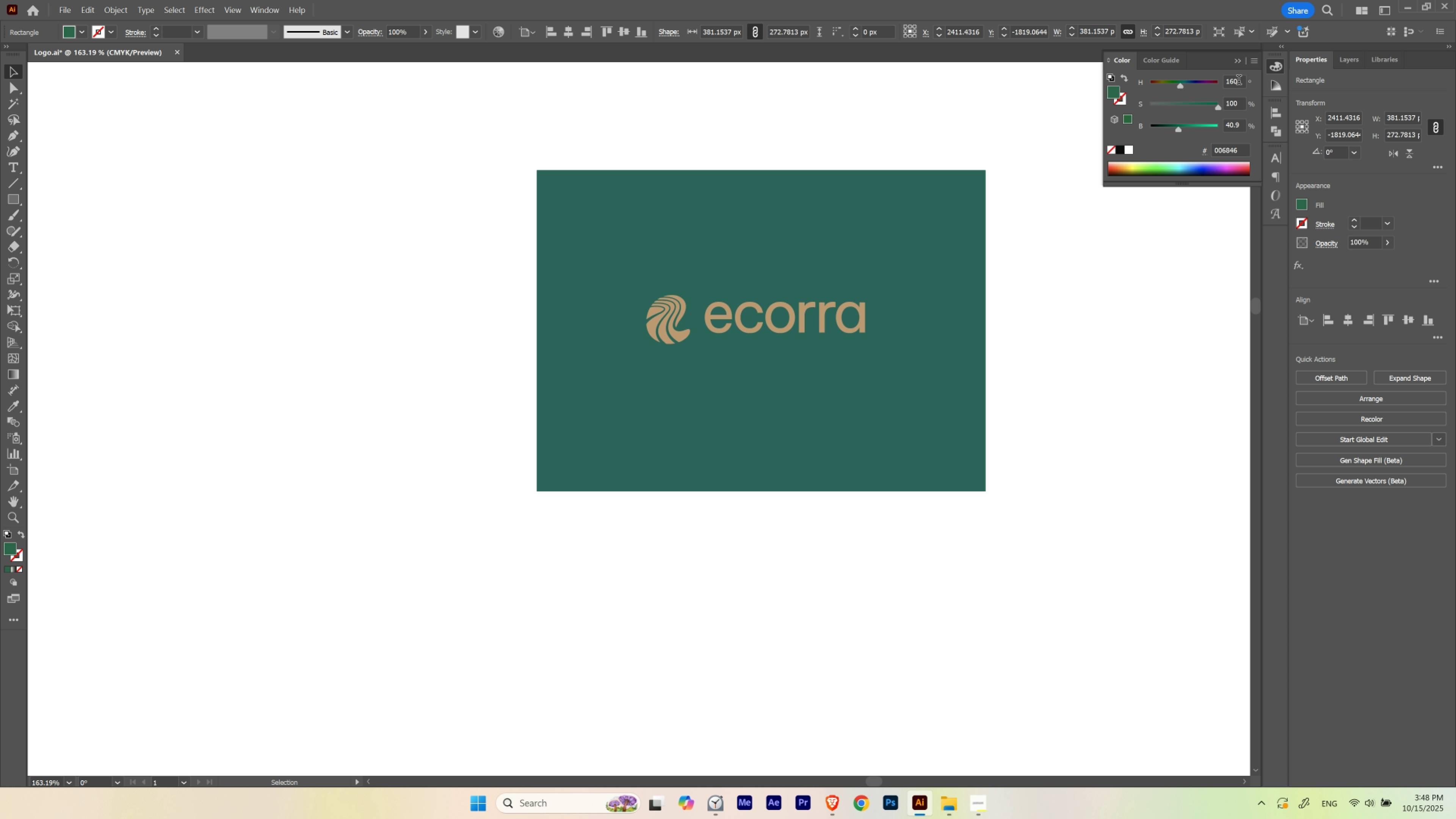 
hold_key(key=ShiftLeft, duration=1.23)
scroll: coordinate [1238, 81], scroll_direction: none, amount: 0.0
 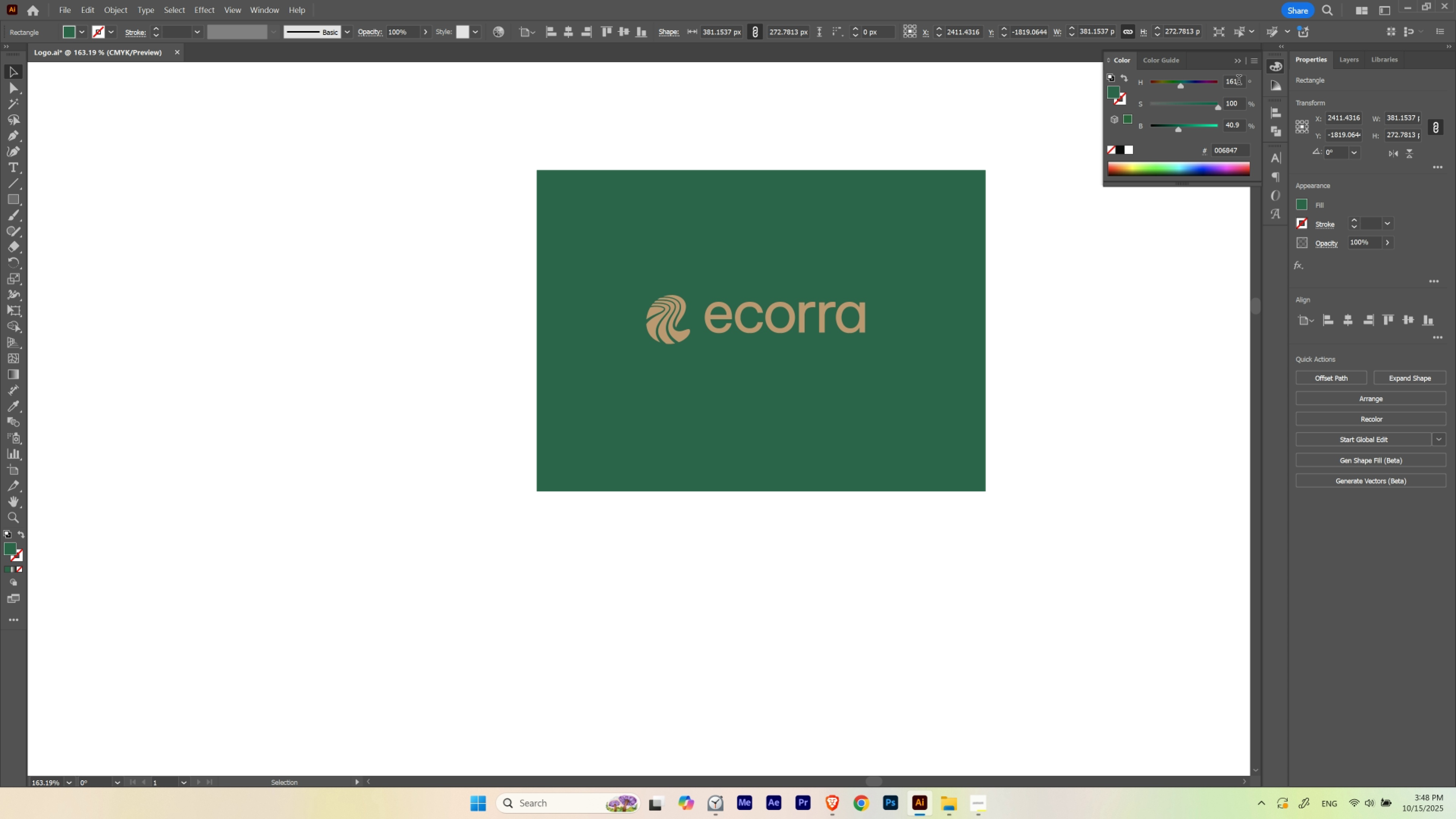 
scroll: coordinate [1238, 81], scroll_direction: up, amount: 5.0
 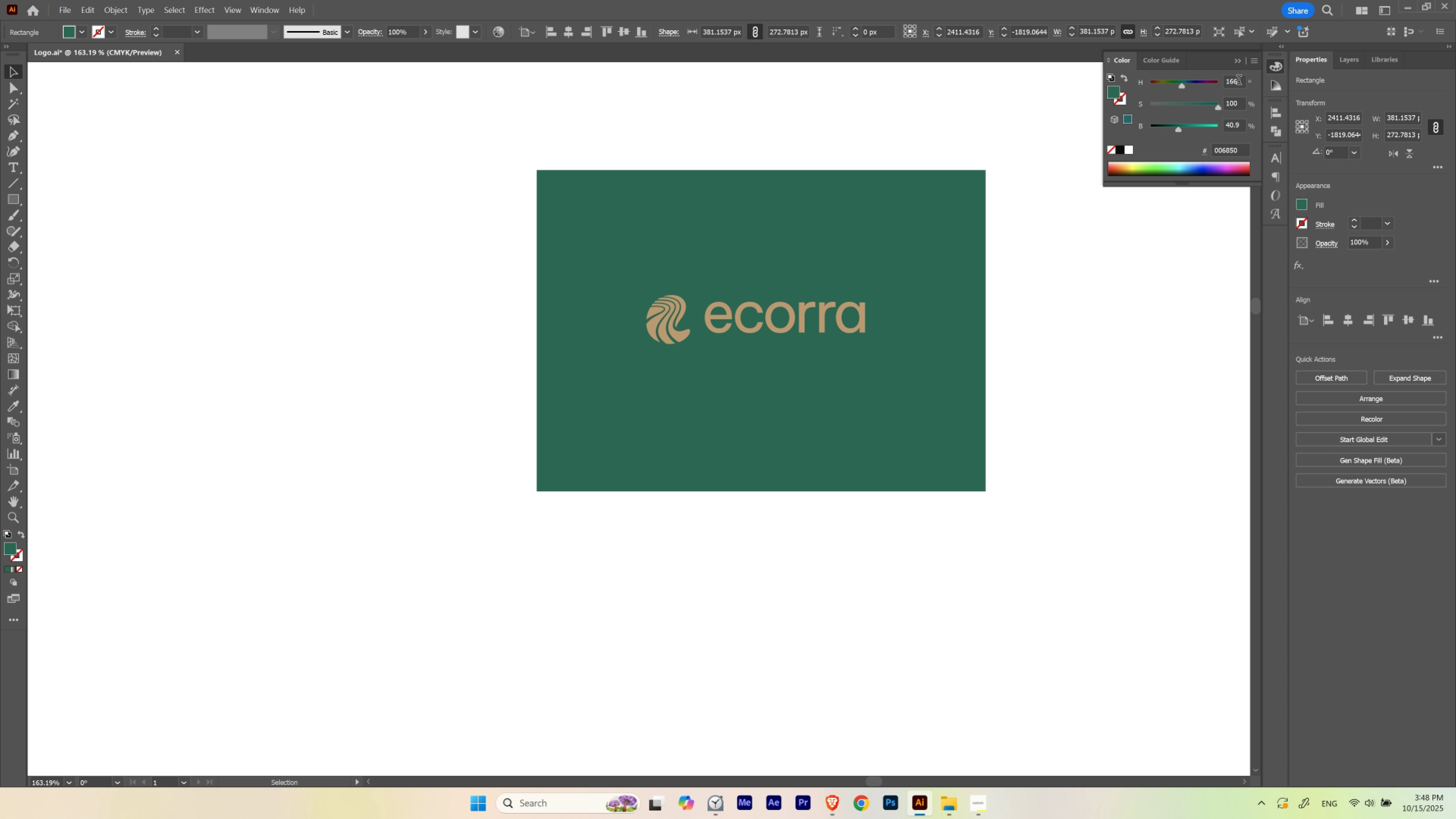 
scroll: coordinate [1238, 81], scroll_direction: down, amount: 2.0
 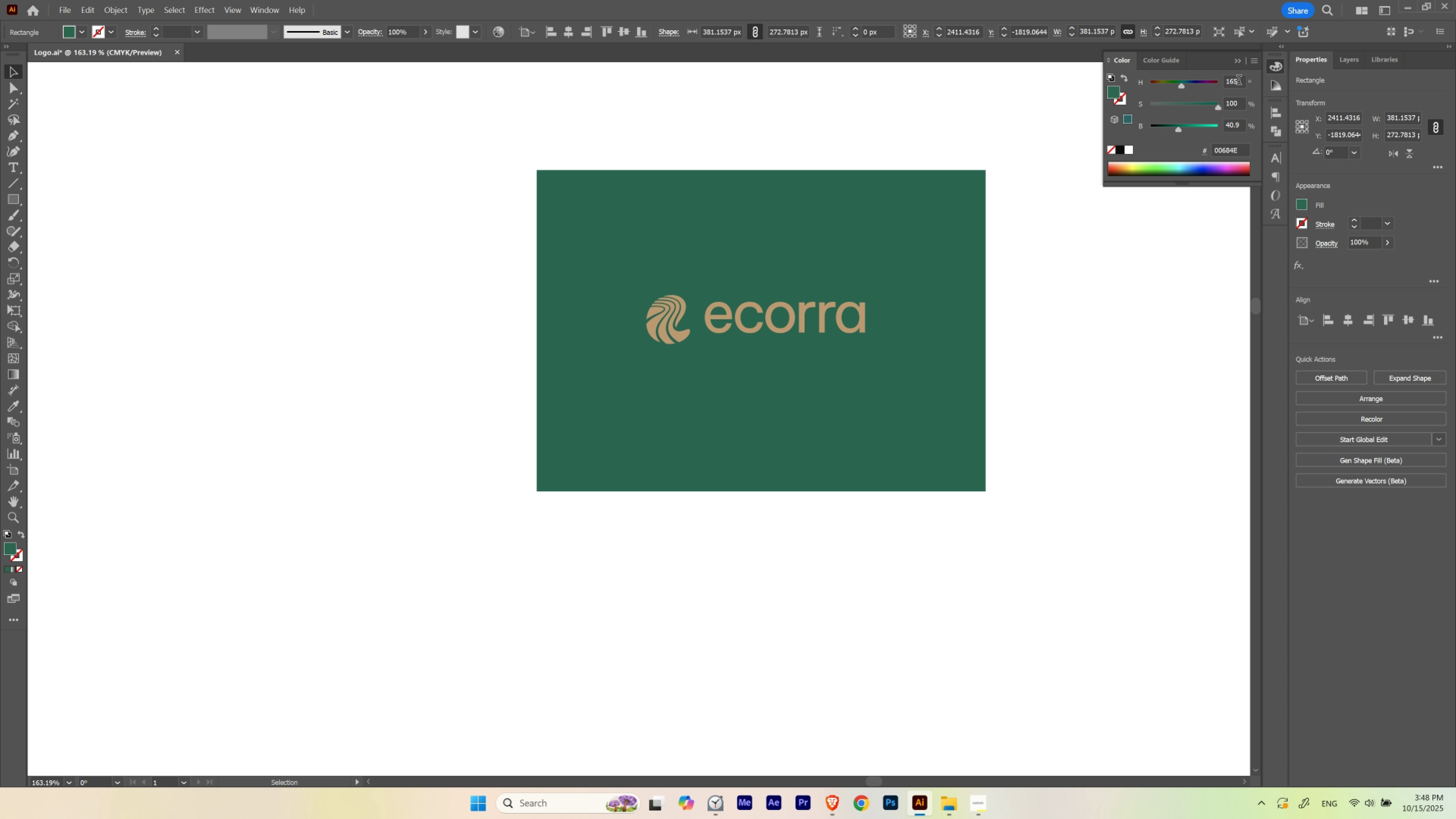 
scroll: coordinate [1238, 81], scroll_direction: up, amount: 1.0
 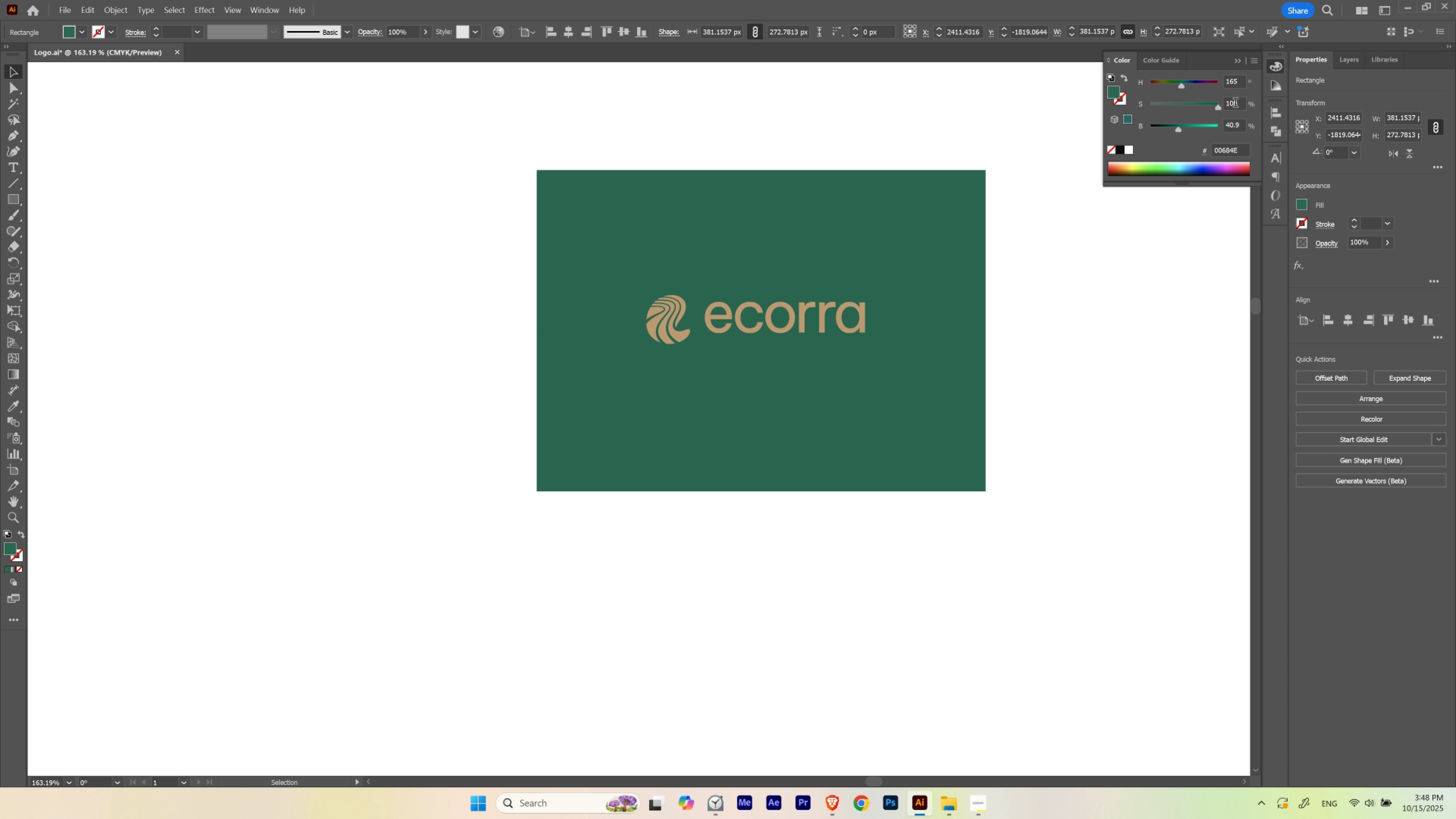 
scroll: coordinate [1235, 104], scroll_direction: down, amount: 2.0
 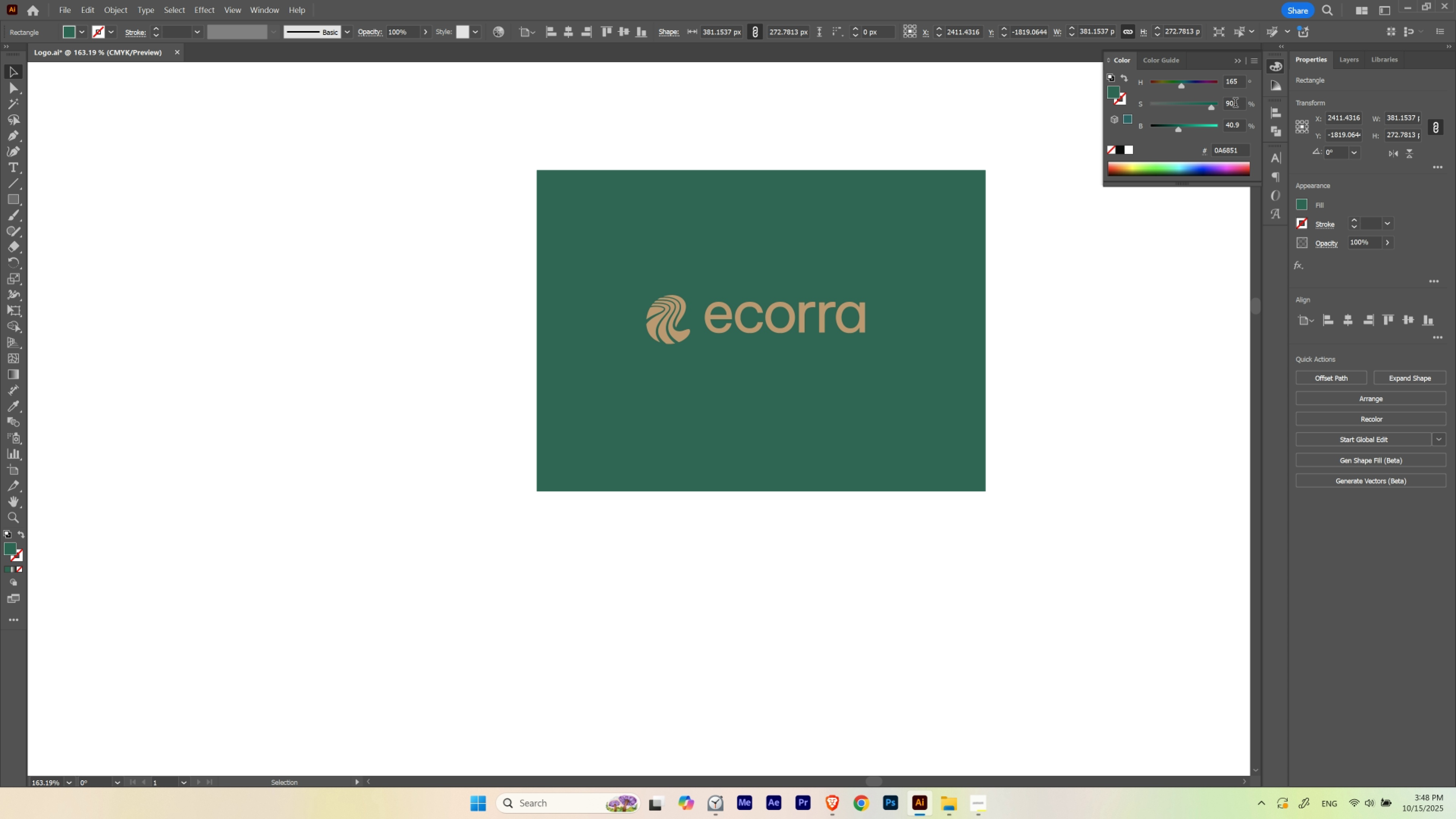 
hold_key(key=ShiftLeft, duration=1.53)
 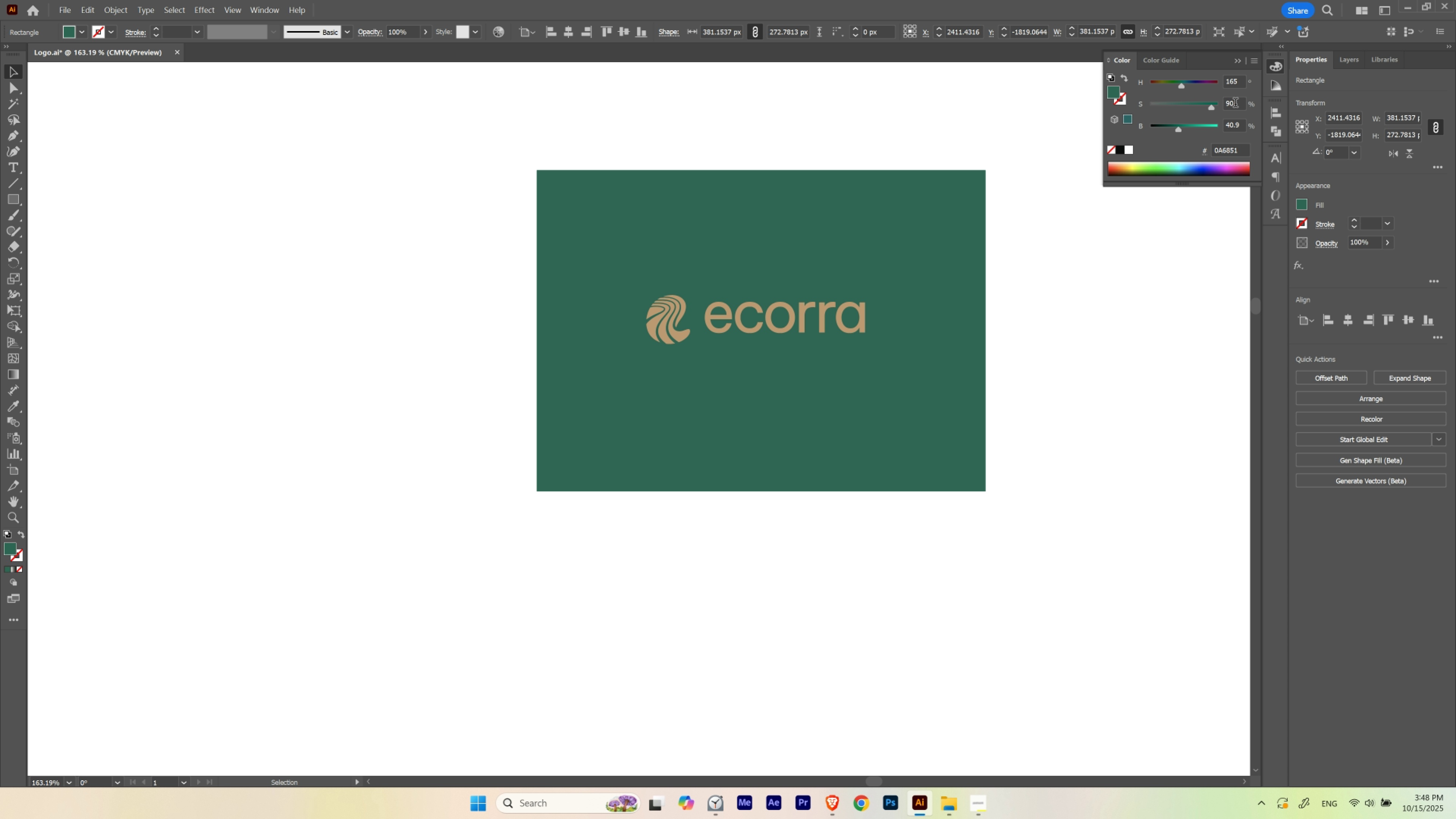 
hold_key(key=ShiftLeft, duration=1.51)
scroll: coordinate [1235, 104], scroll_direction: none, amount: 0.0
 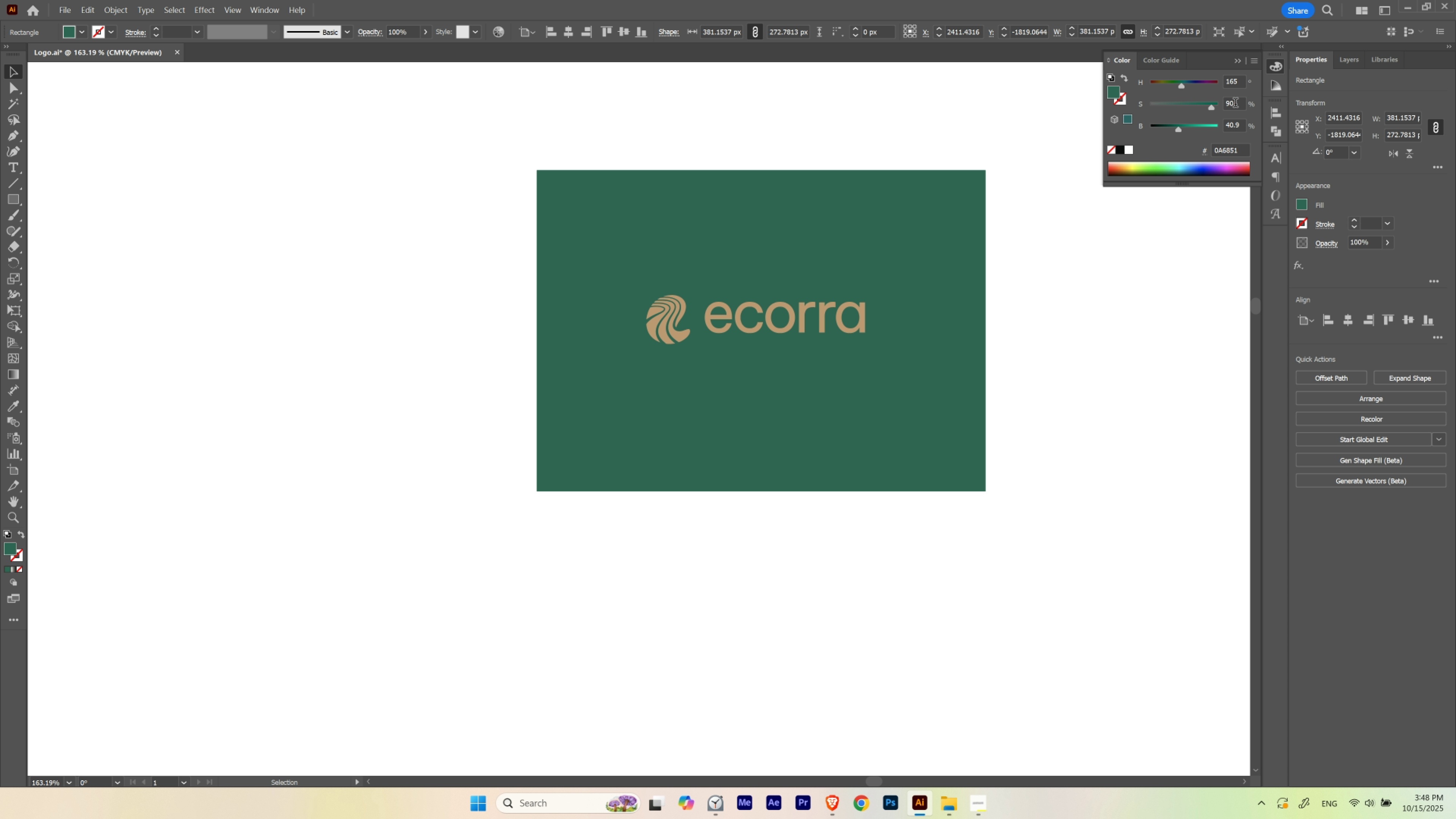 
hold_key(key=ShiftLeft, duration=0.85)
 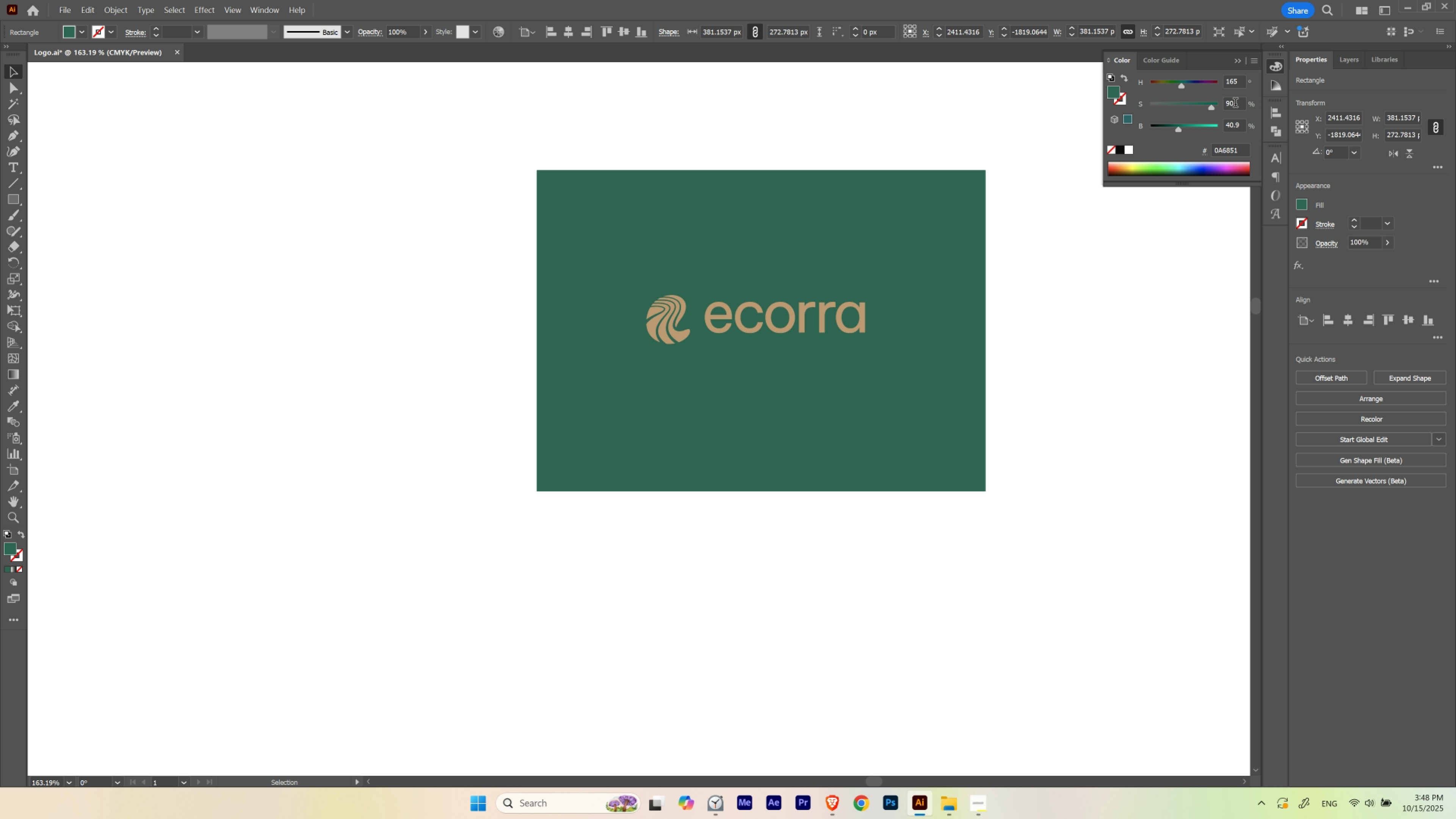 
scroll: coordinate [1235, 104], scroll_direction: up, amount: 1.0
 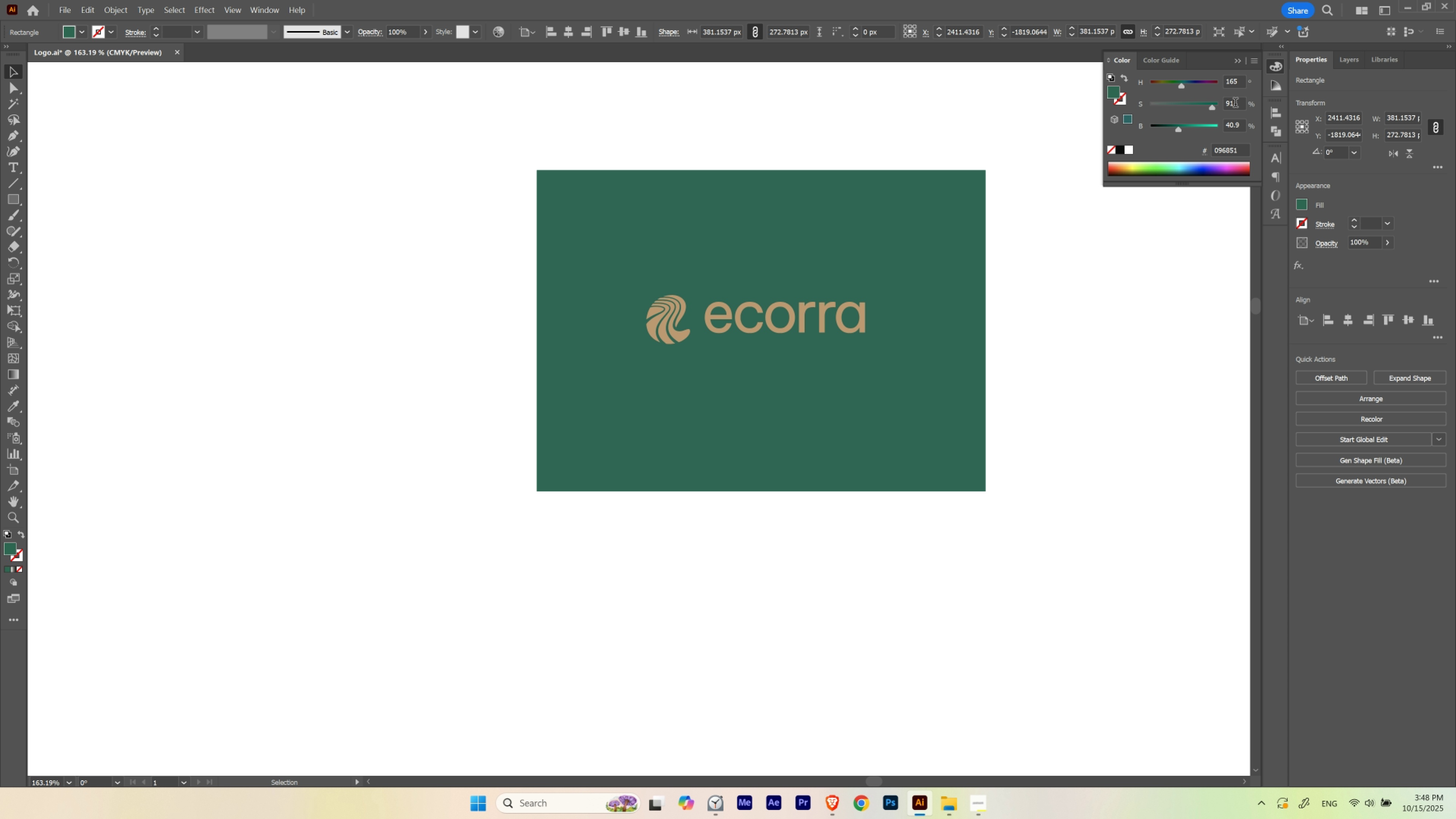 
scroll: coordinate [1231, 124], scroll_direction: down, amount: 2.0
 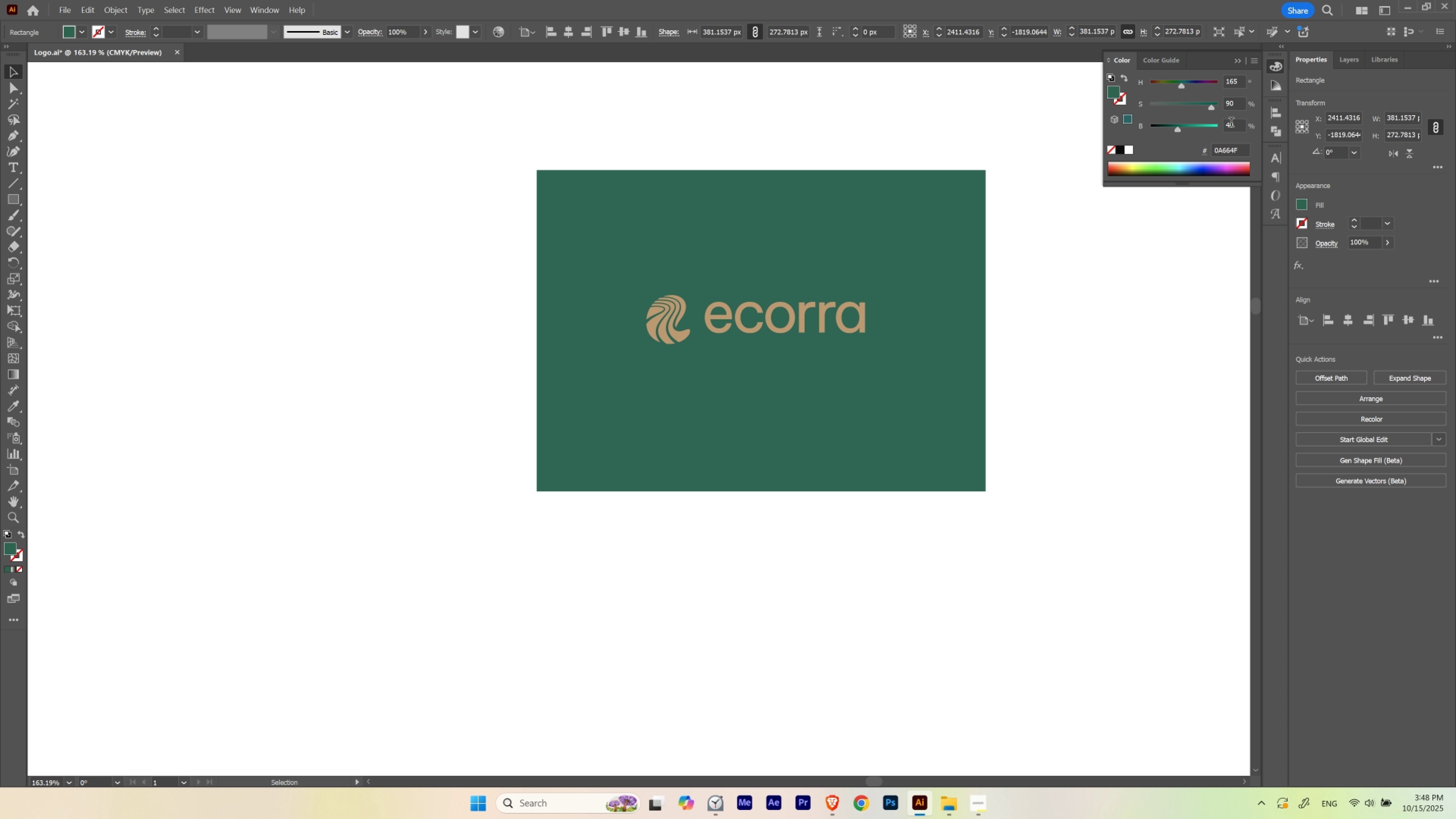 
scroll: coordinate [1231, 124], scroll_direction: none, amount: 0.0
 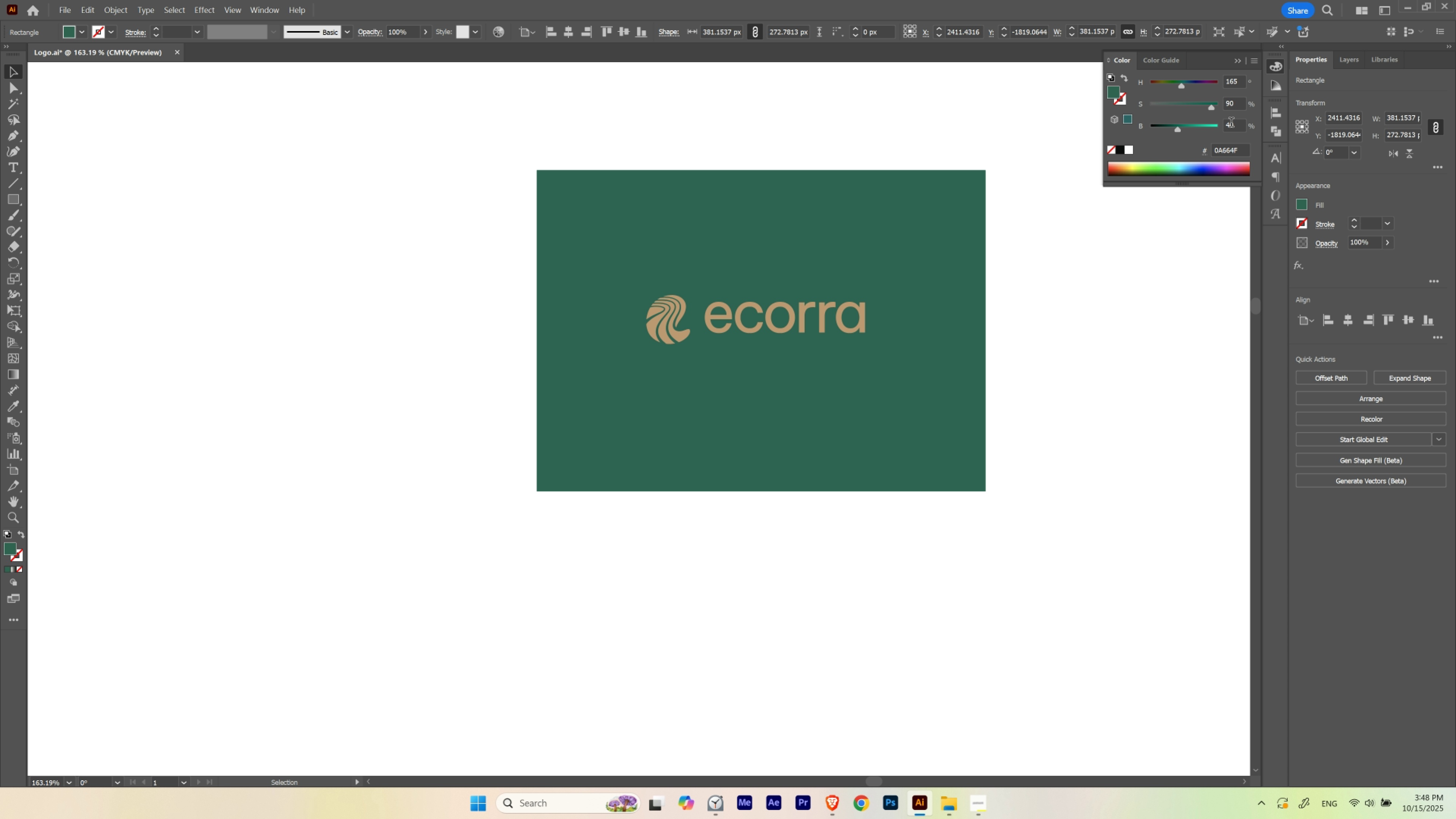 
wait(7.27)
 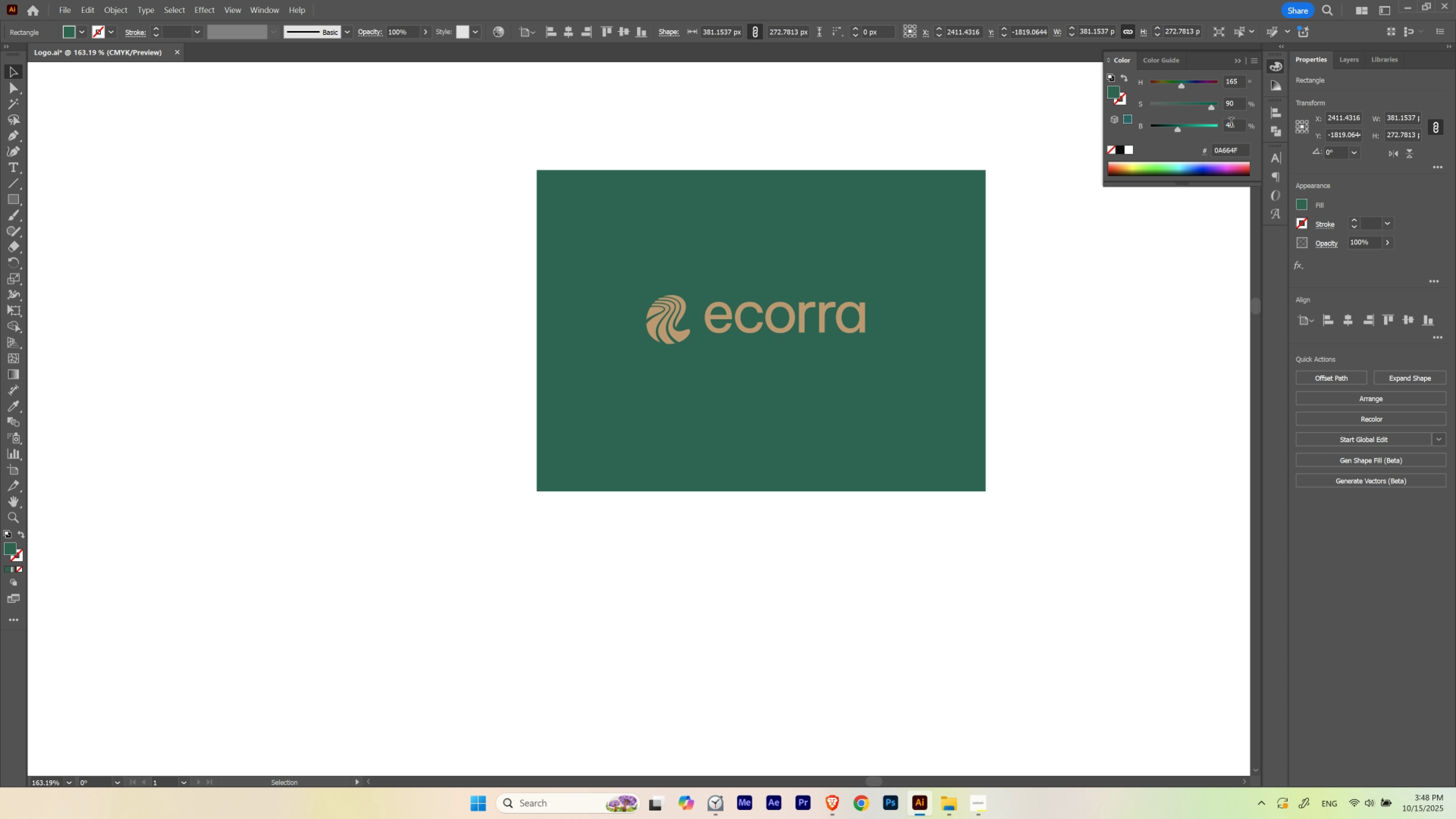 
left_click([773, 128])
 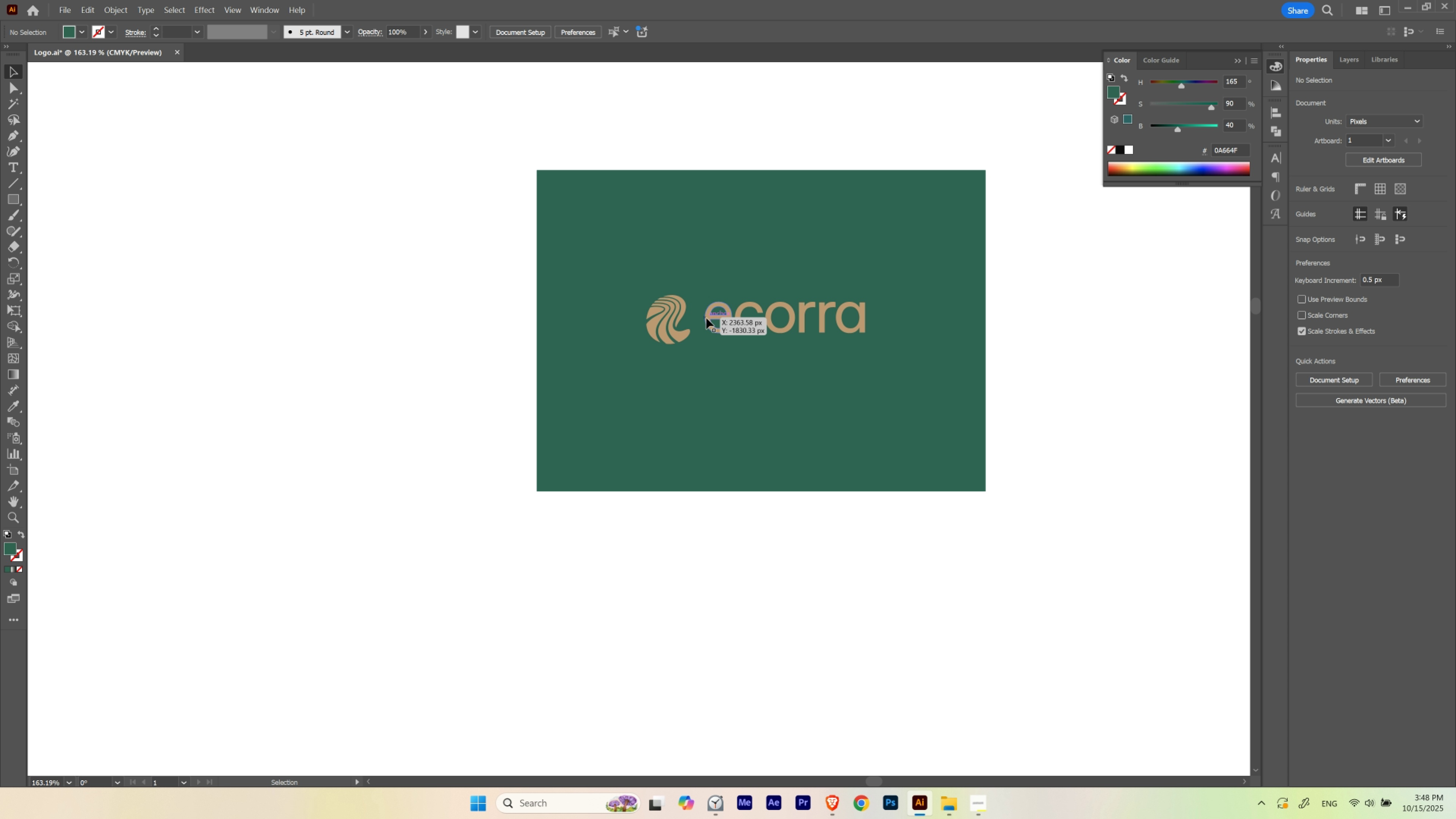 
left_click([709, 317])
 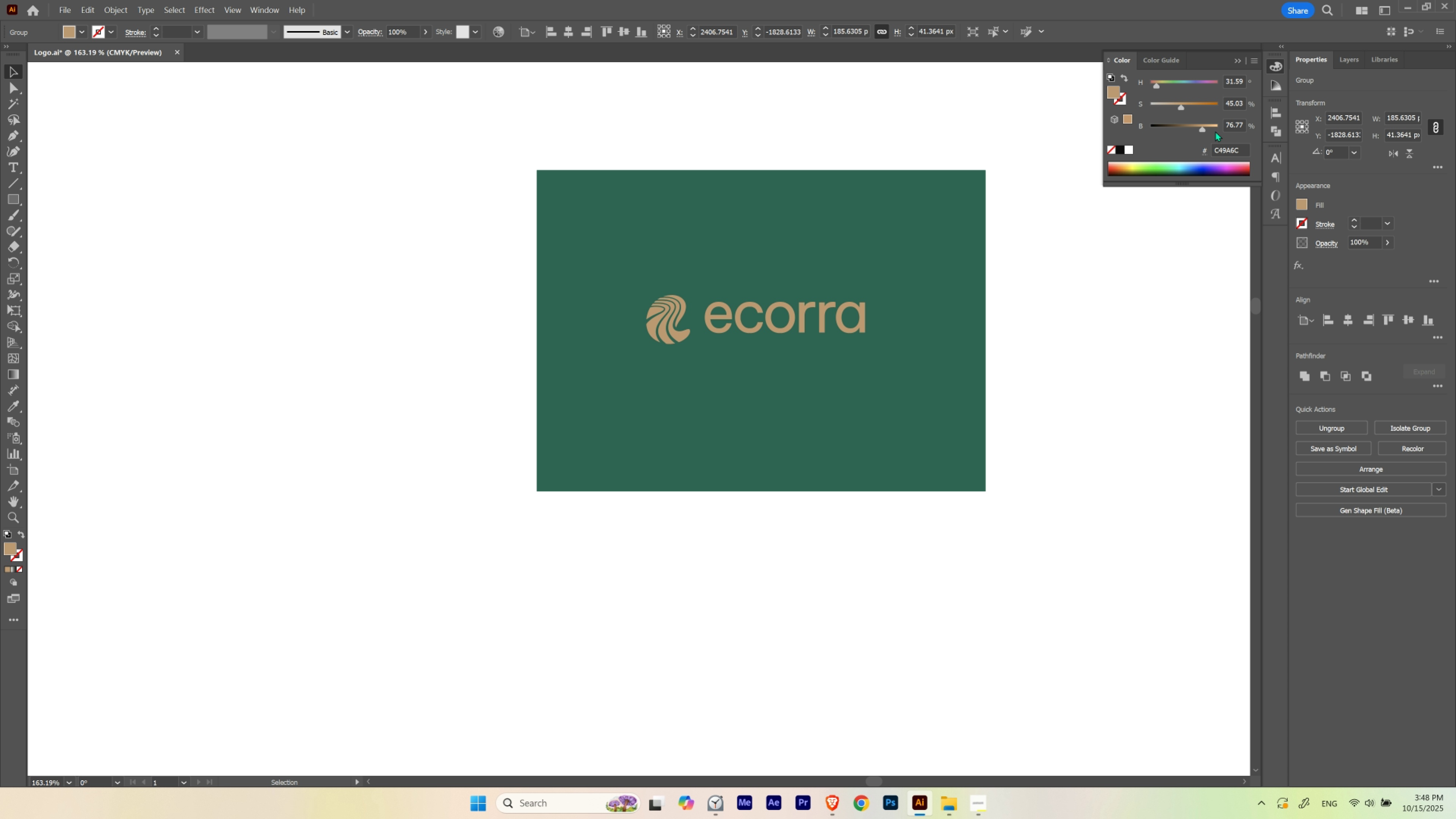 
hold_key(key=ShiftLeft, duration=1.52)
scroll: coordinate [1233, 106], scroll_direction: down, amount: 2.0
 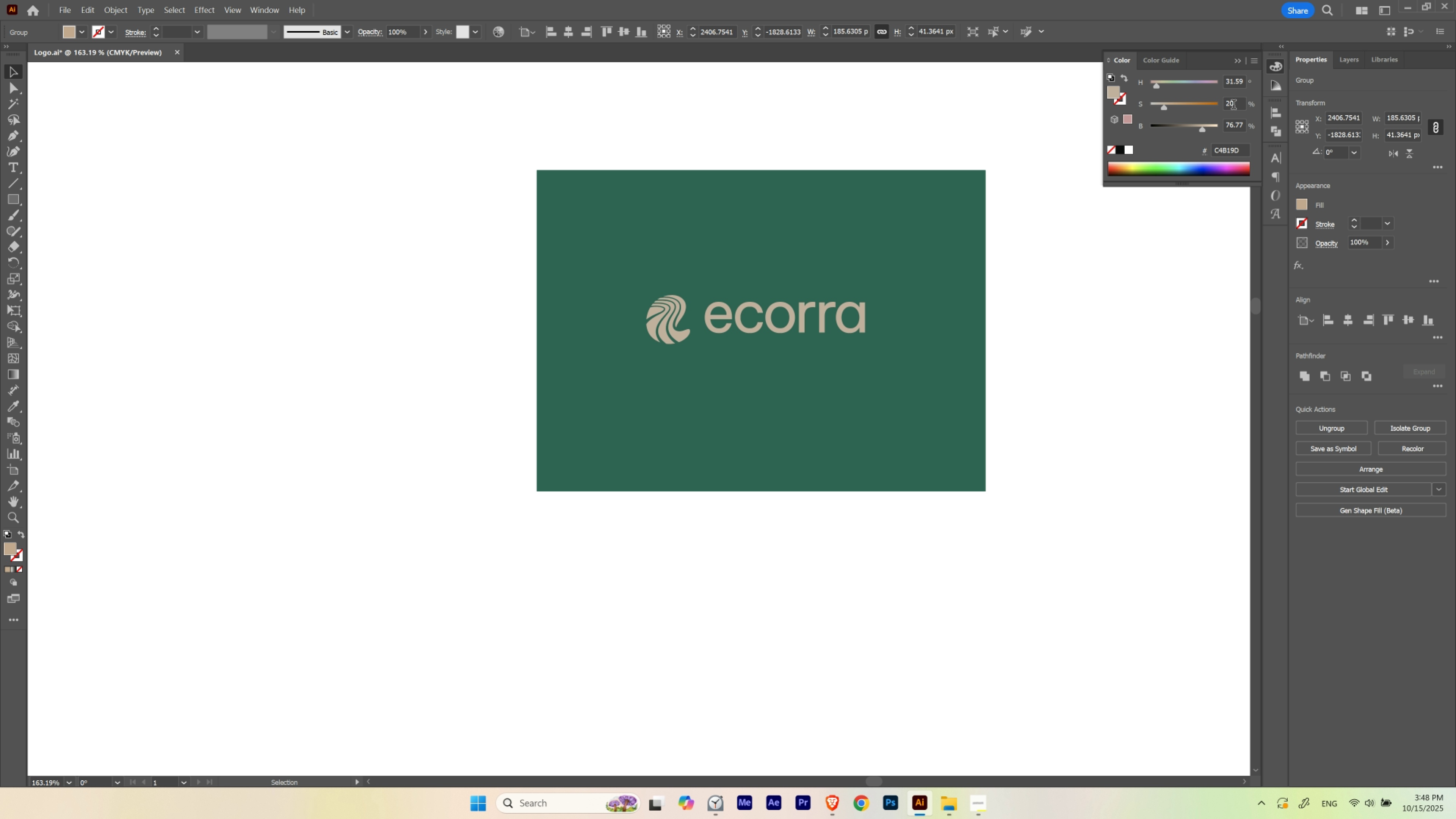 
scroll: coordinate [1233, 106], scroll_direction: none, amount: 0.0
 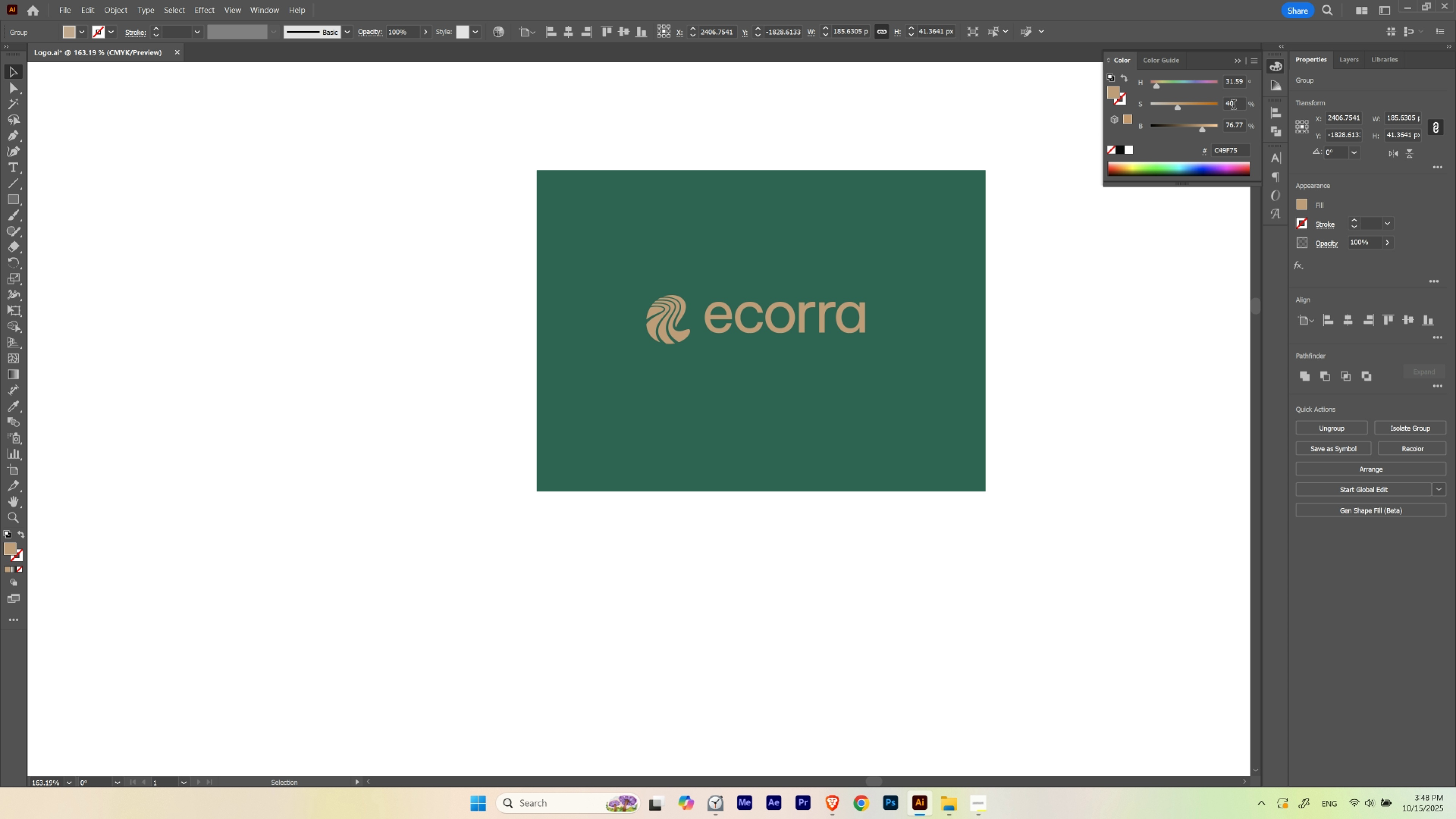 
hold_key(key=ShiftLeft, duration=1.51)
 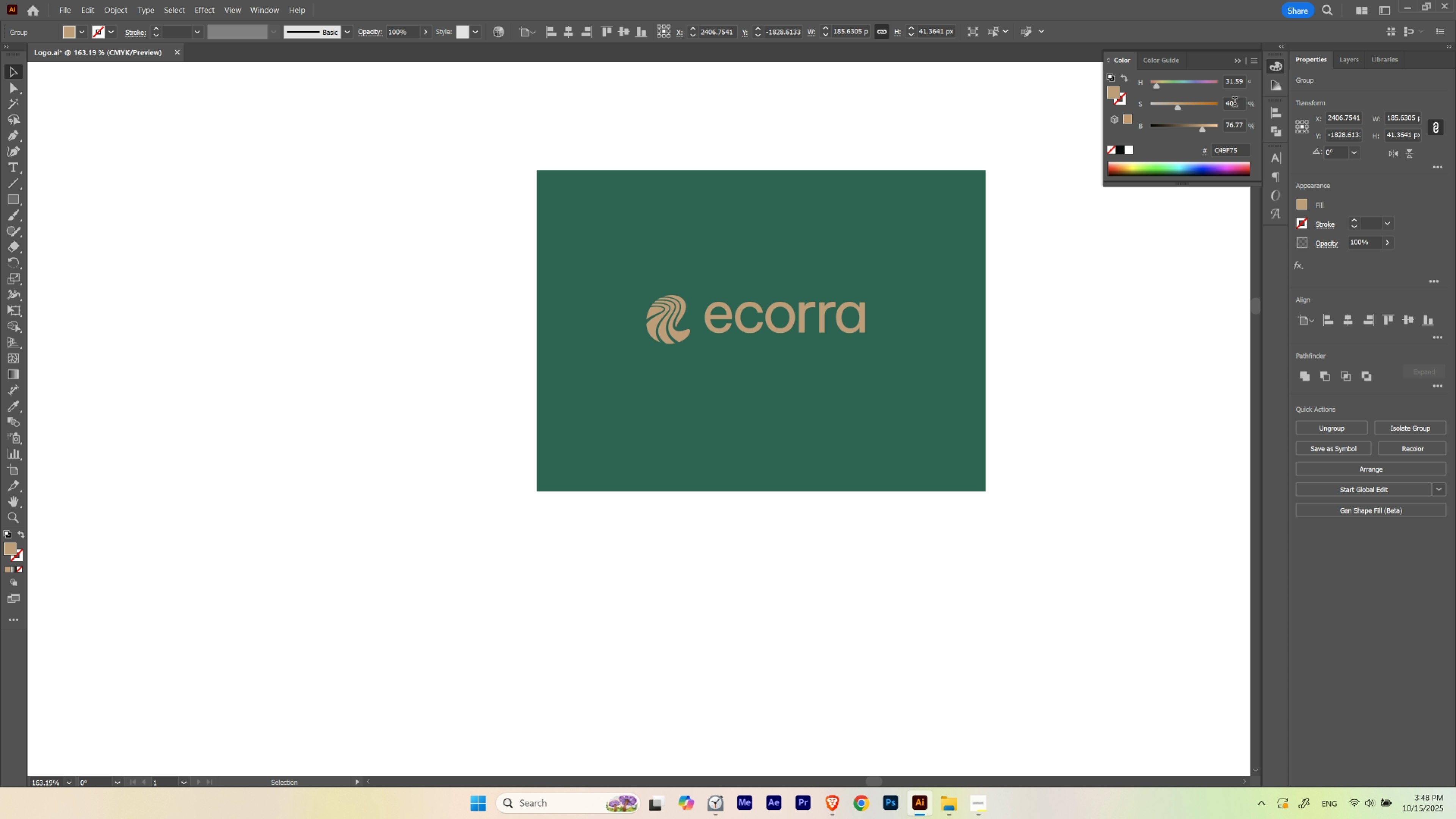 
hold_key(key=ShiftLeft, duration=0.7)
scroll: coordinate [1233, 106], scroll_direction: up, amount: 1.0
 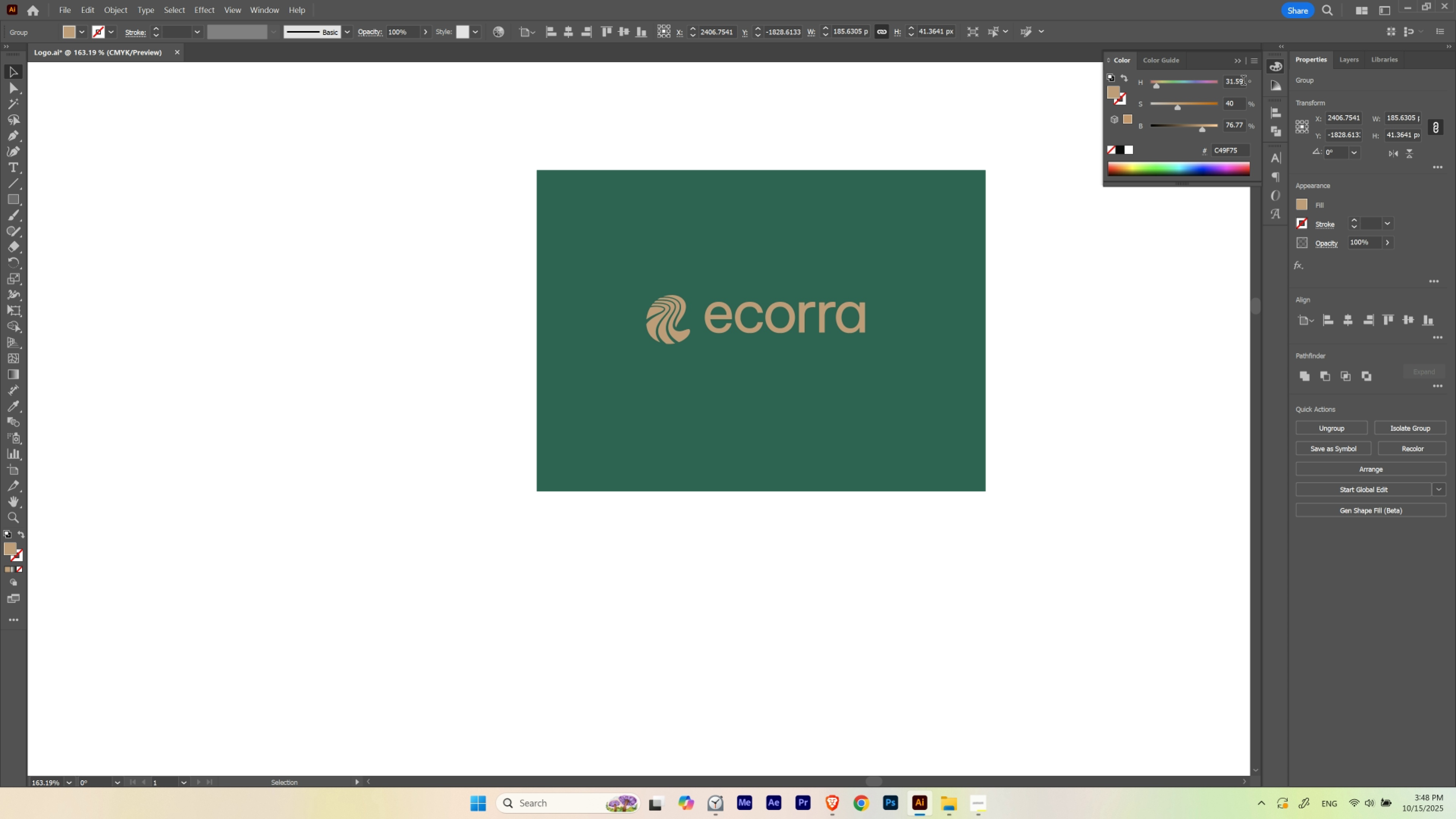 
hold_key(key=ShiftLeft, duration=1.52)
scroll: coordinate [1243, 80], scroll_direction: down, amount: 2.0
 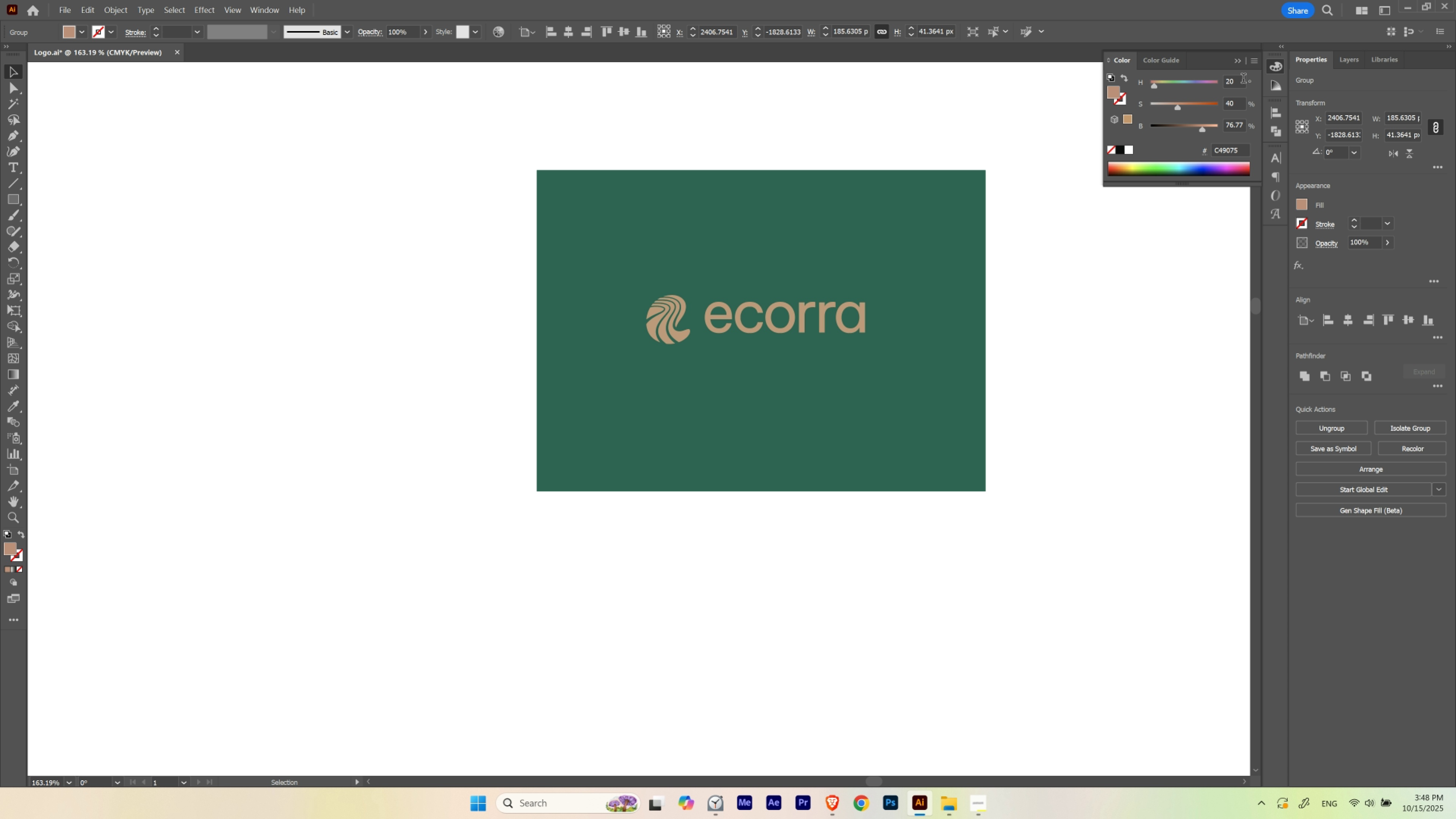 
hold_key(key=ShiftLeft, duration=1.51)
scroll: coordinate [1243, 80], scroll_direction: up, amount: 1.0
 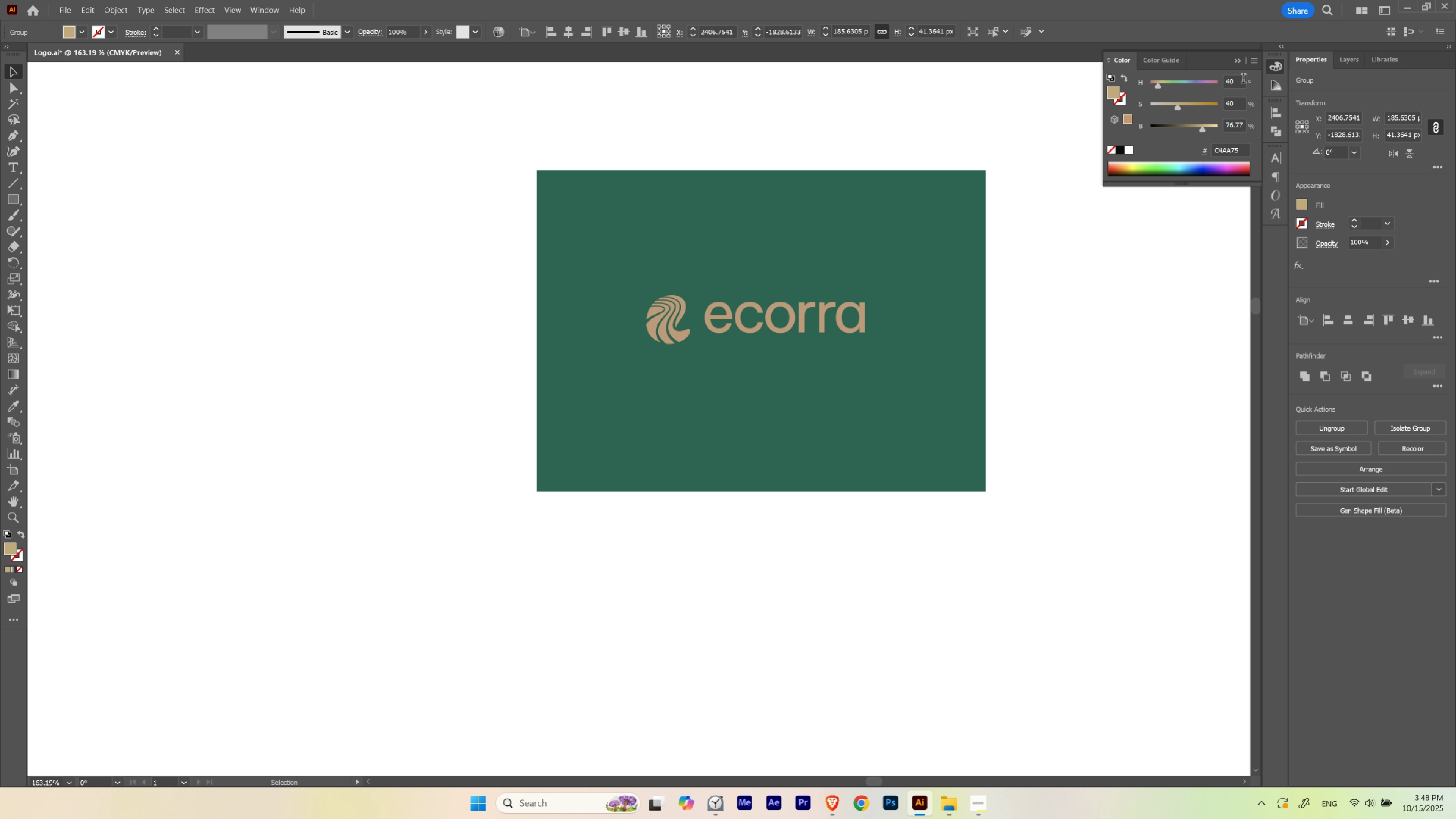 
hold_key(key=ShiftLeft, duration=1.52)
scroll: coordinate [1243, 80], scroll_direction: none, amount: 0.0
 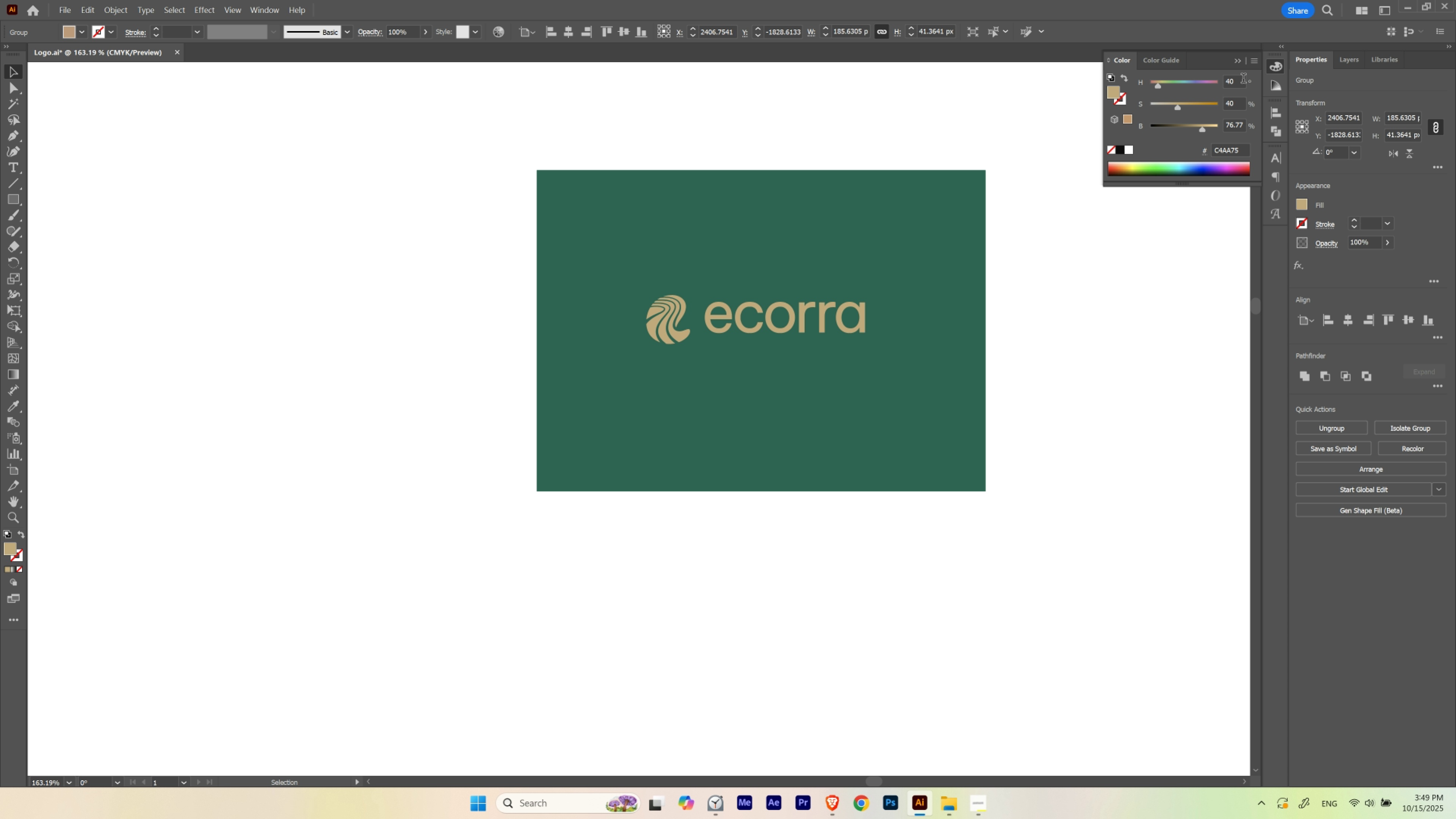 
hold_key(key=ShiftLeft, duration=1.52)
scroll: coordinate [1243, 80], scroll_direction: up, amount: 1.0
 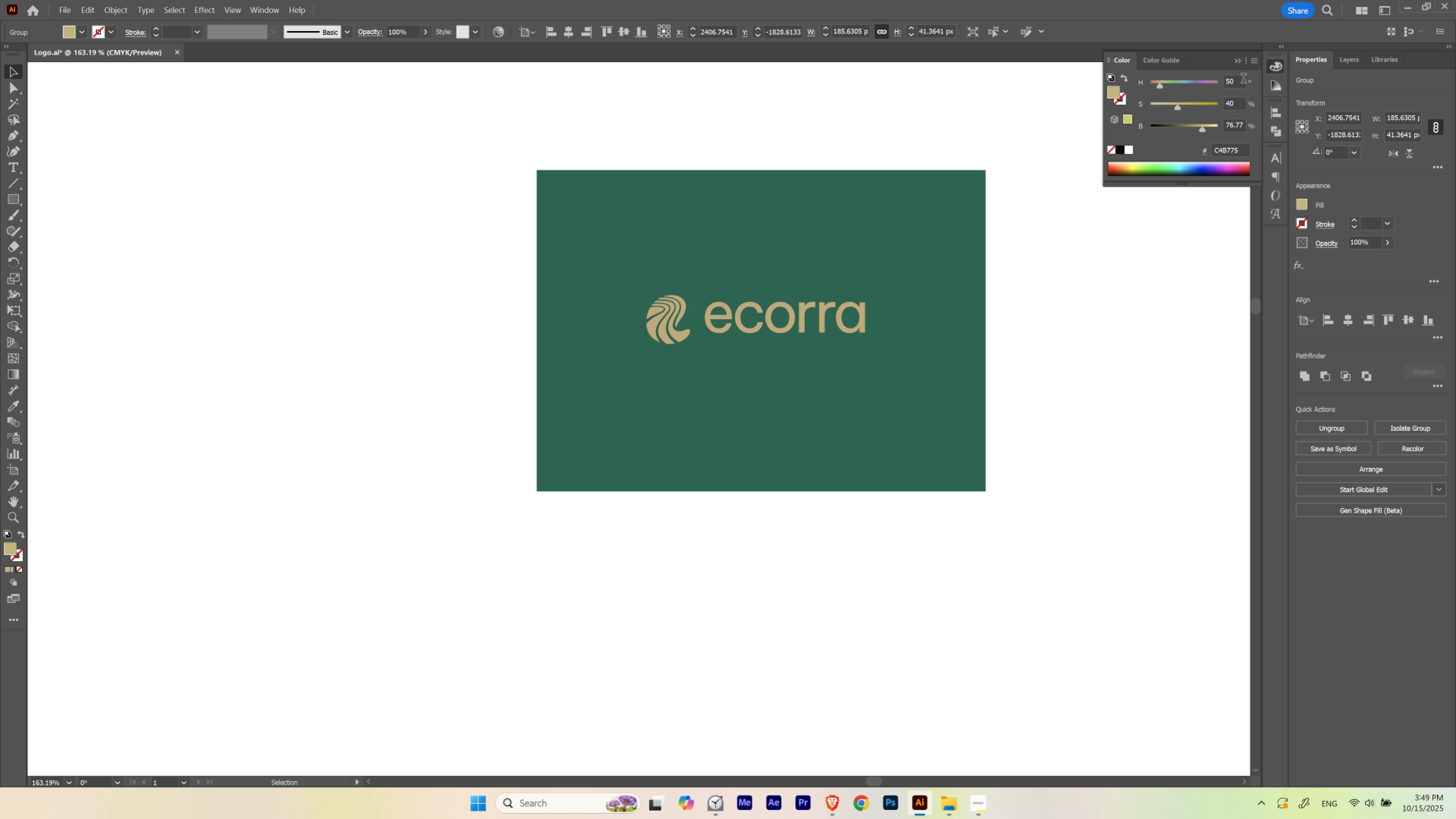 
scroll: coordinate [1243, 80], scroll_direction: down, amount: 1.0
 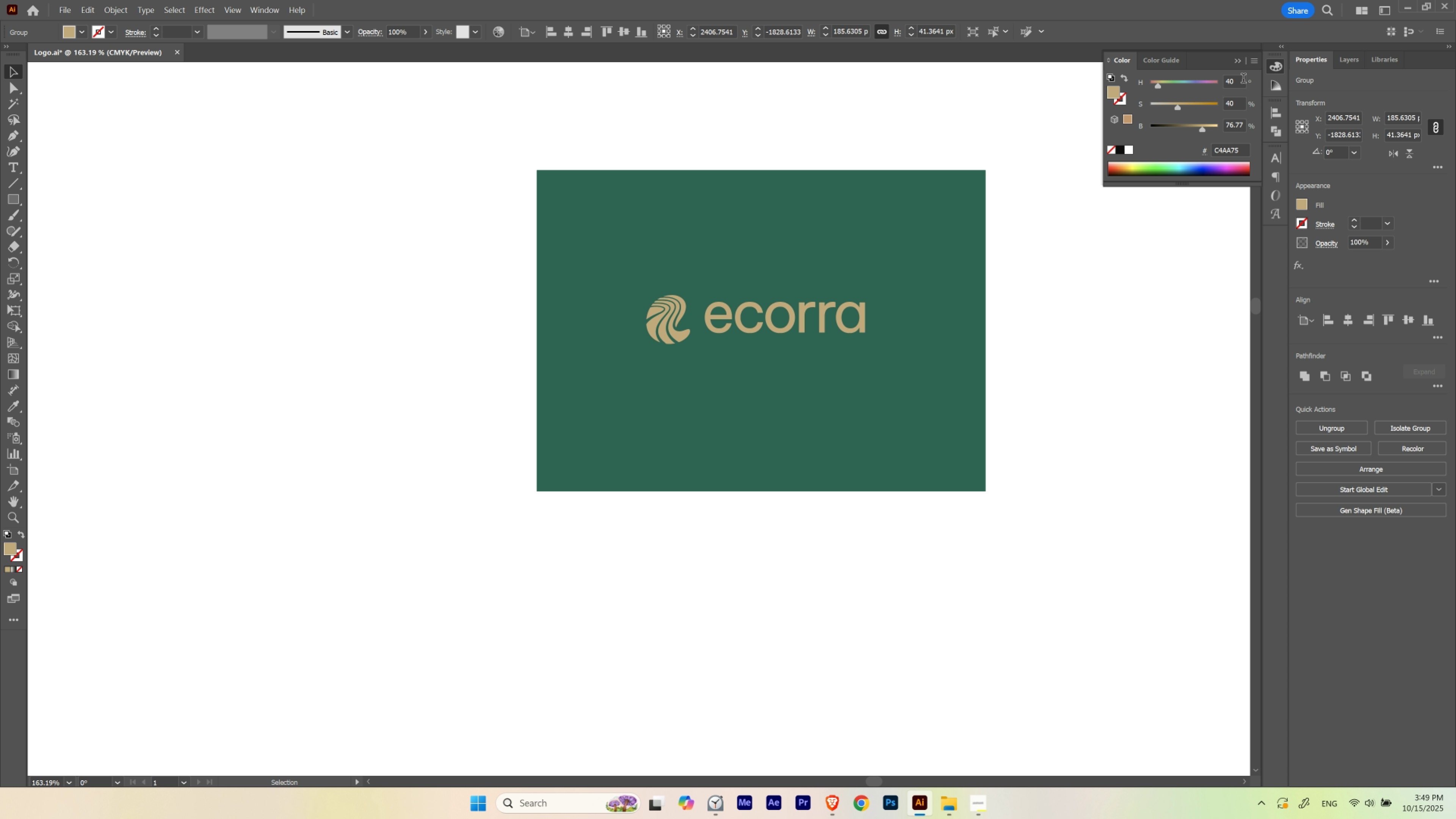 
key(Shift+ShiftLeft)
 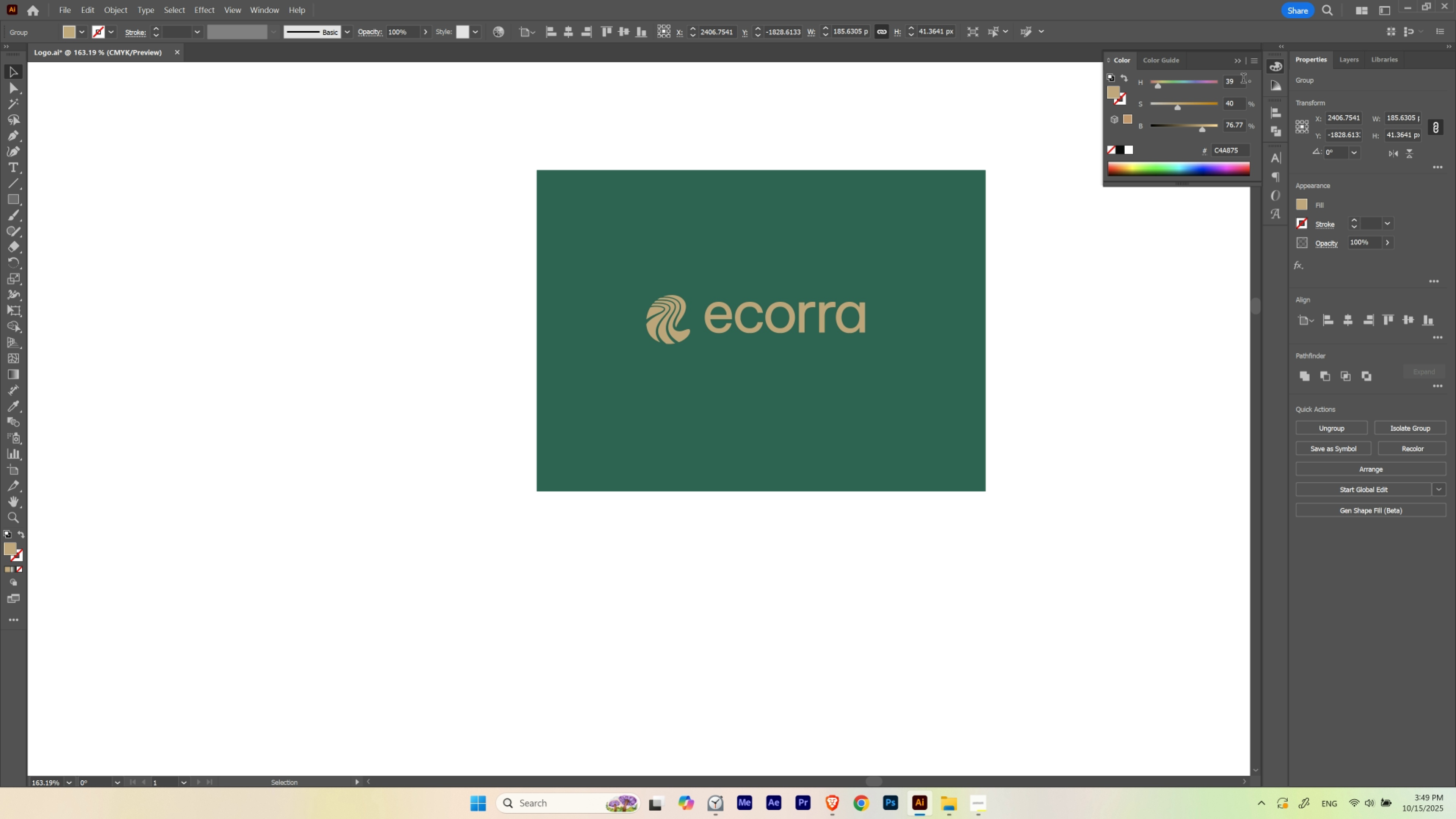 
key(Shift+ShiftLeft)
 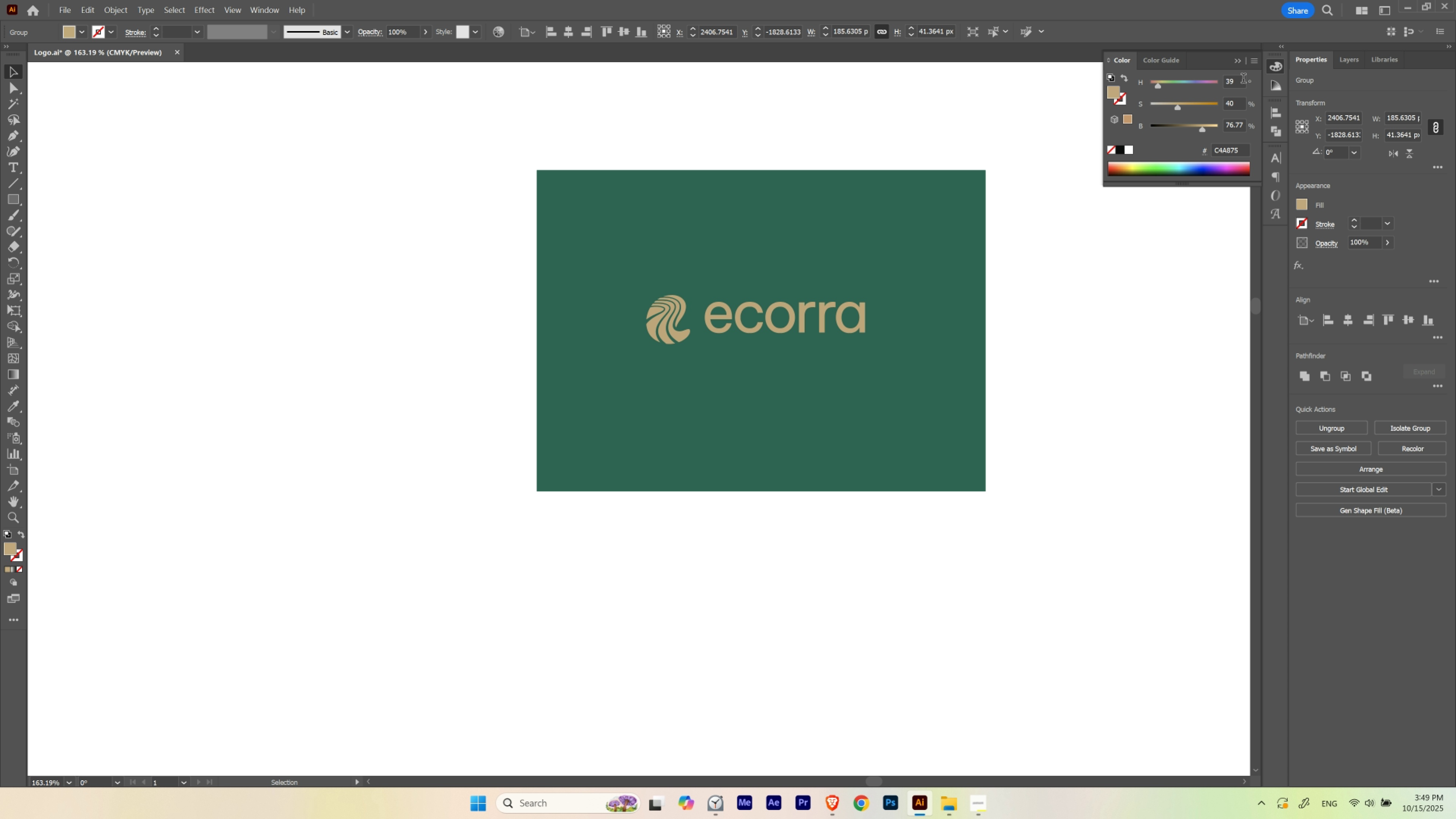 
key(Shift+ShiftLeft)
 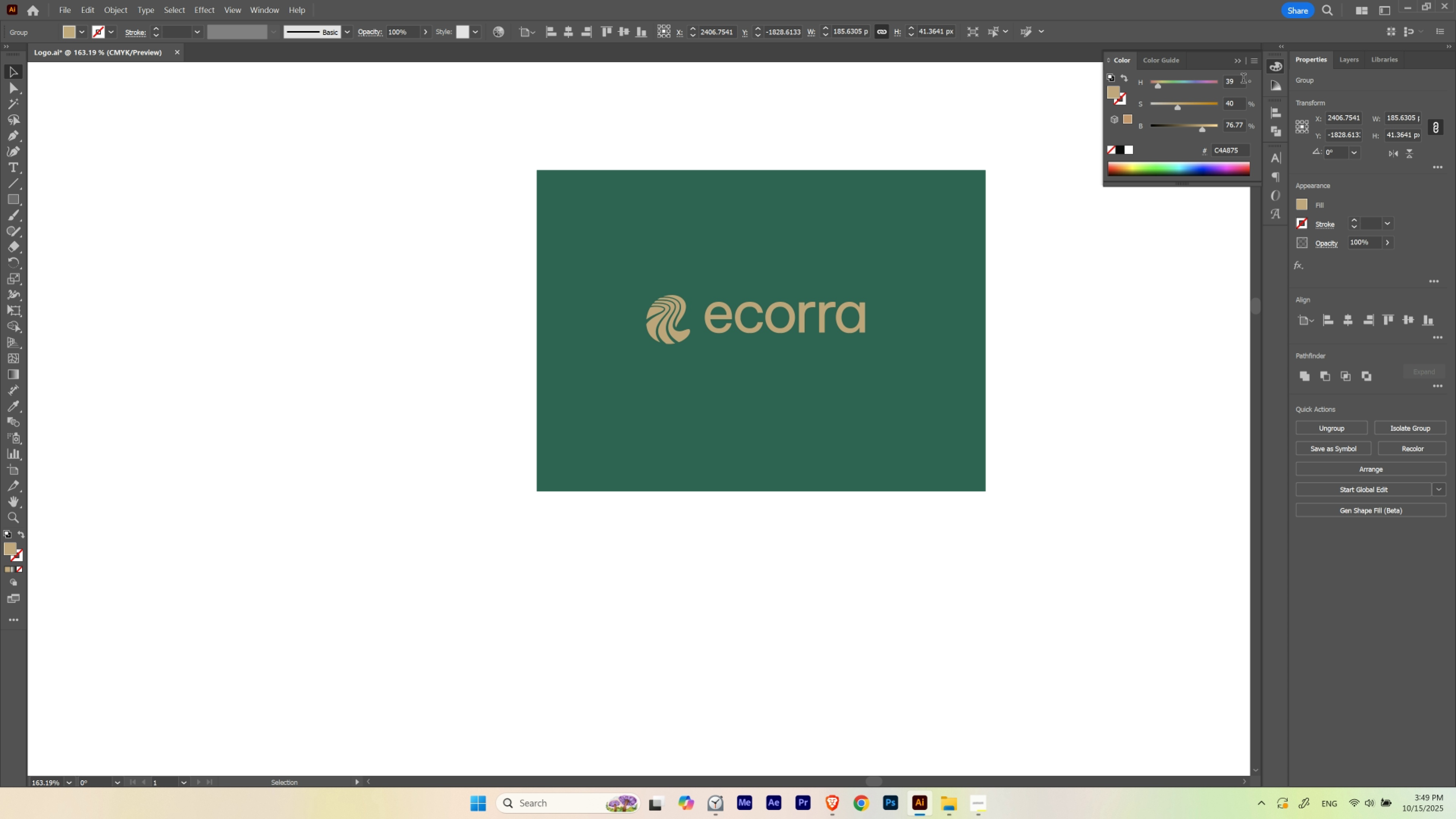 
key(Shift+ShiftLeft)
 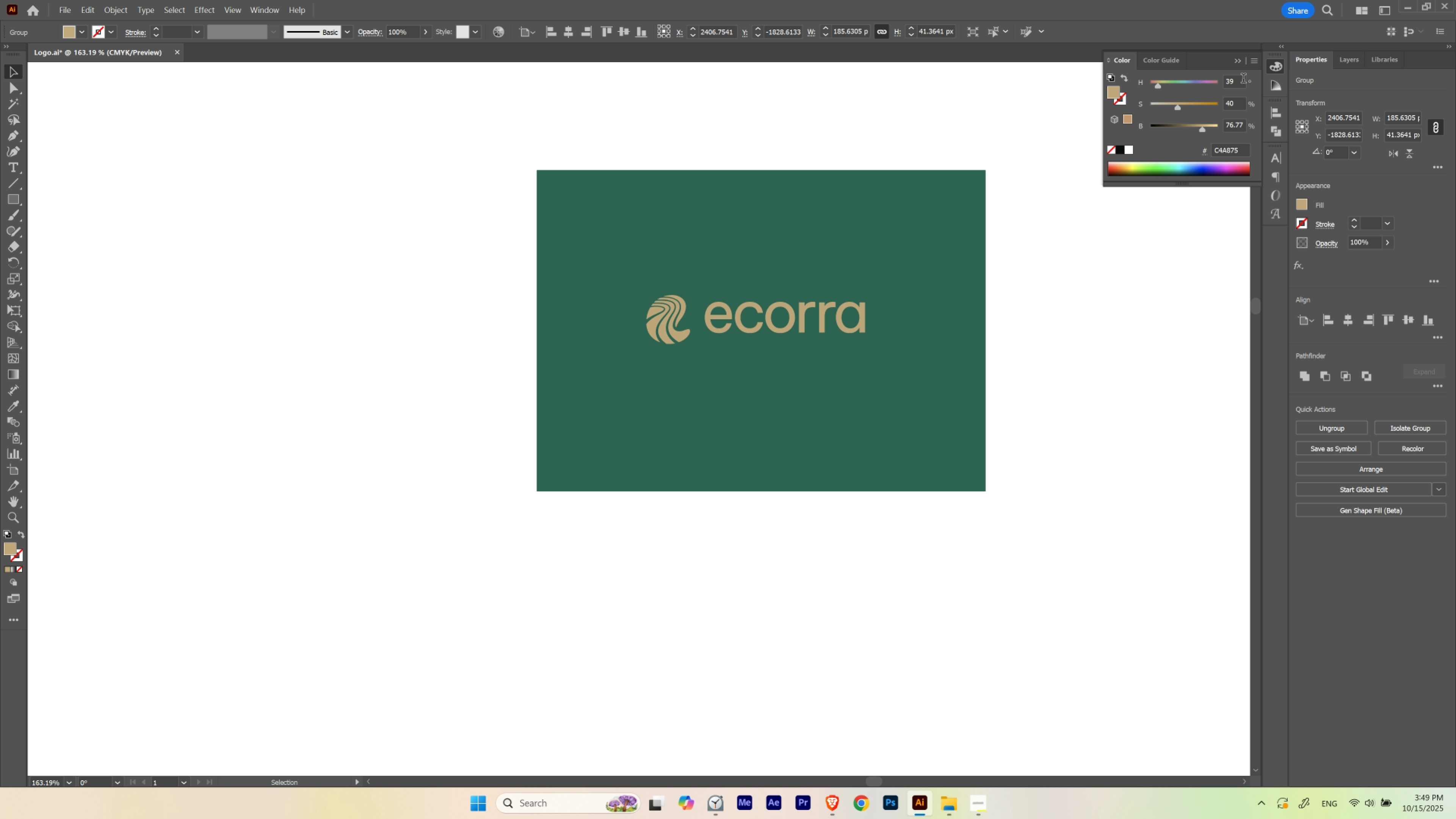 
key(Shift+ShiftLeft)
 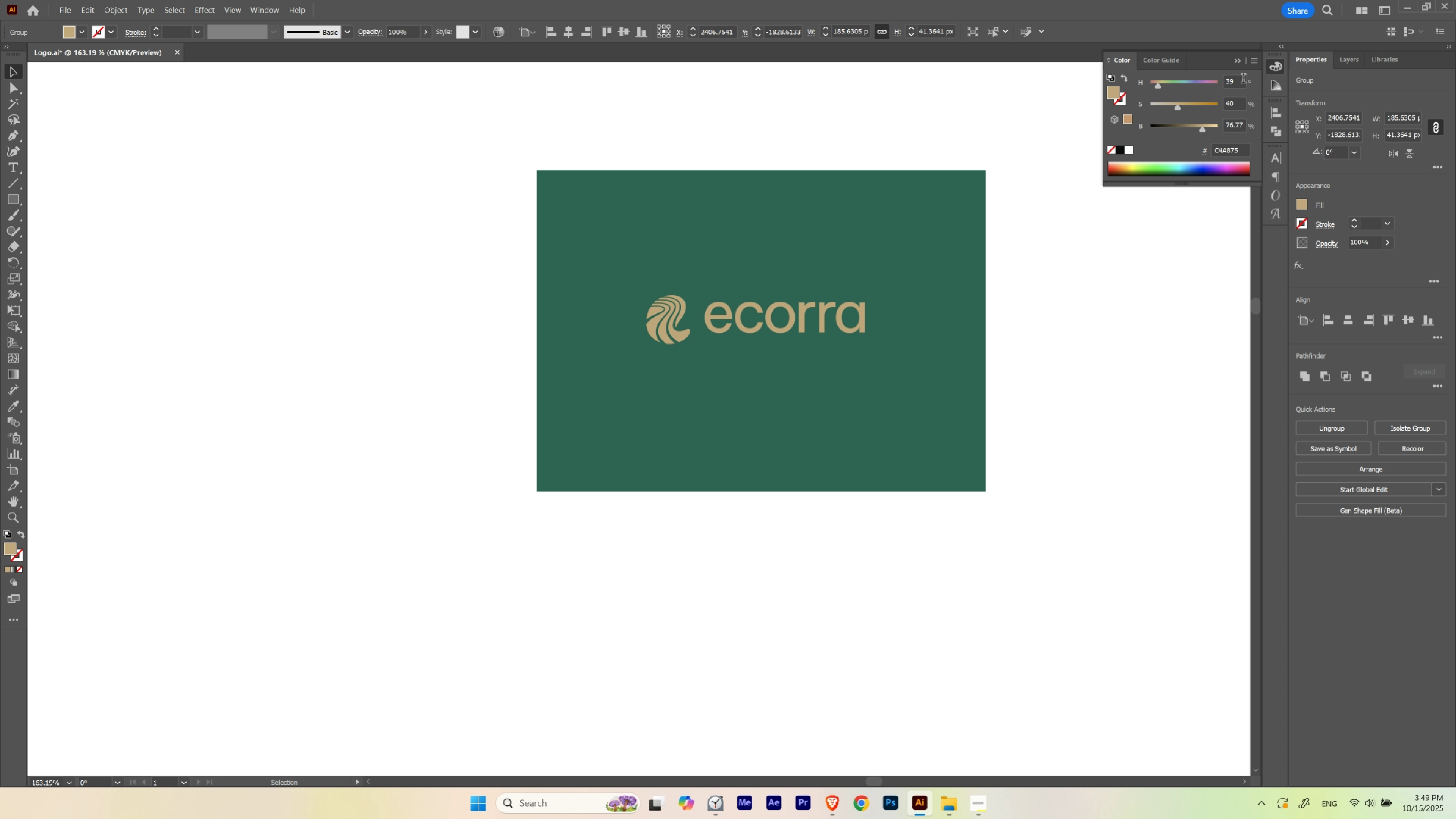 
key(Shift+ShiftLeft)
 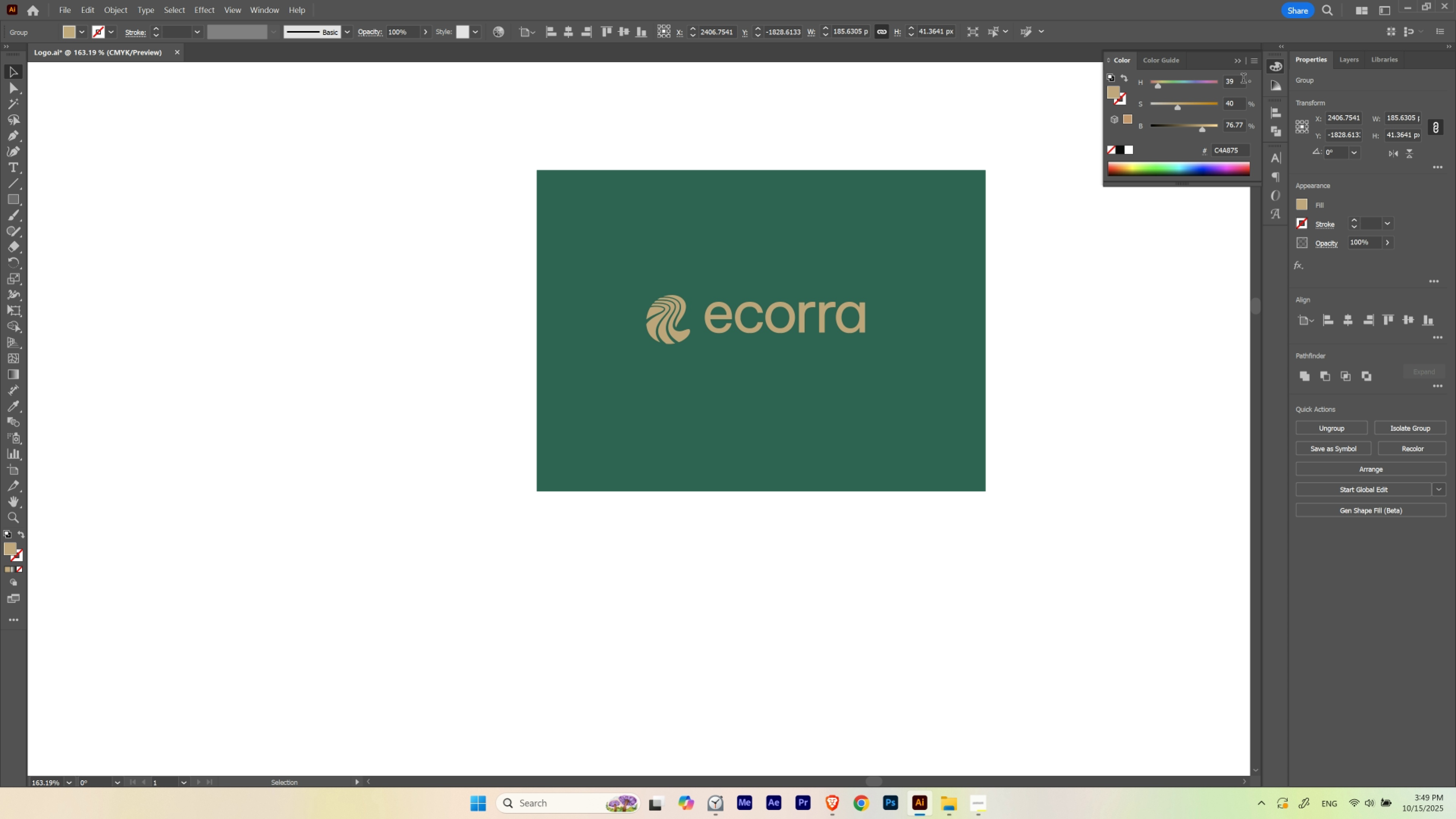 
key(Shift+ShiftLeft)
 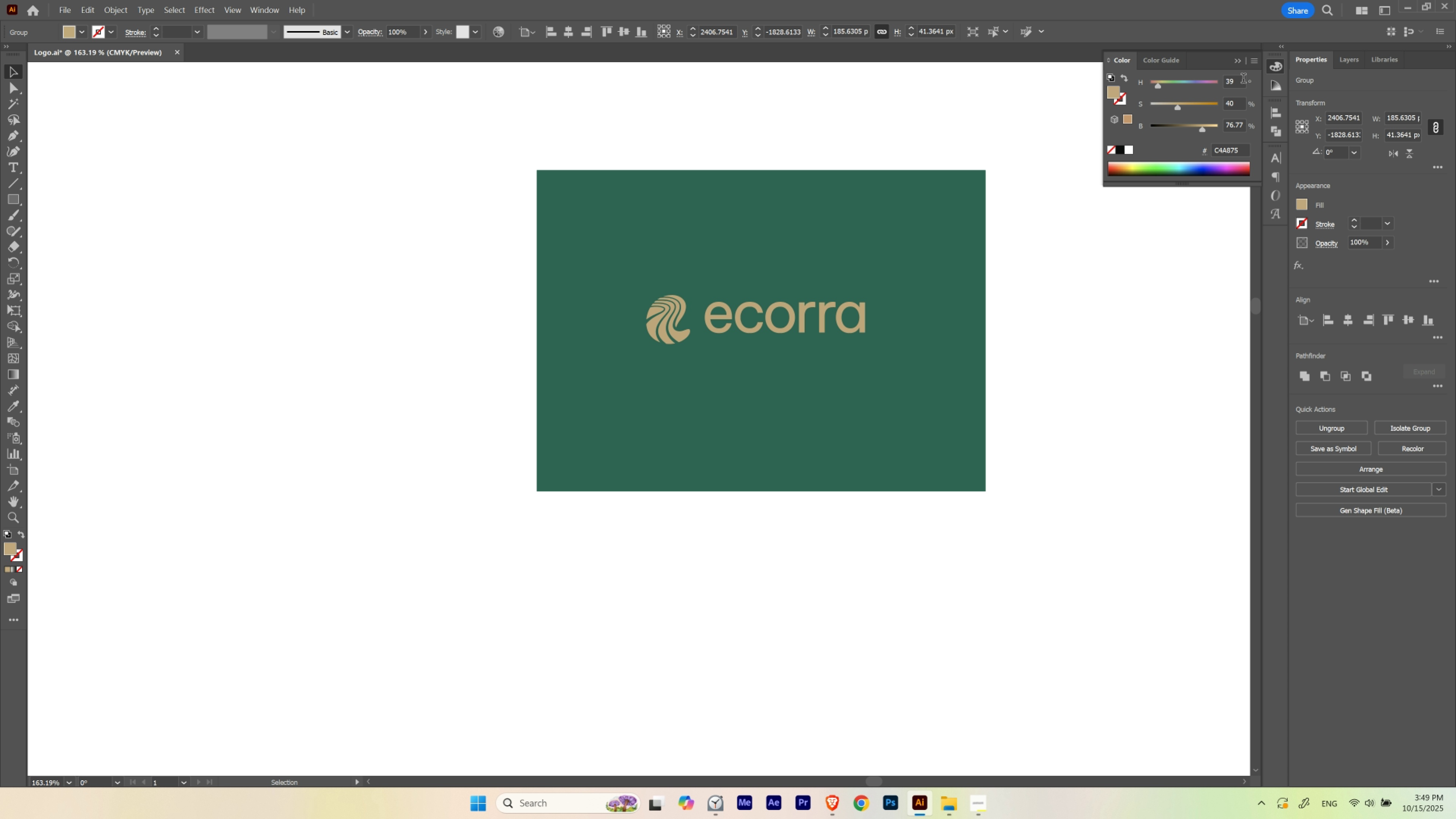 
key(Shift+ShiftLeft)
 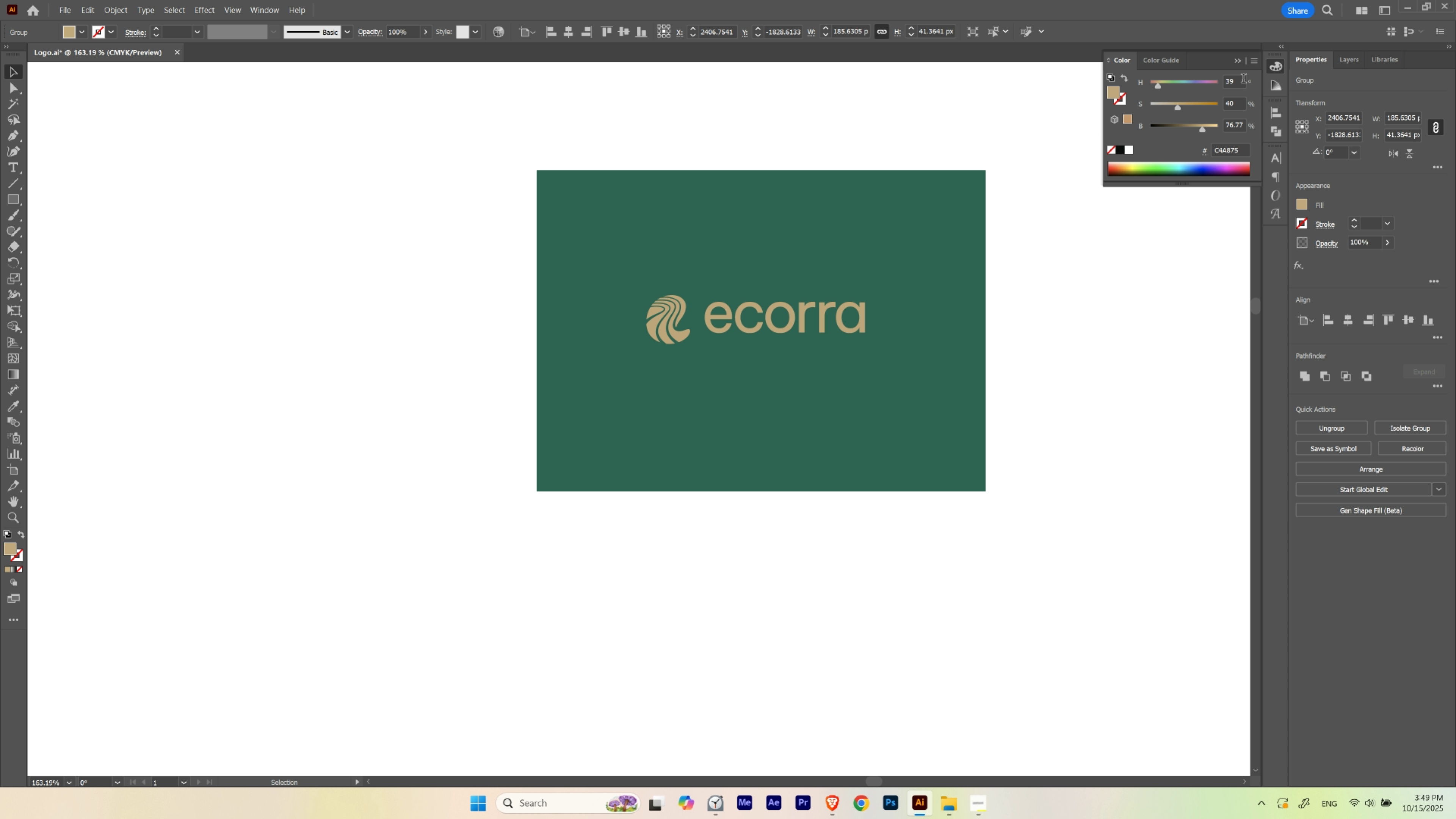 
scroll: coordinate [1243, 80], scroll_direction: down, amount: 1.0
 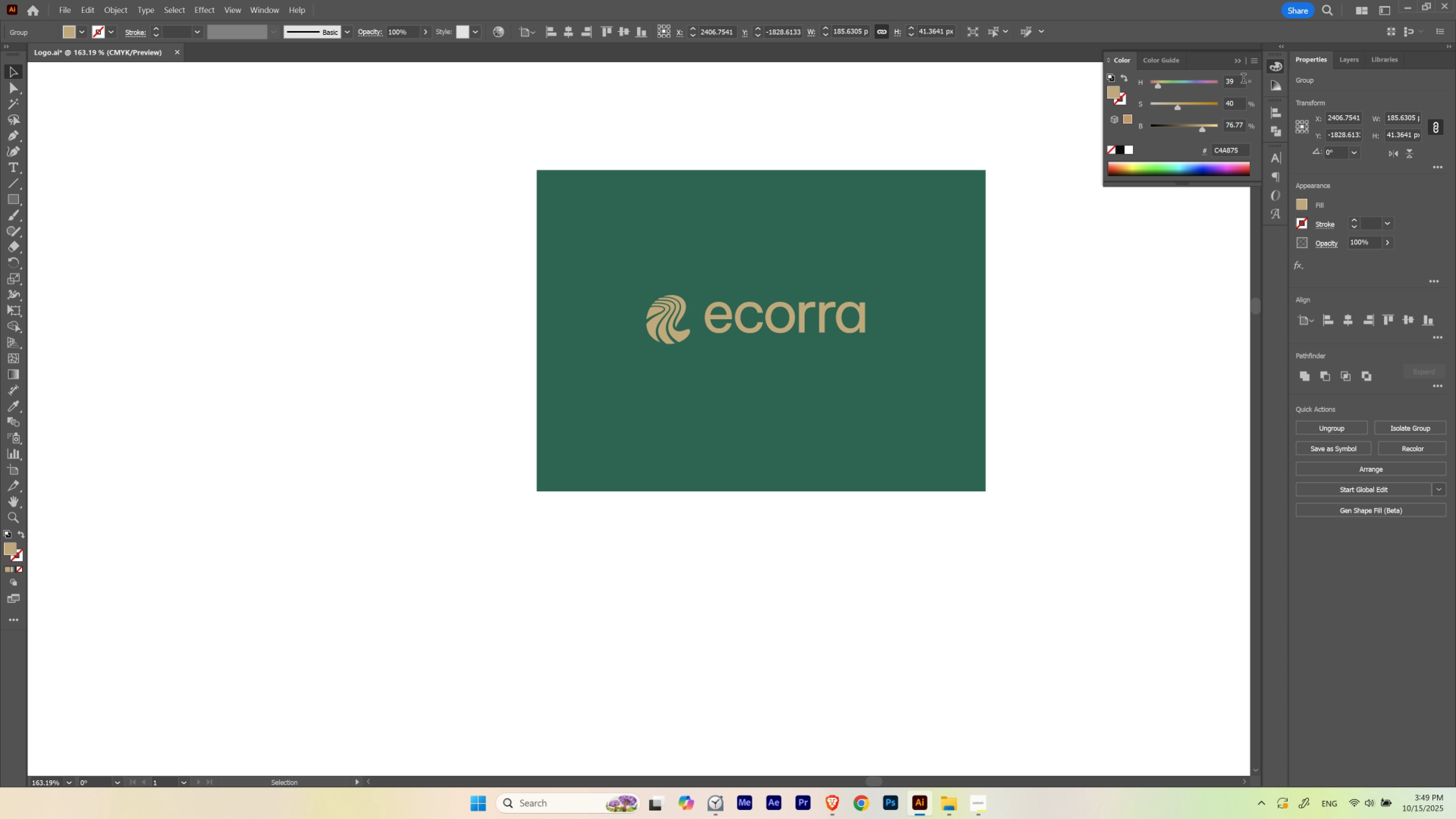 
scroll: coordinate [1239, 80], scroll_direction: up, amount: 6.0
 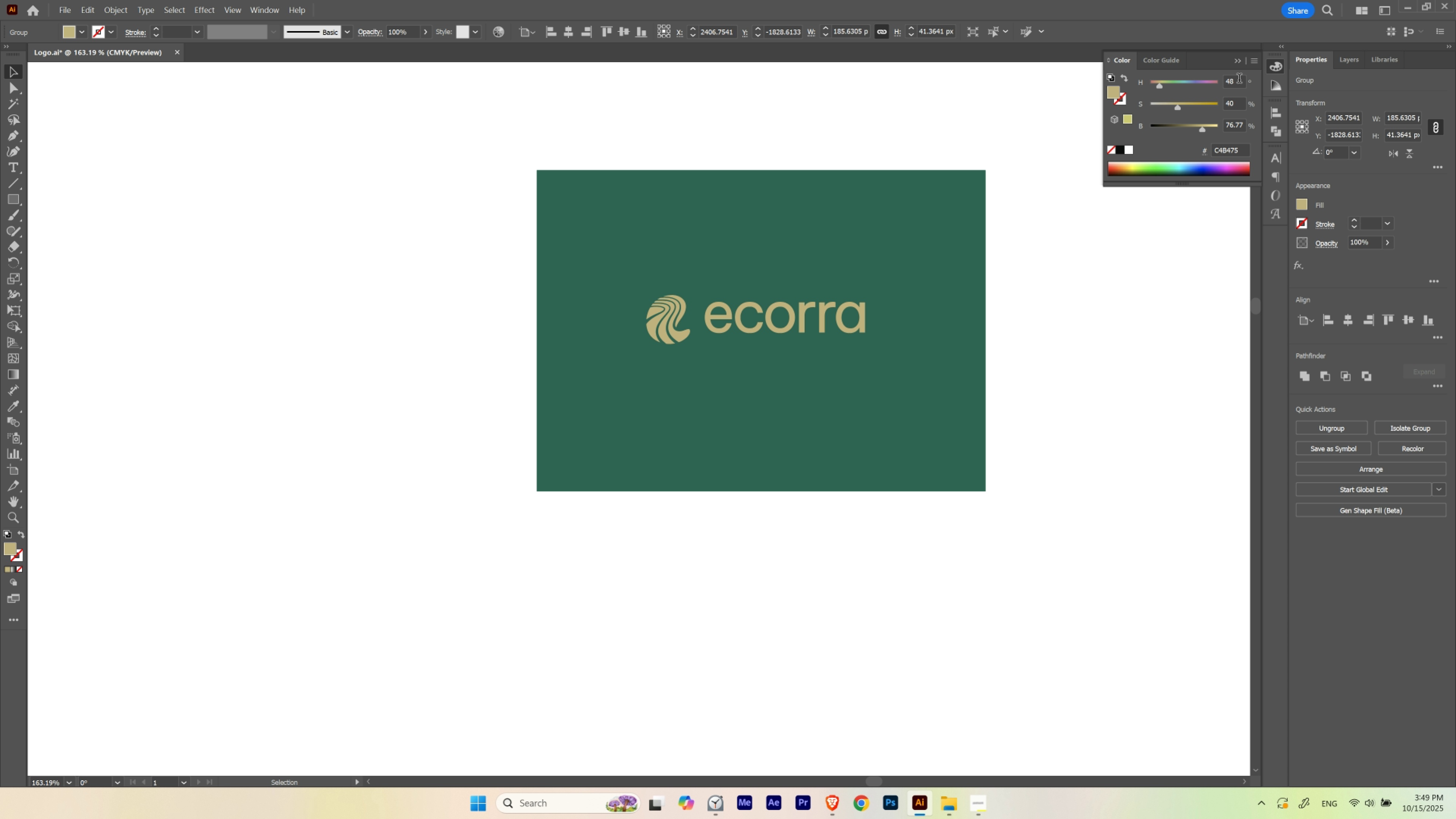 
scroll: coordinate [1239, 80], scroll_direction: none, amount: 0.0
 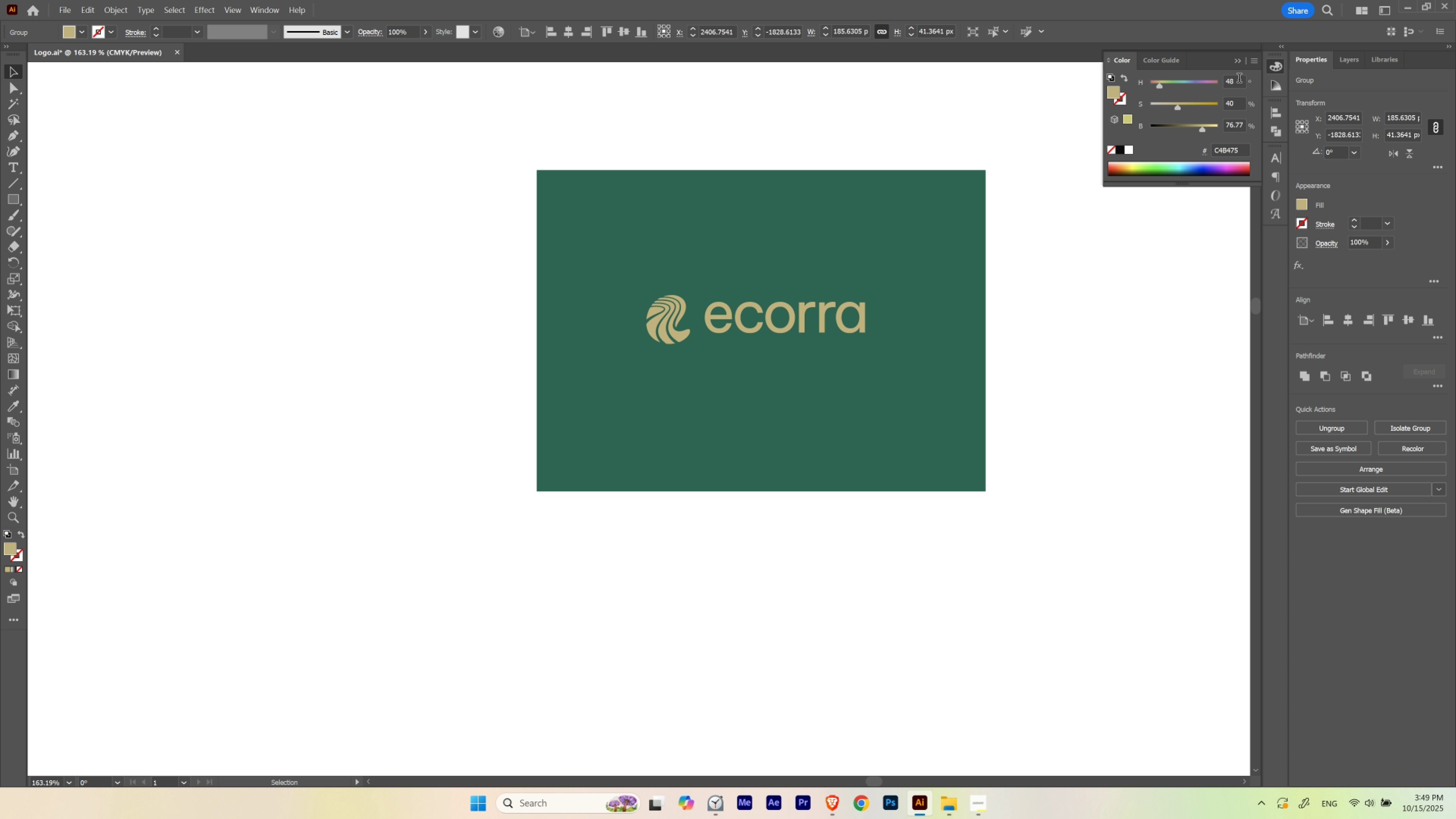 
scroll: coordinate [1239, 79], scroll_direction: up, amount: 1.0
 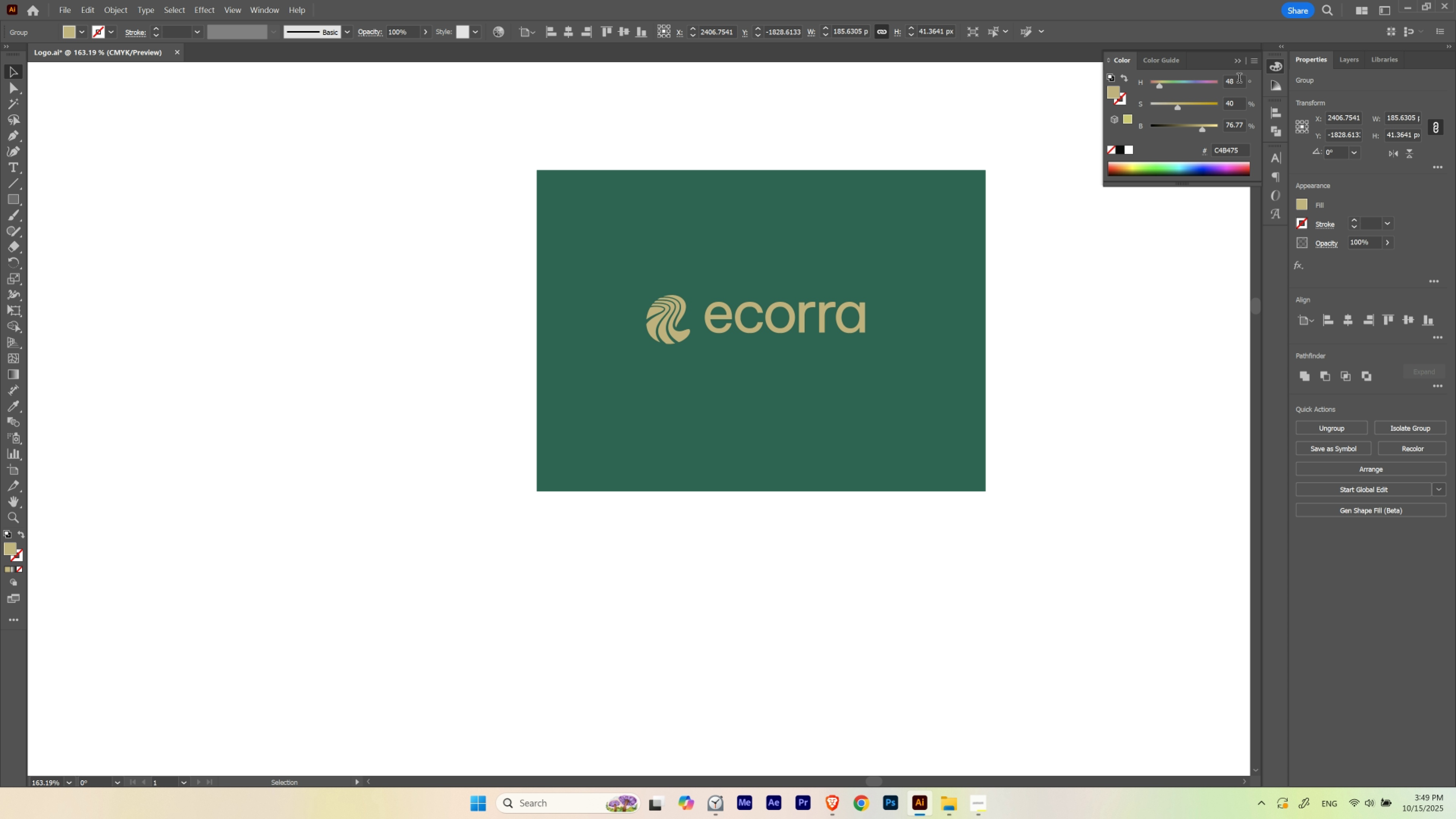 
scroll: coordinate [1239, 79], scroll_direction: down, amount: 2.0
 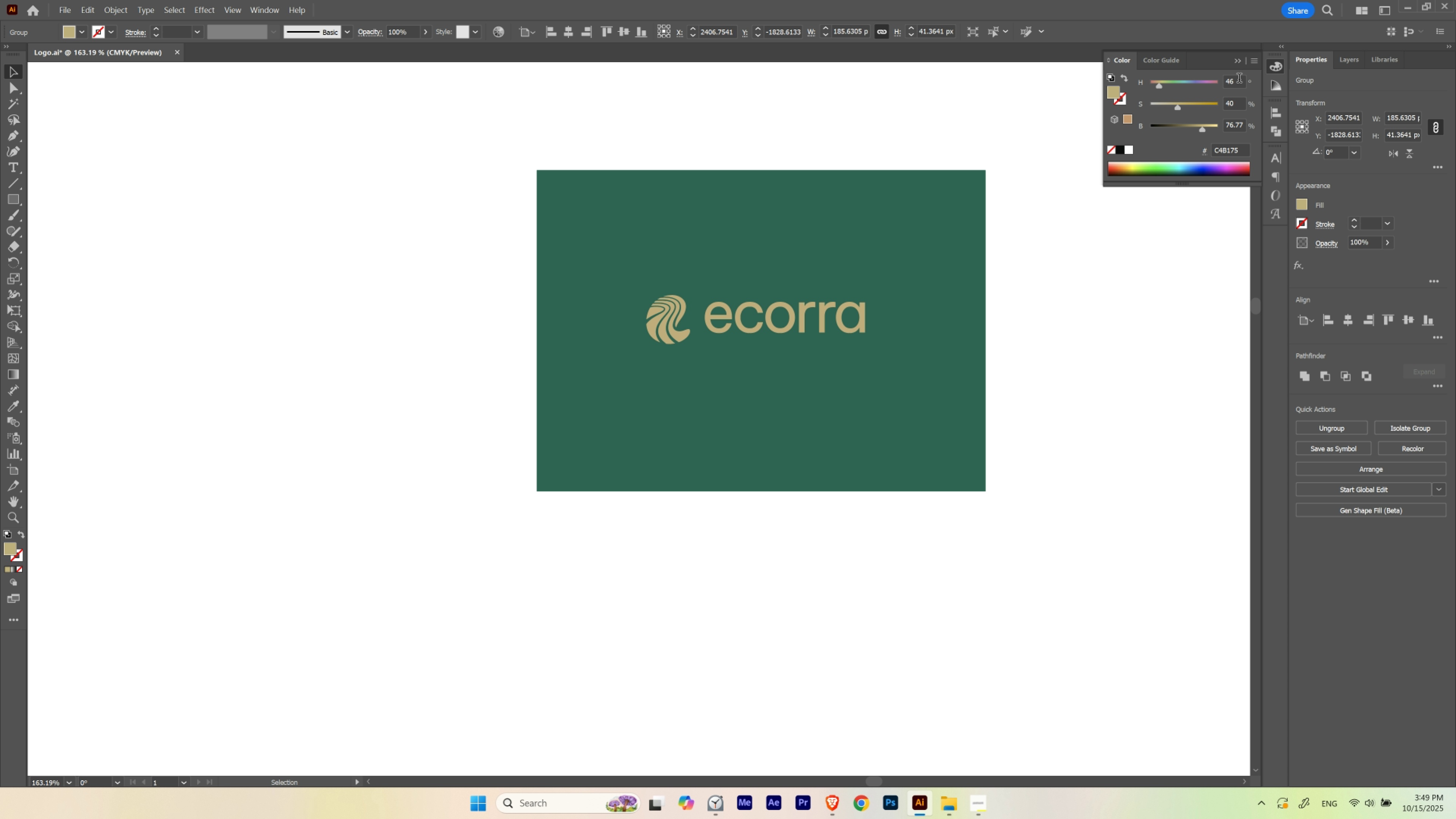 
scroll: coordinate [1239, 79], scroll_direction: up, amount: 10.0
 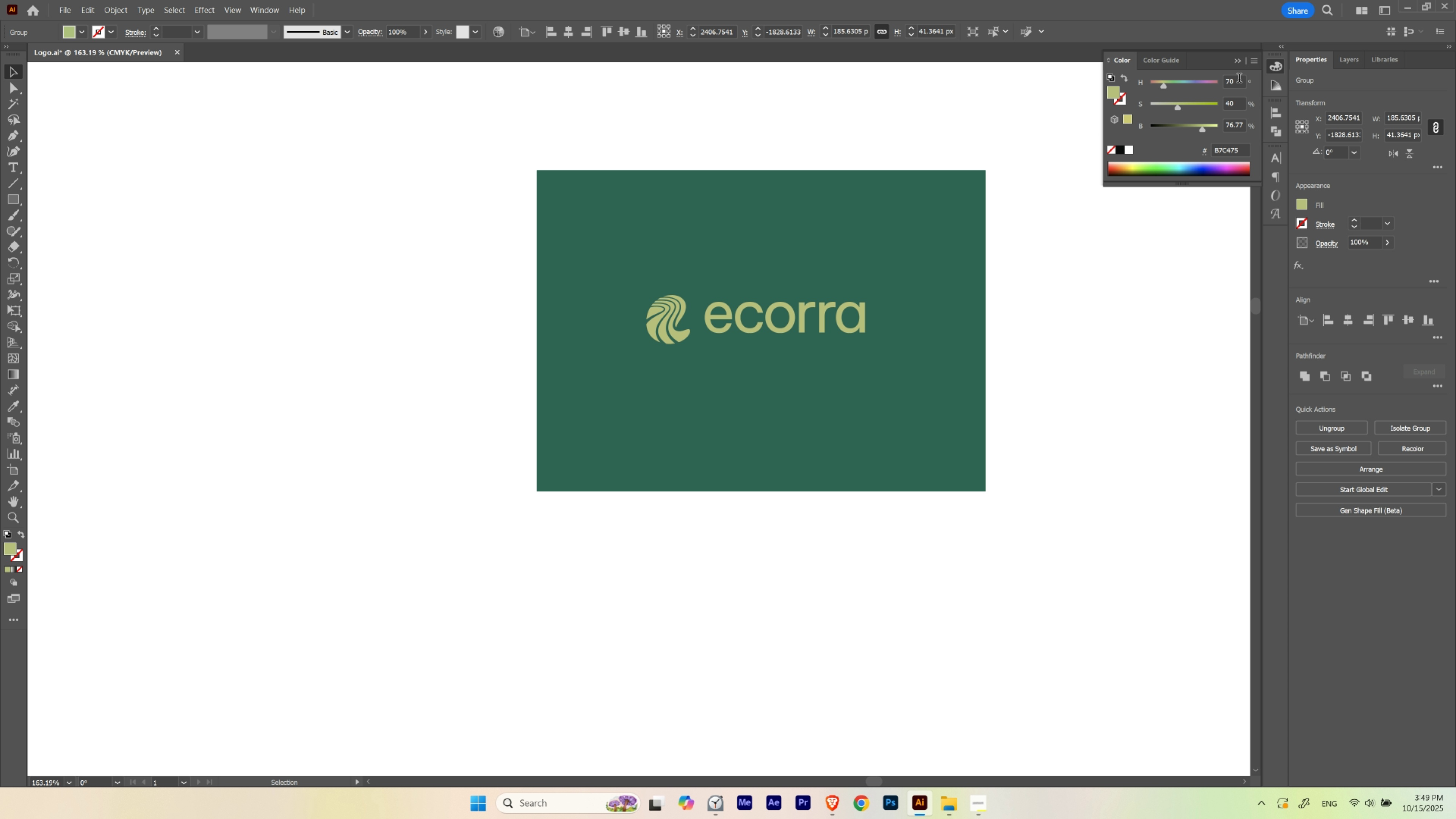 
hold_key(key=ShiftLeft, duration=1.52)
 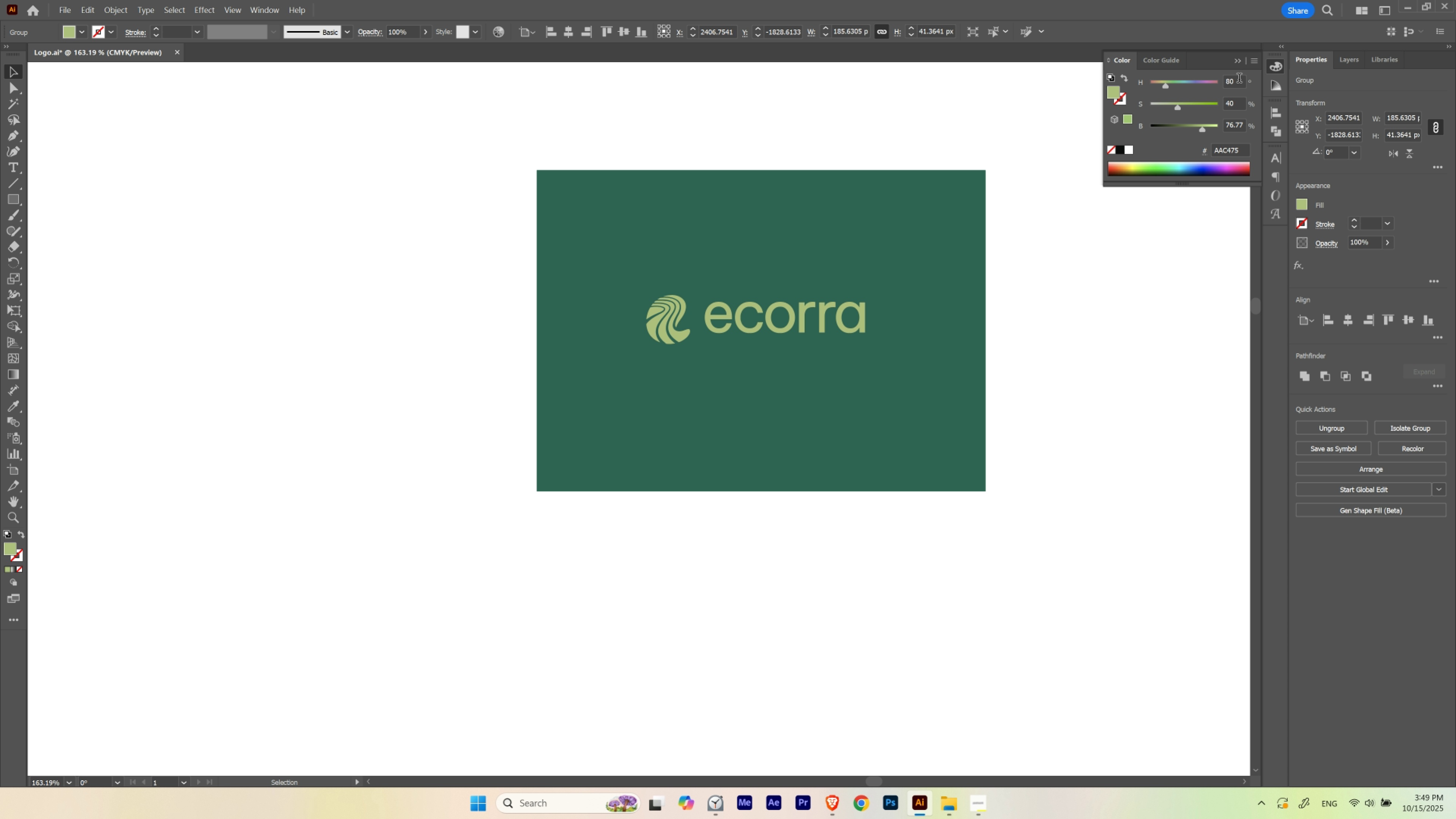 
hold_key(key=ShiftLeft, duration=1.52)
scroll: coordinate [1239, 79], scroll_direction: none, amount: 0.0
 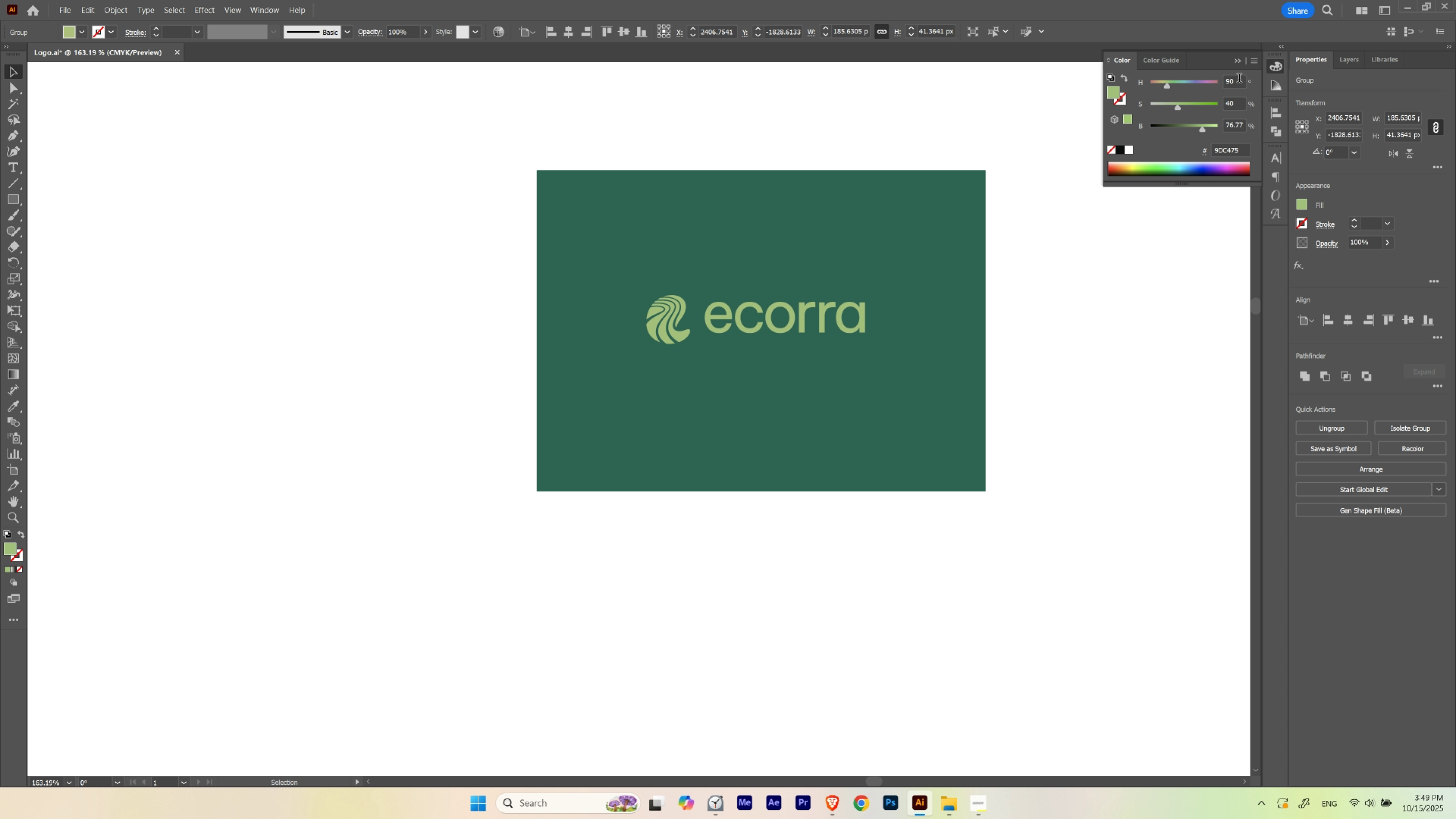 
scroll: coordinate [1239, 79], scroll_direction: up, amount: 1.0
 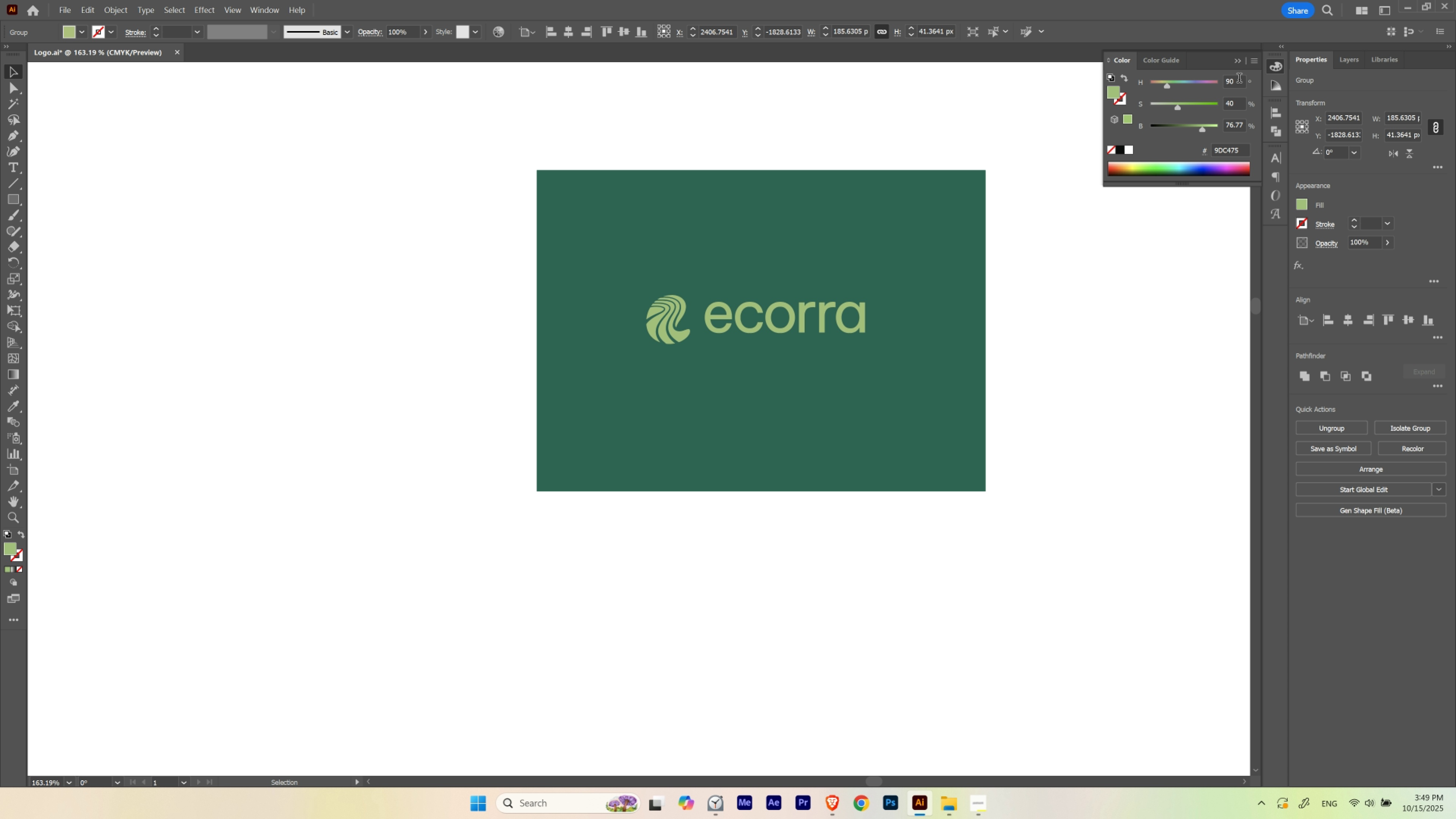 
hold_key(key=ShiftLeft, duration=1.52)
scroll: coordinate [1239, 79], scroll_direction: down, amount: 1.0
 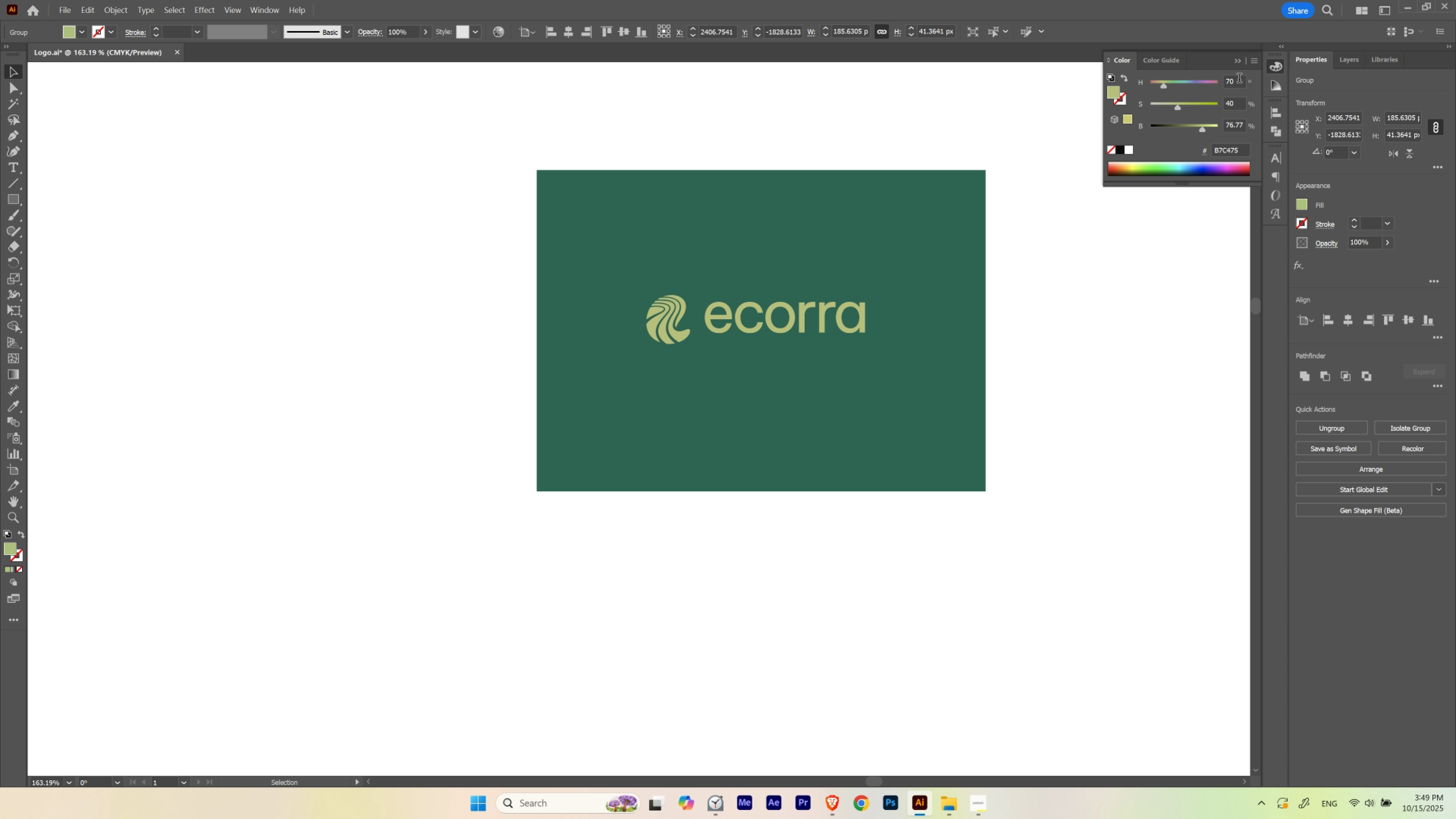 
hold_key(key=ShiftLeft, duration=1.52)
scroll: coordinate [1239, 79], scroll_direction: down, amount: 1.0
 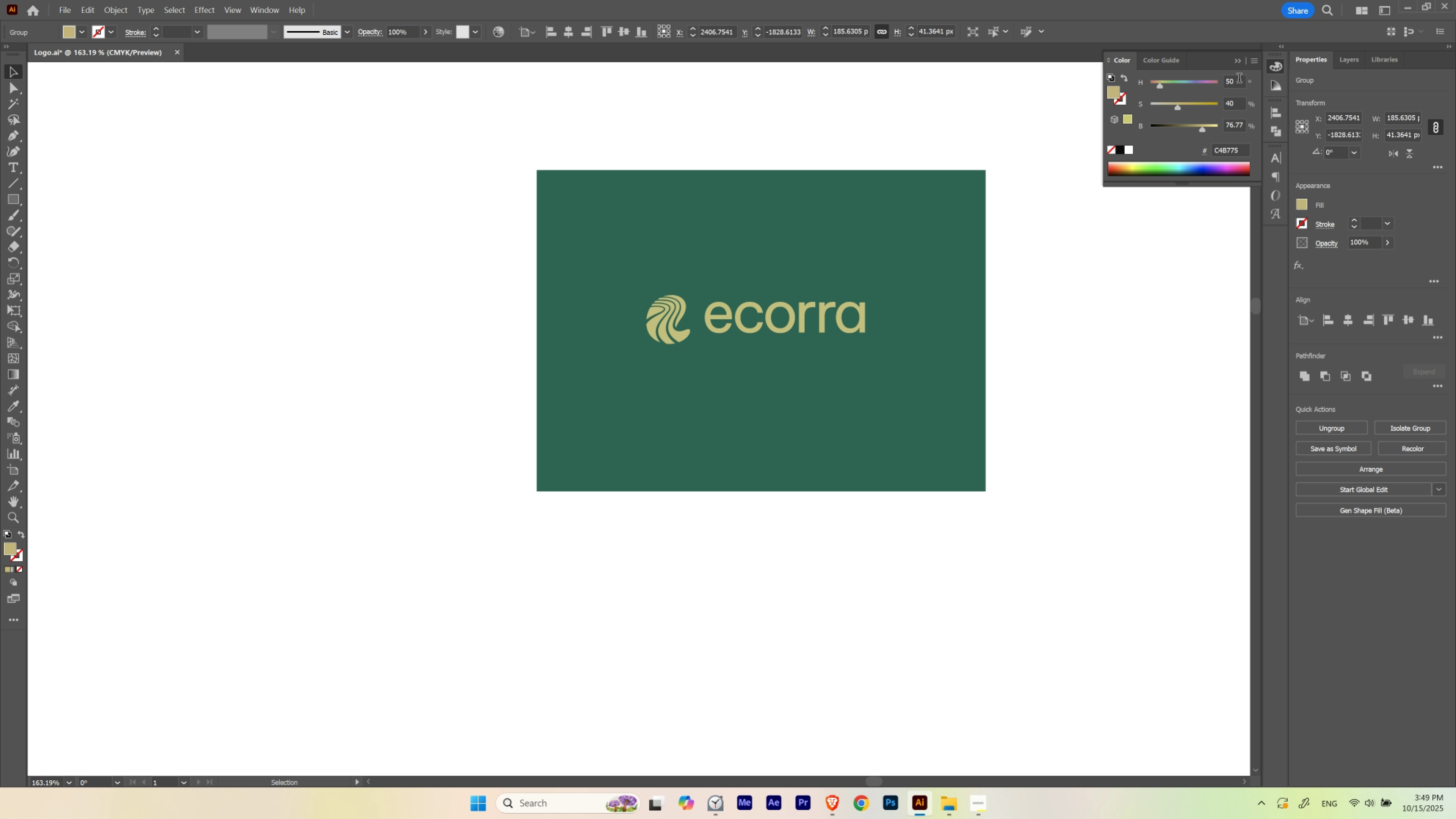 
hold_key(key=ShiftLeft, duration=1.52)
scroll: coordinate [1239, 79], scroll_direction: none, amount: 0.0
 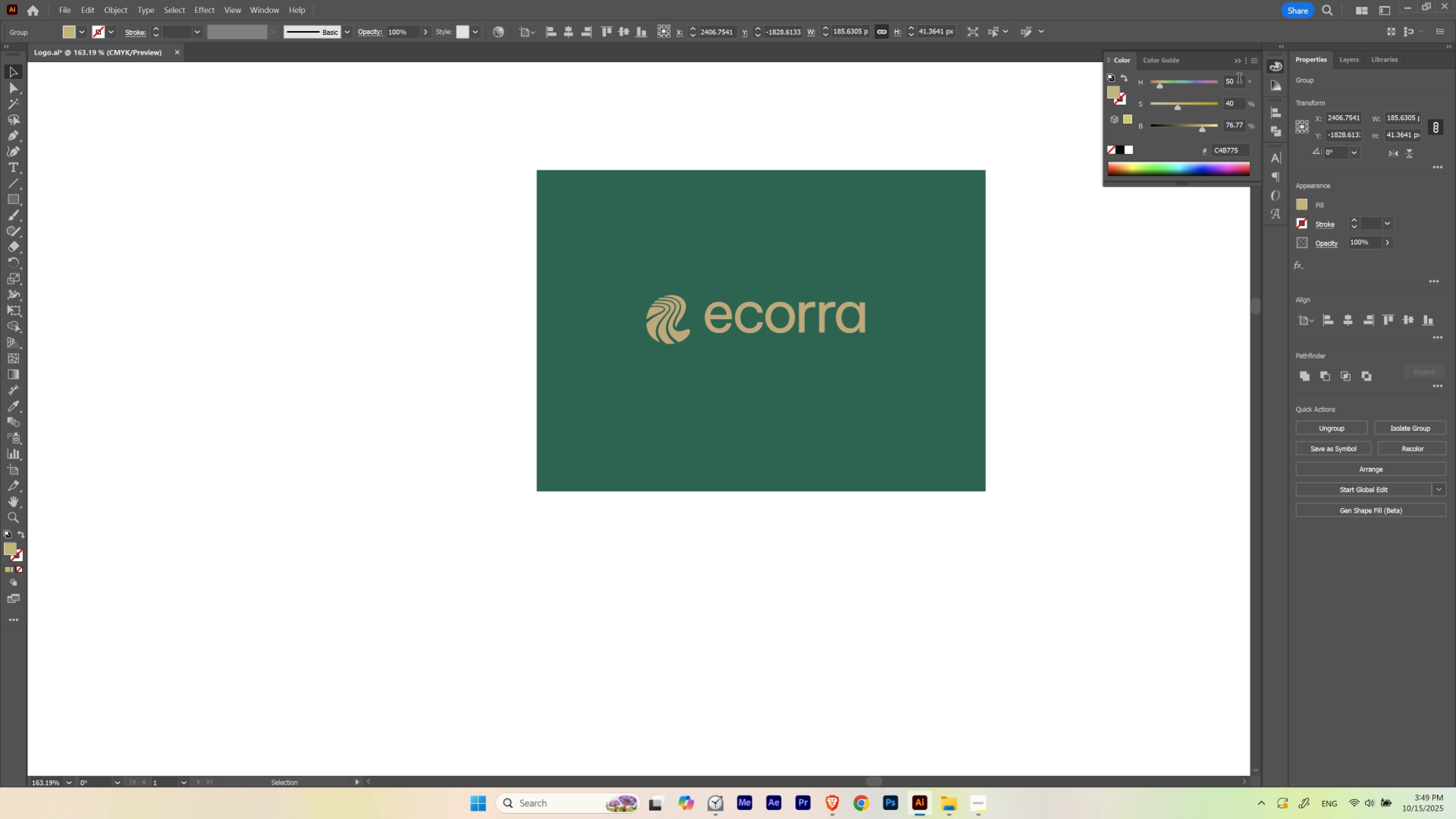 
hold_key(key=ShiftLeft, duration=1.52)
scroll: coordinate [1239, 79], scroll_direction: down, amount: 1.0
 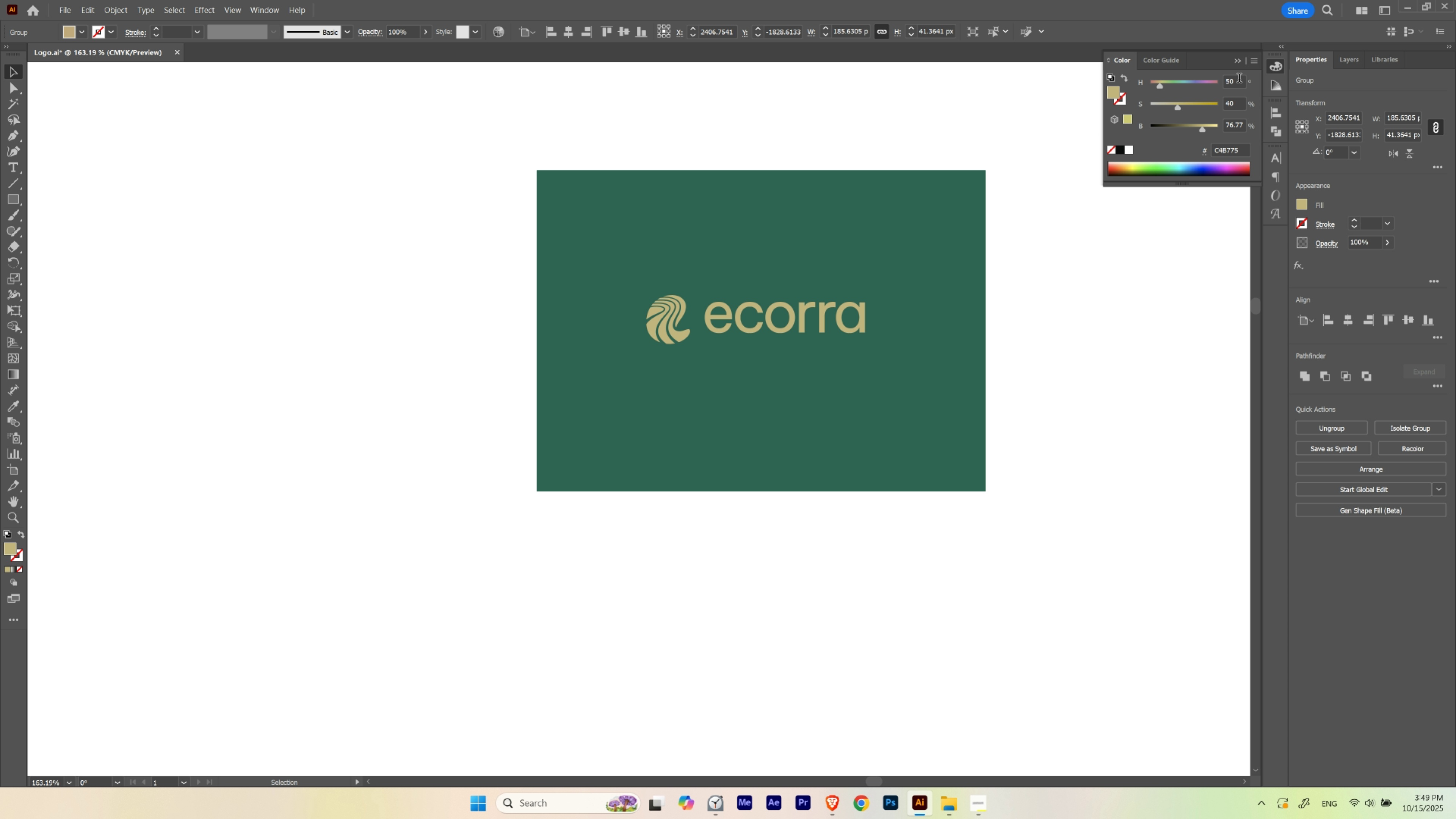 
scroll: coordinate [1239, 79], scroll_direction: up, amount: 1.0
 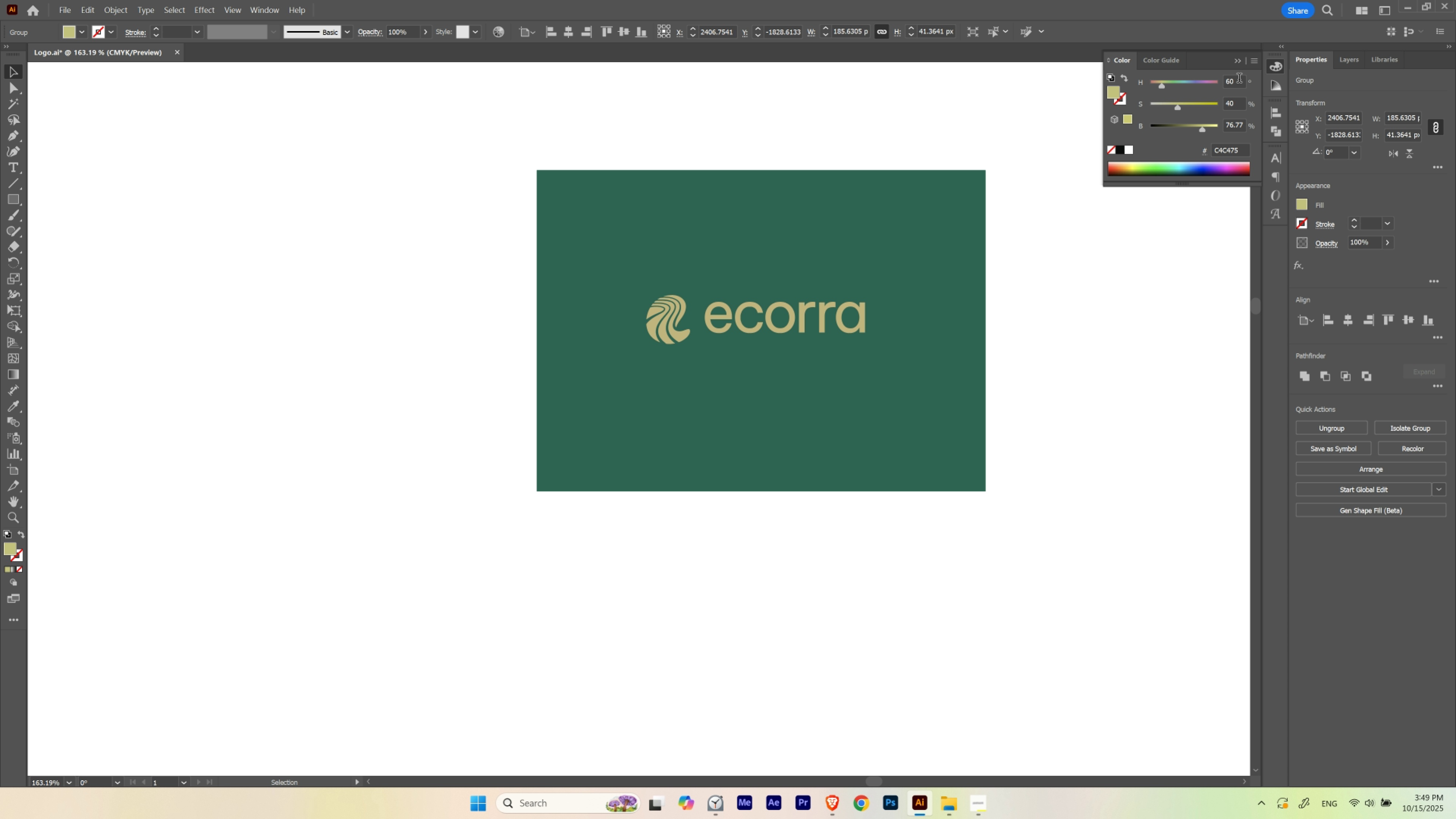 
hold_key(key=ShiftLeft, duration=1.52)
scroll: coordinate [1239, 79], scroll_direction: down, amount: 1.0
 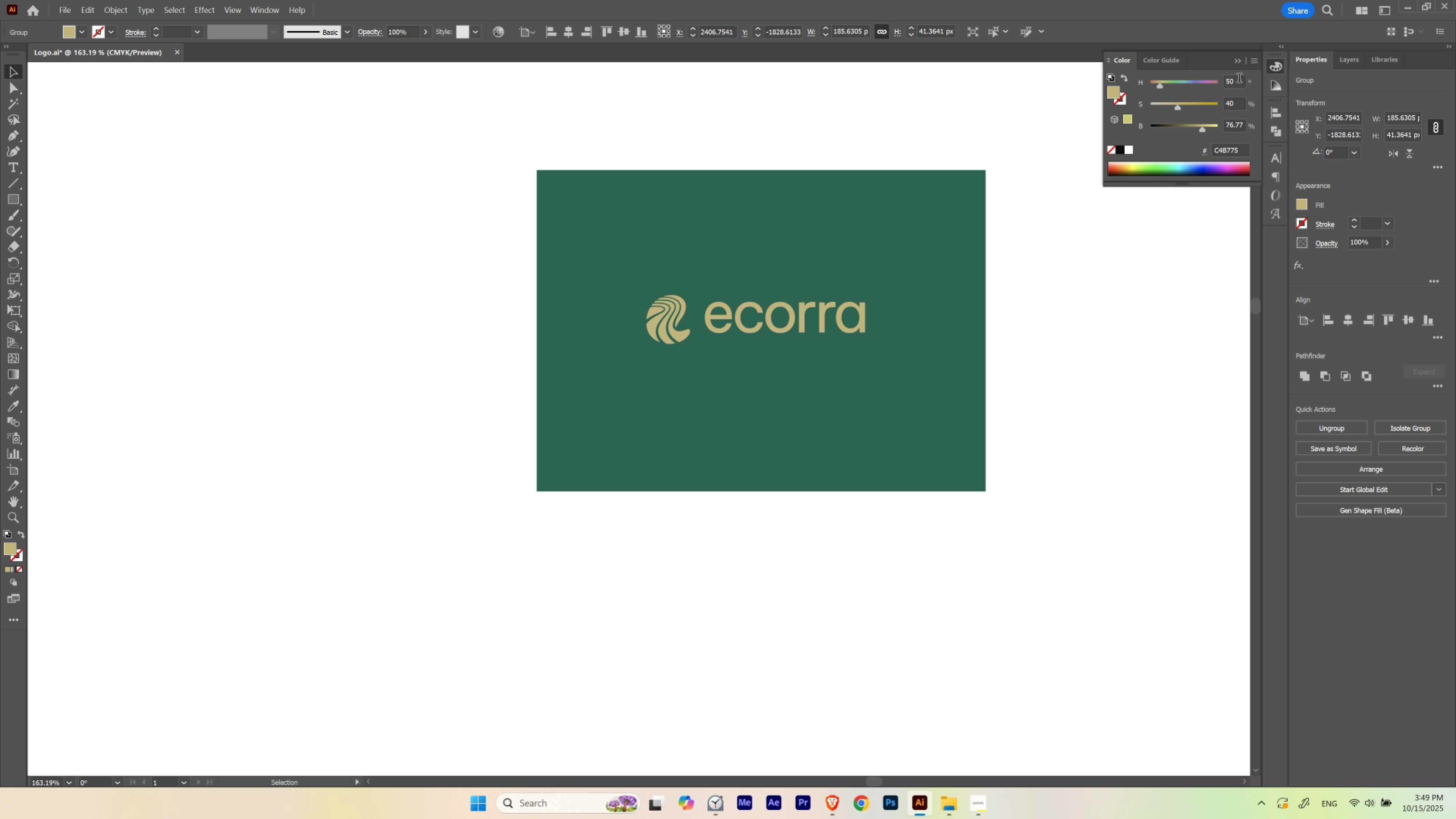 
hold_key(key=ShiftLeft, duration=1.52)
scroll: coordinate [1239, 79], scroll_direction: up, amount: 1.0
 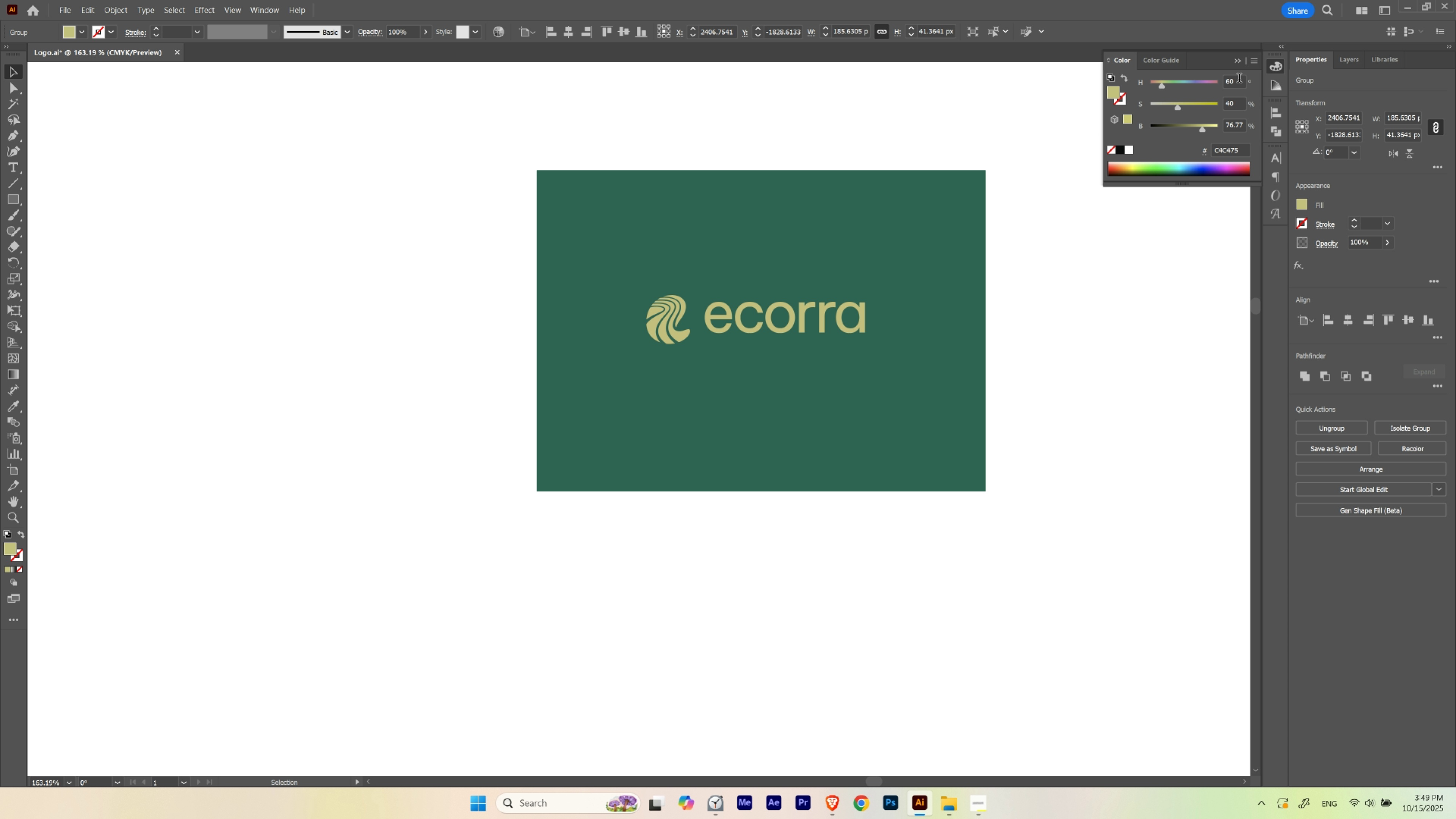 
hold_key(key=ShiftLeft, duration=1.52)
 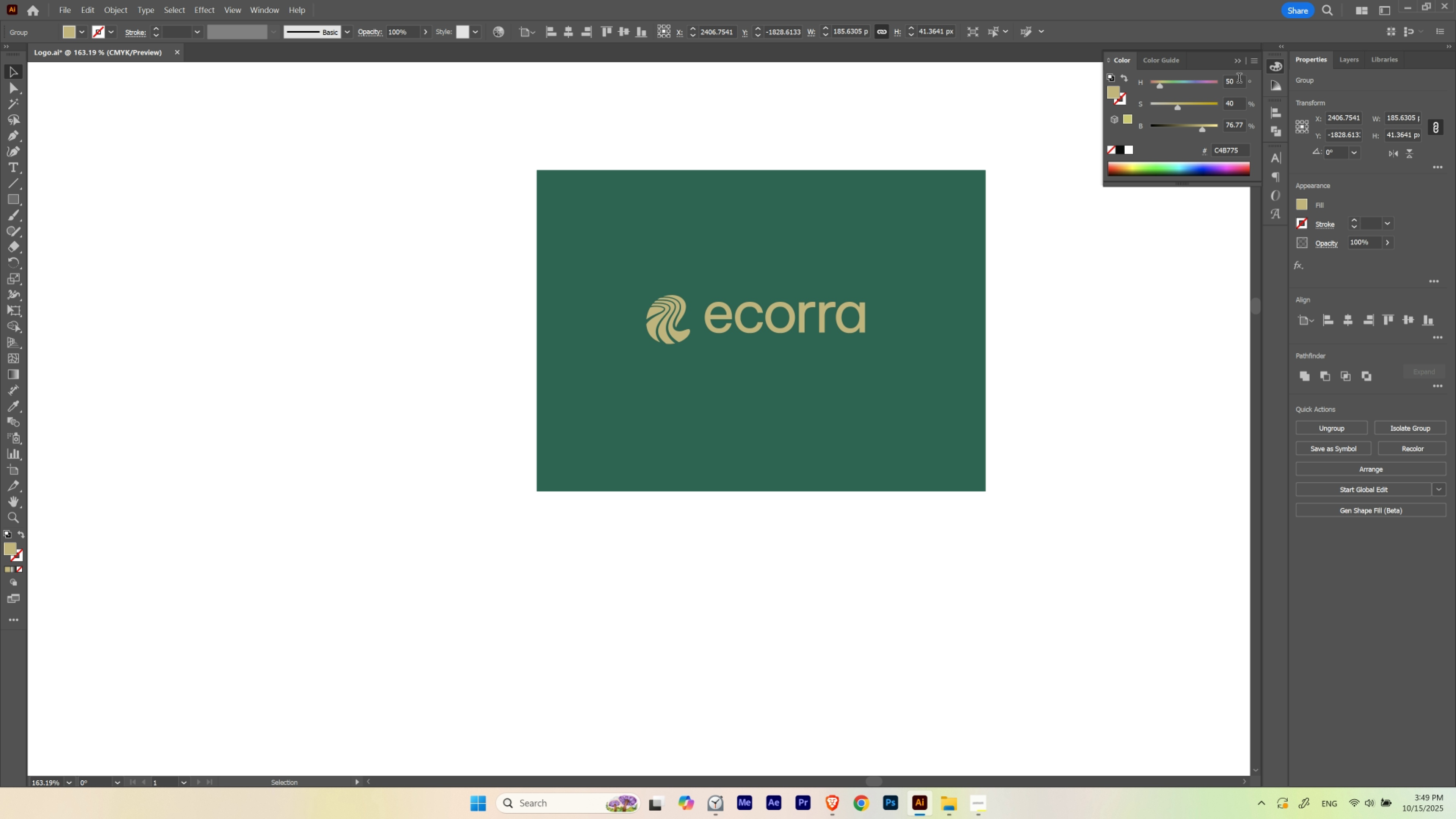 
hold_key(key=ShiftLeft, duration=1.52)
scroll: coordinate [1239, 79], scroll_direction: down, amount: 1.0
 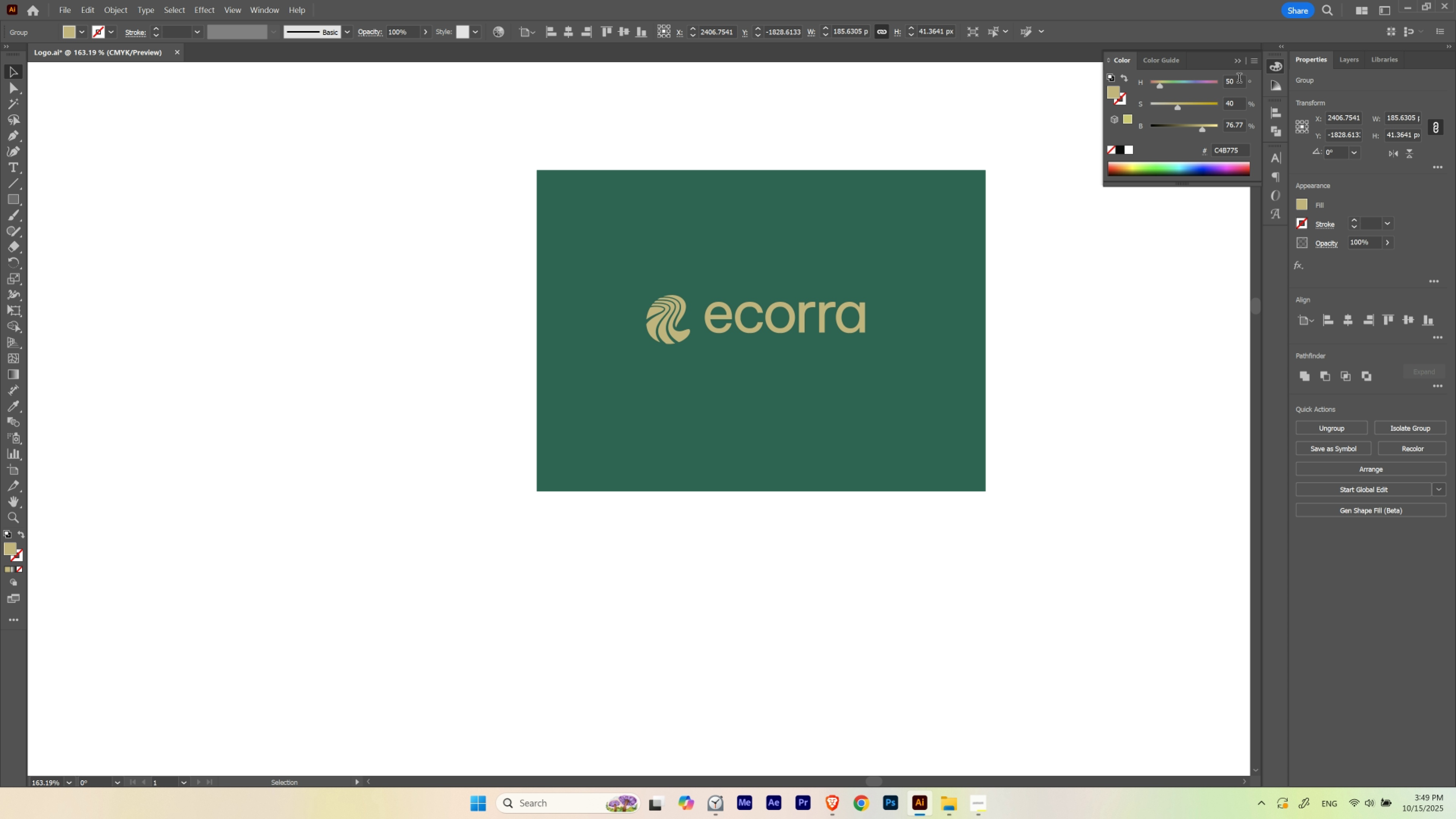 
hold_key(key=ShiftLeft, duration=1.51)
scroll: coordinate [1239, 79], scroll_direction: none, amount: 0.0
 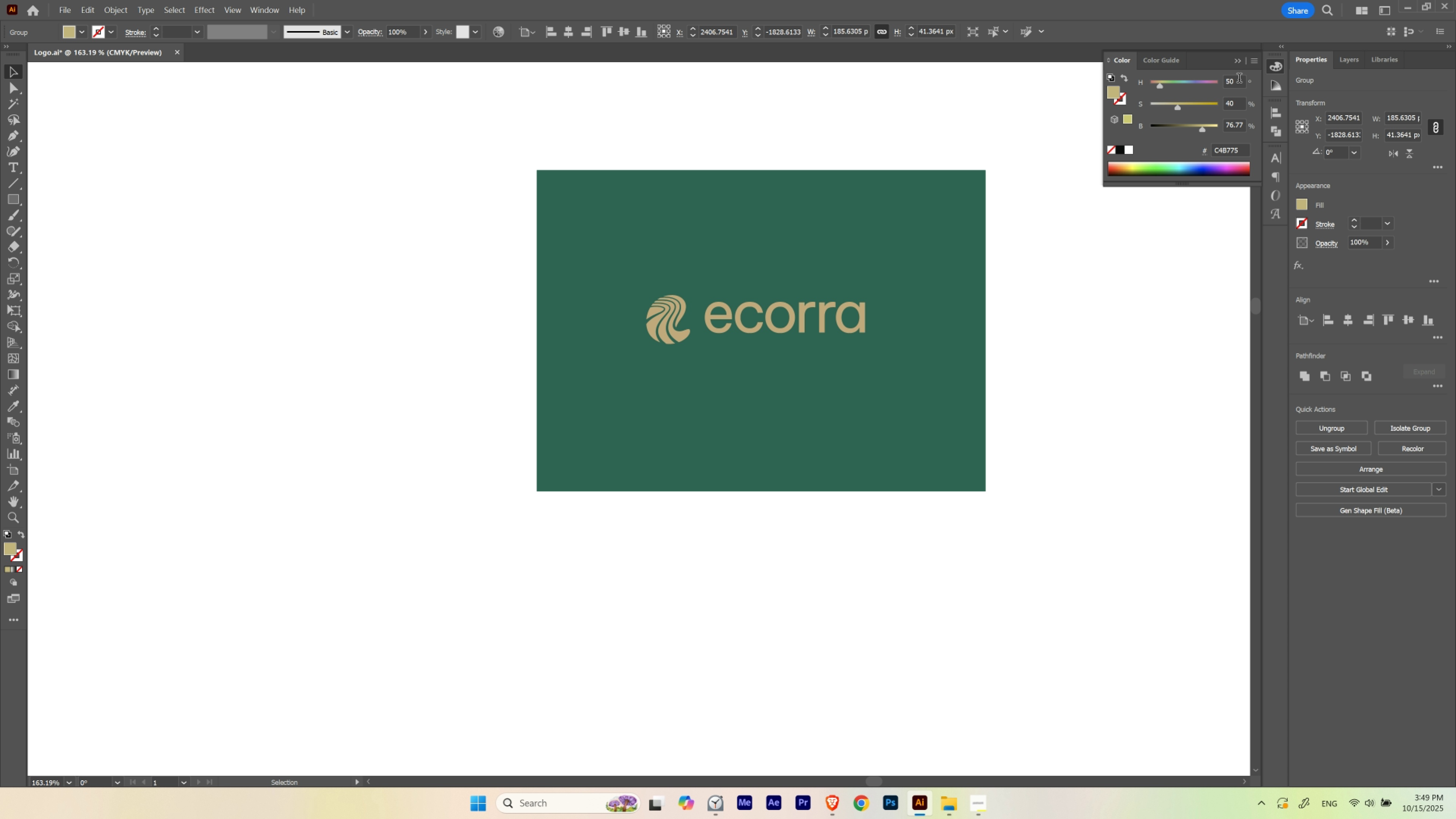 
hold_key(key=ShiftLeft, duration=1.52)
scroll: coordinate [1239, 79], scroll_direction: down, amount: 1.0
 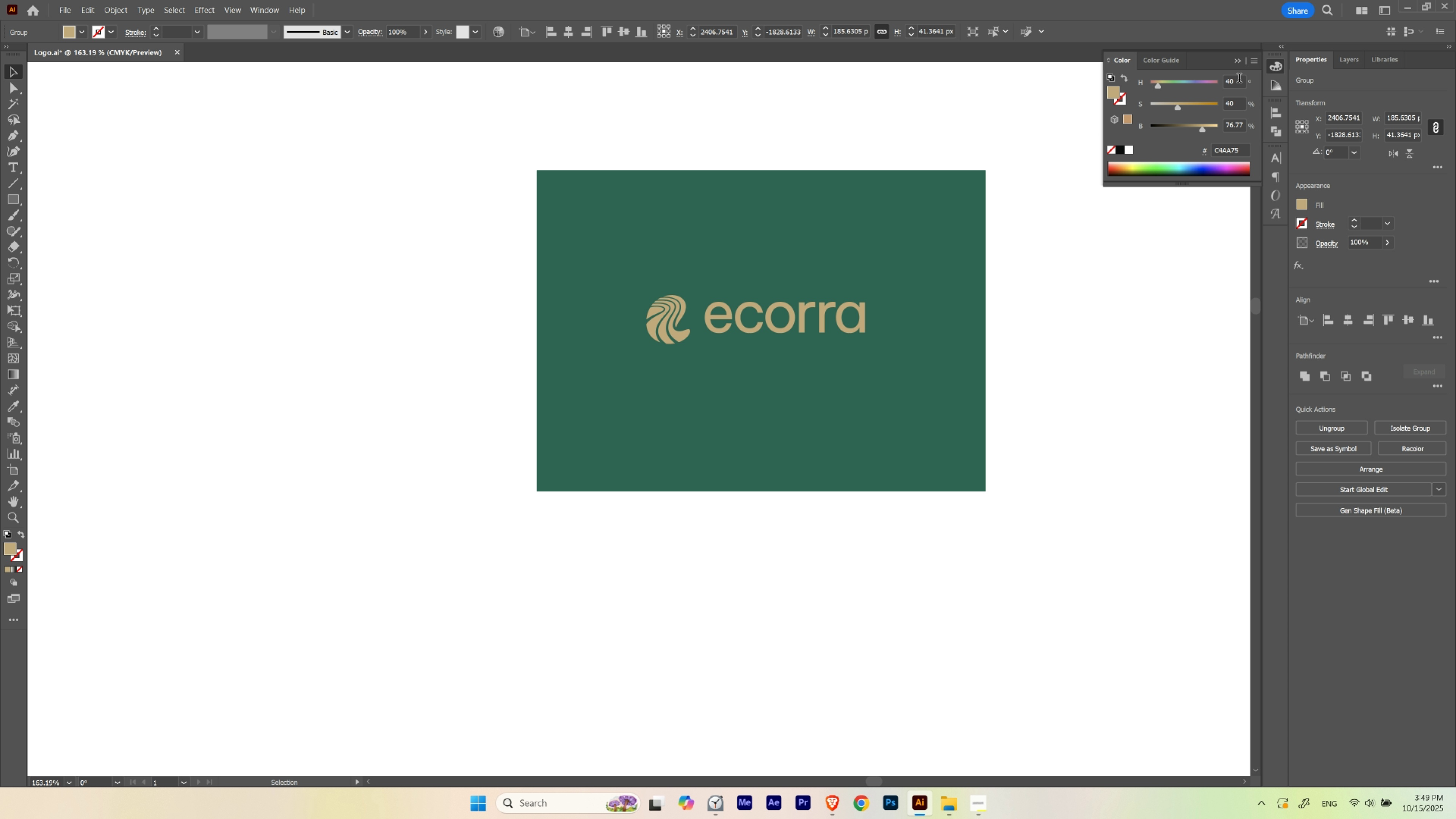 
hold_key(key=ShiftLeft, duration=1.51)
 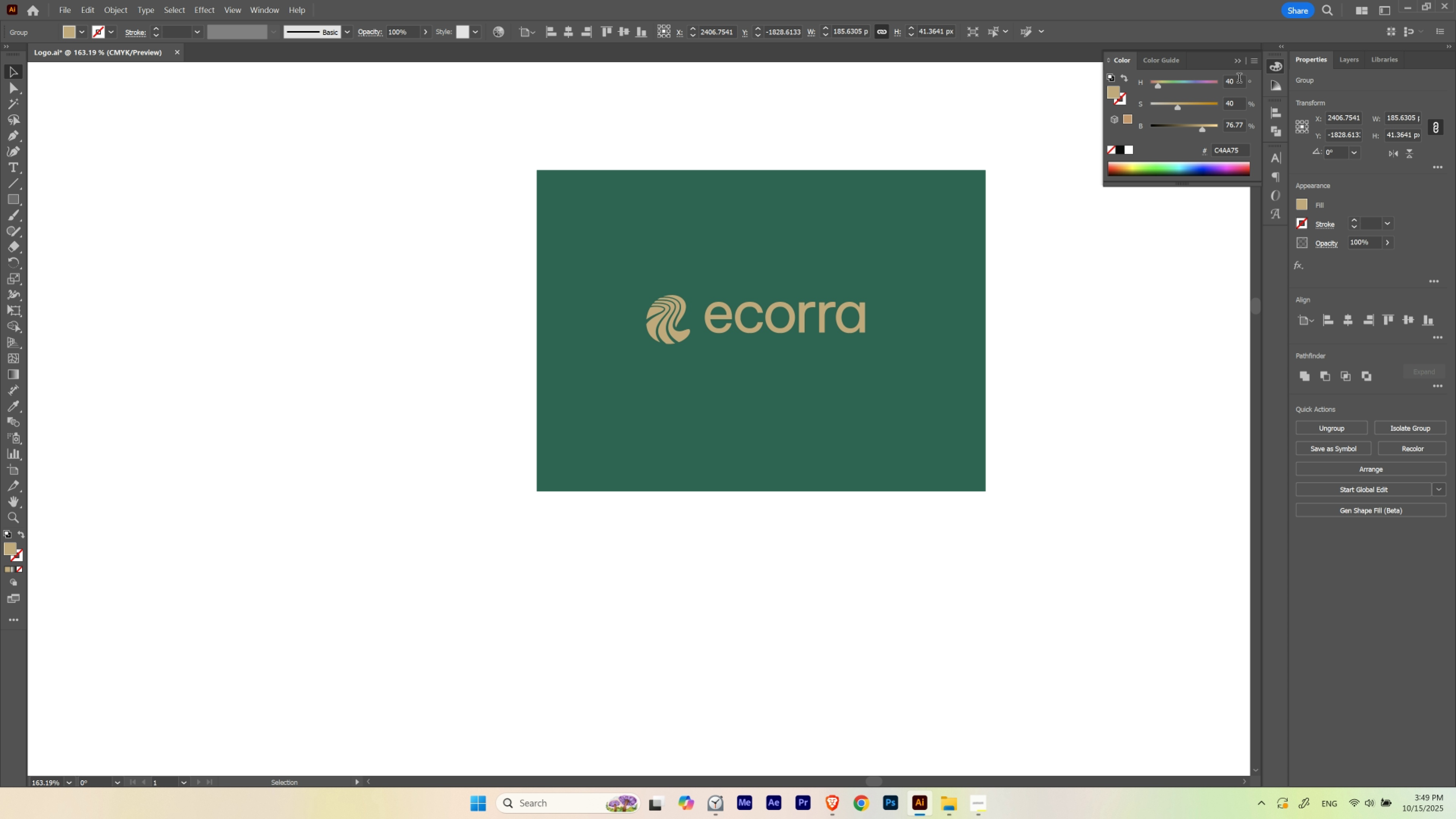 
hold_key(key=ShiftLeft, duration=1.52)
scroll: coordinate [1239, 79], scroll_direction: up, amount: 1.0
 